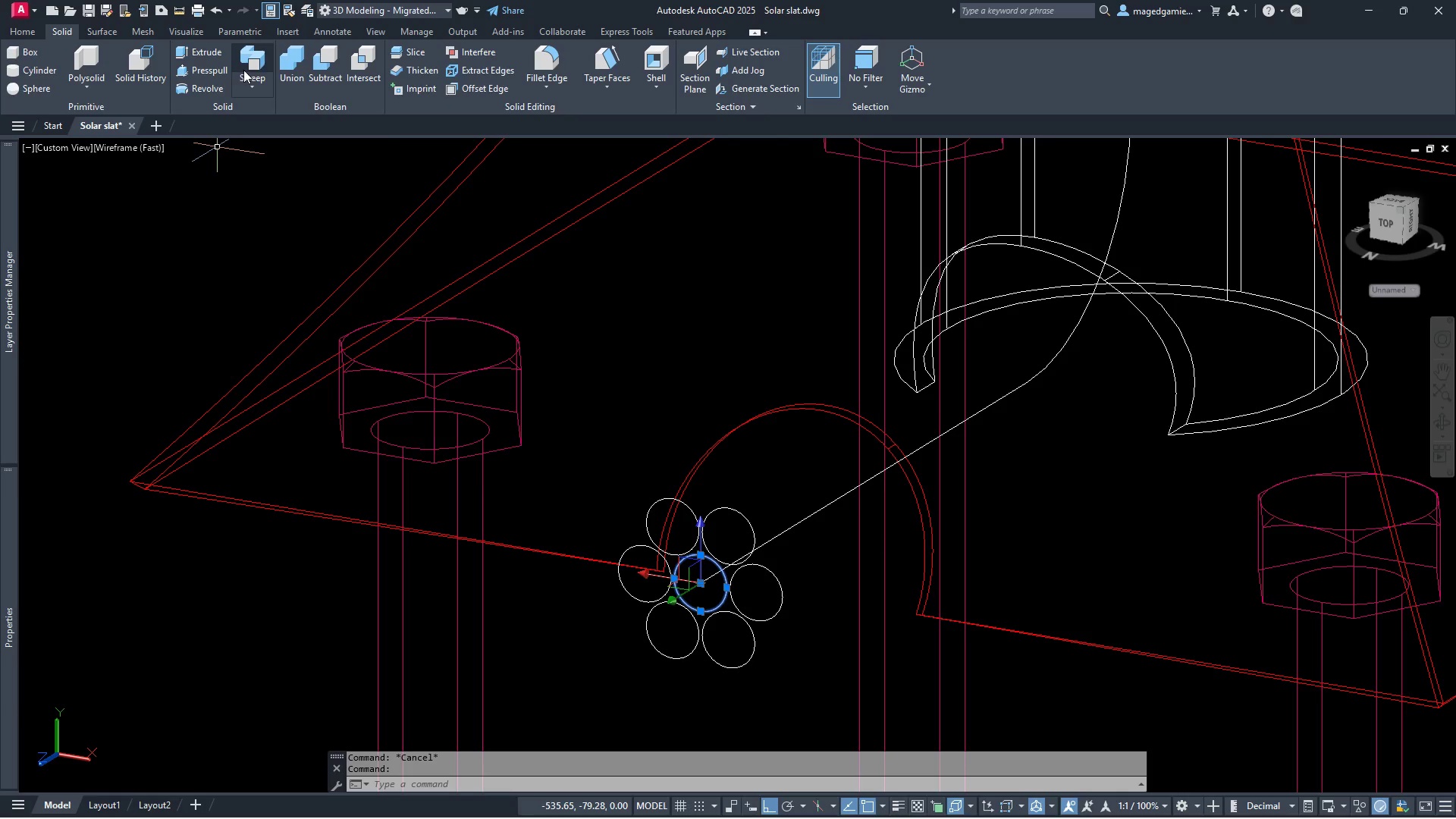 
left_click([250, 67])
 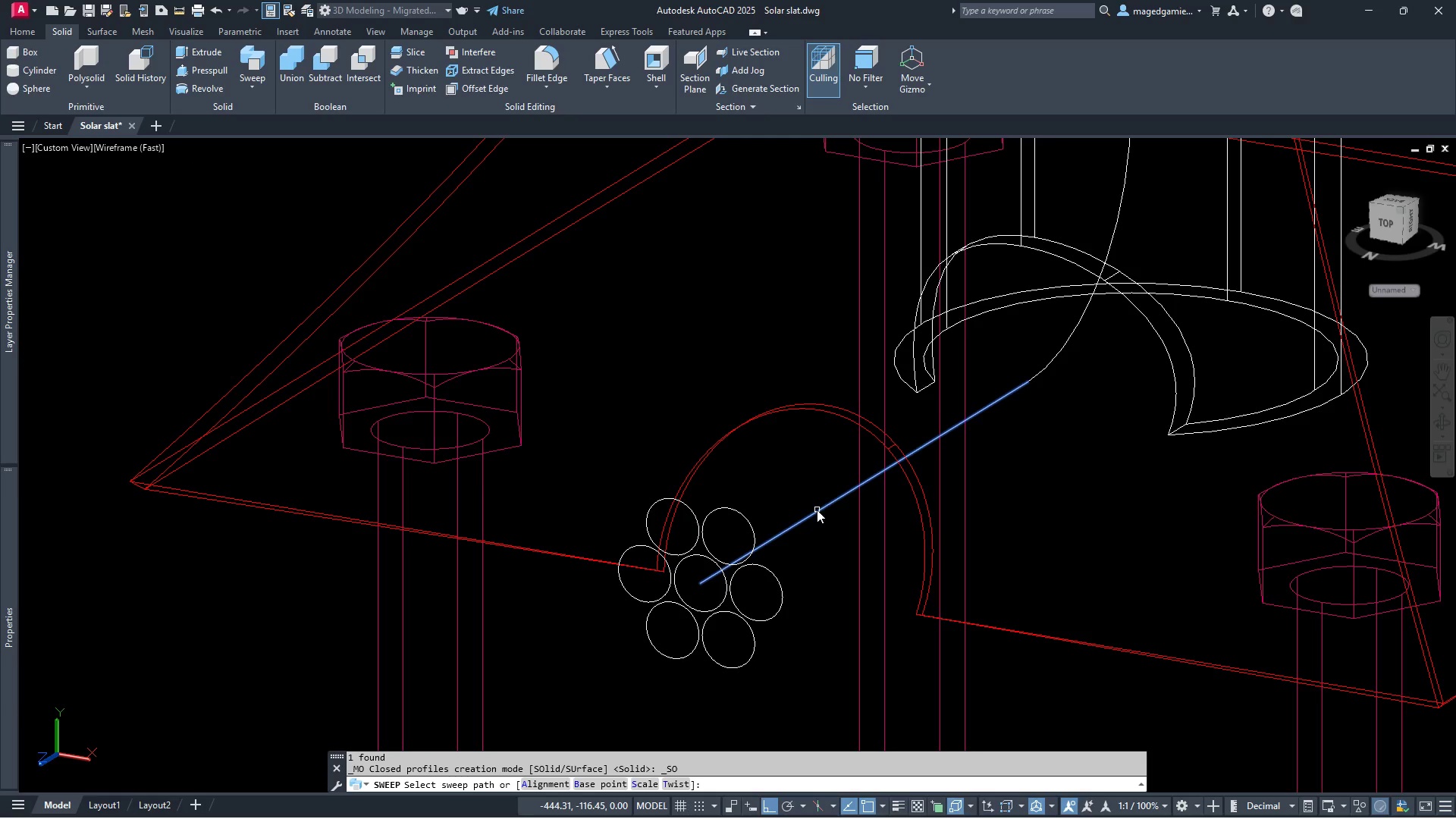 
left_click([817, 510])
 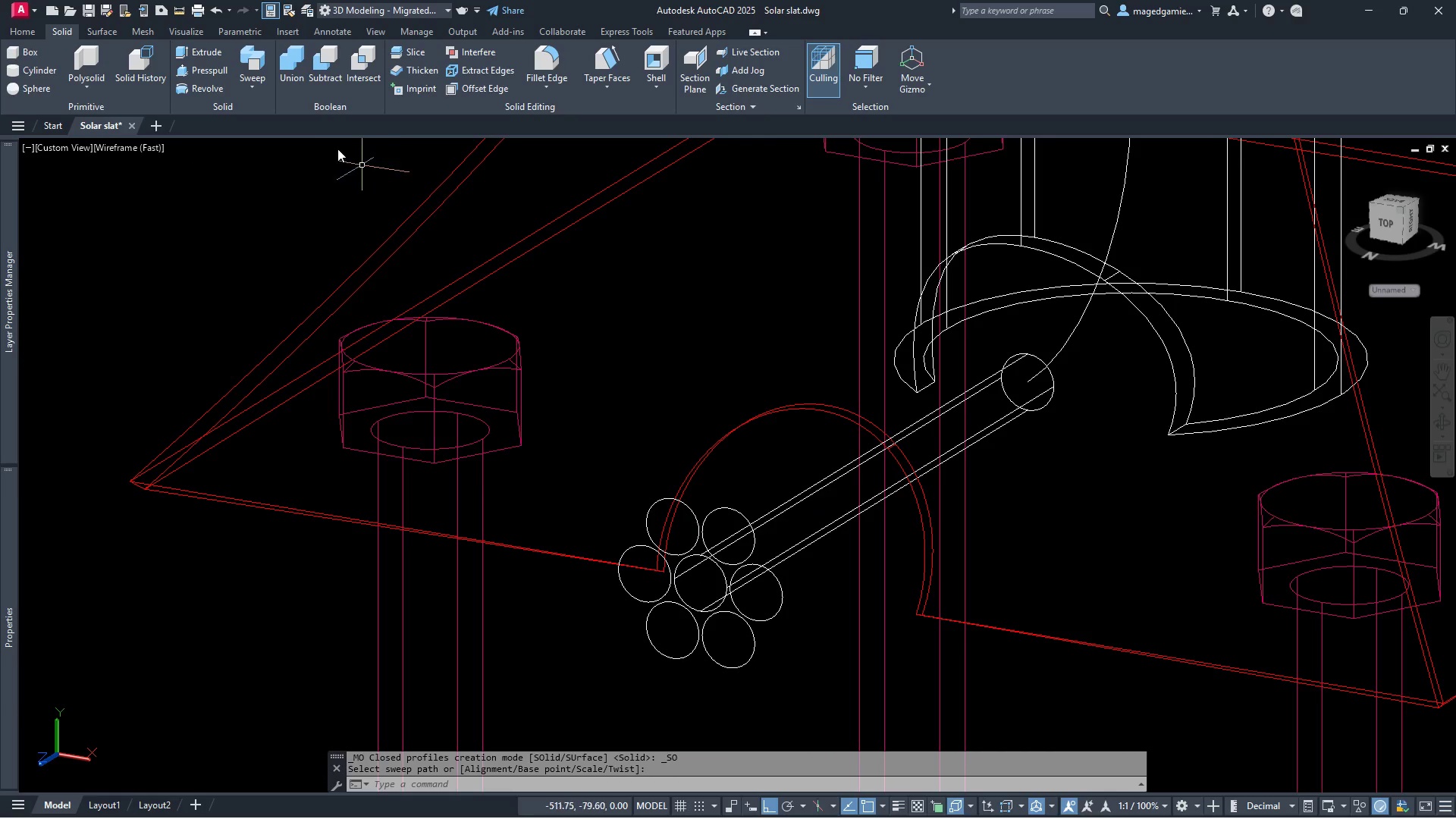 
wait(6.36)
 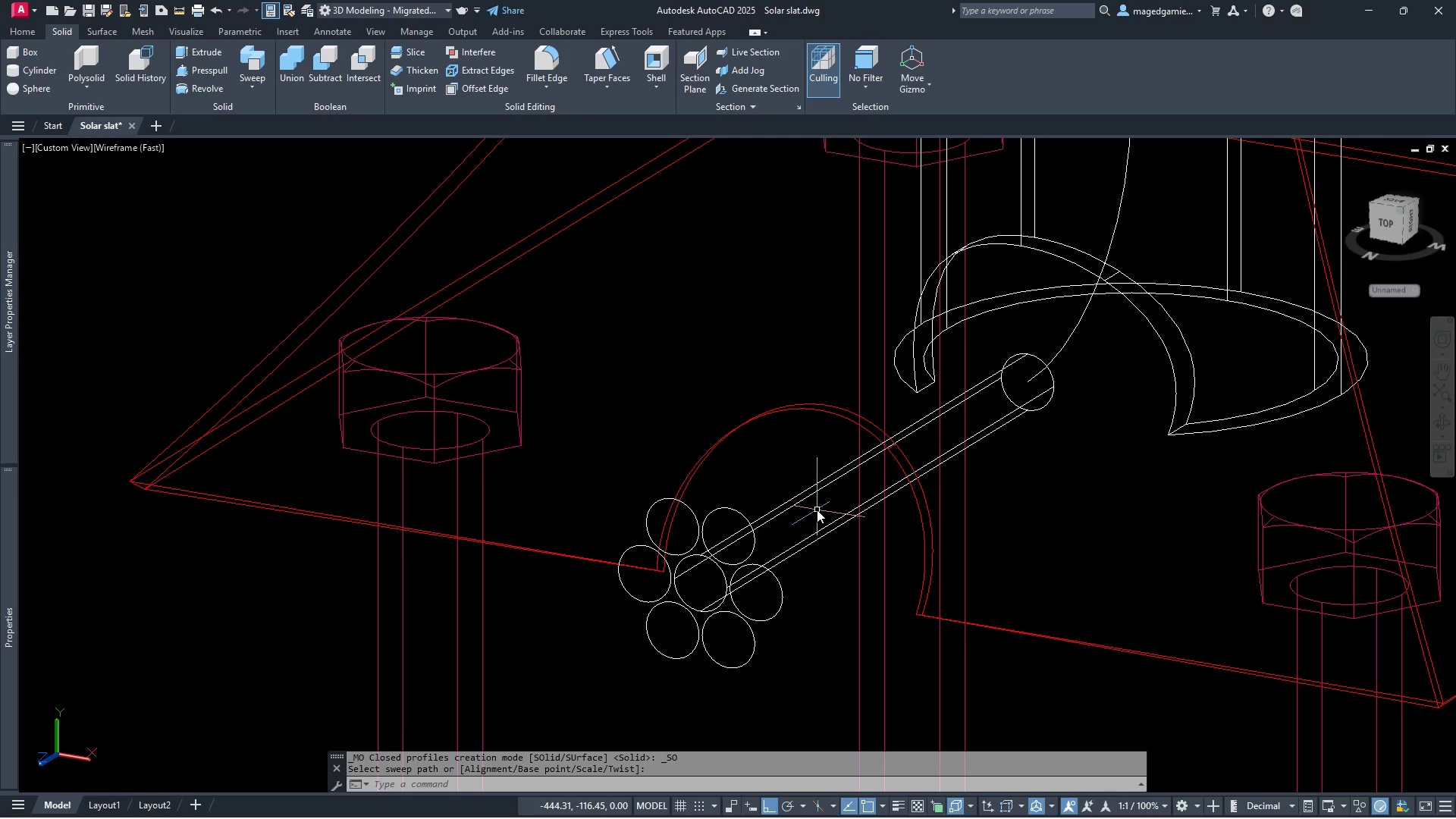 
left_click([217, 11])
 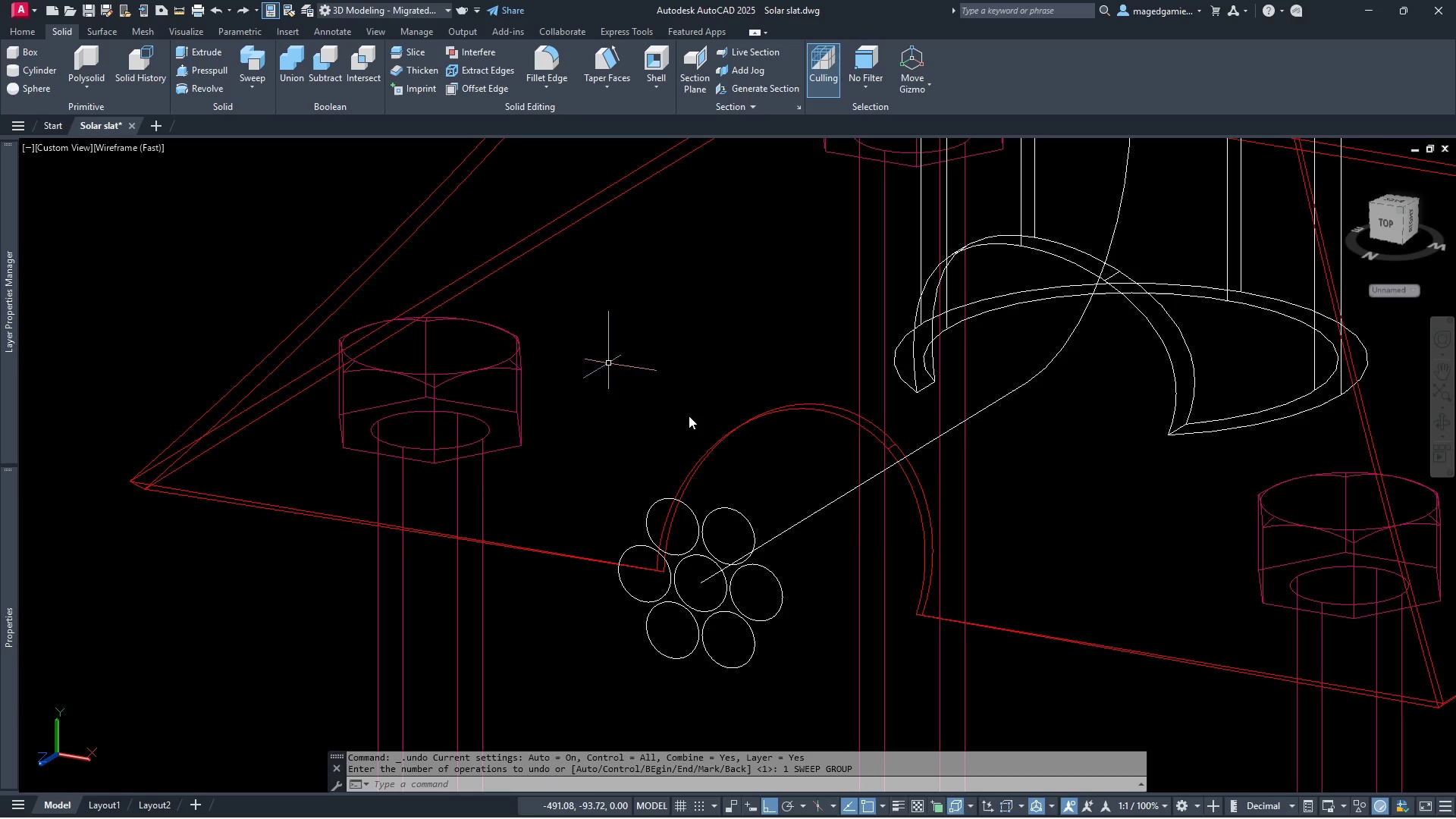 
key(Escape)
 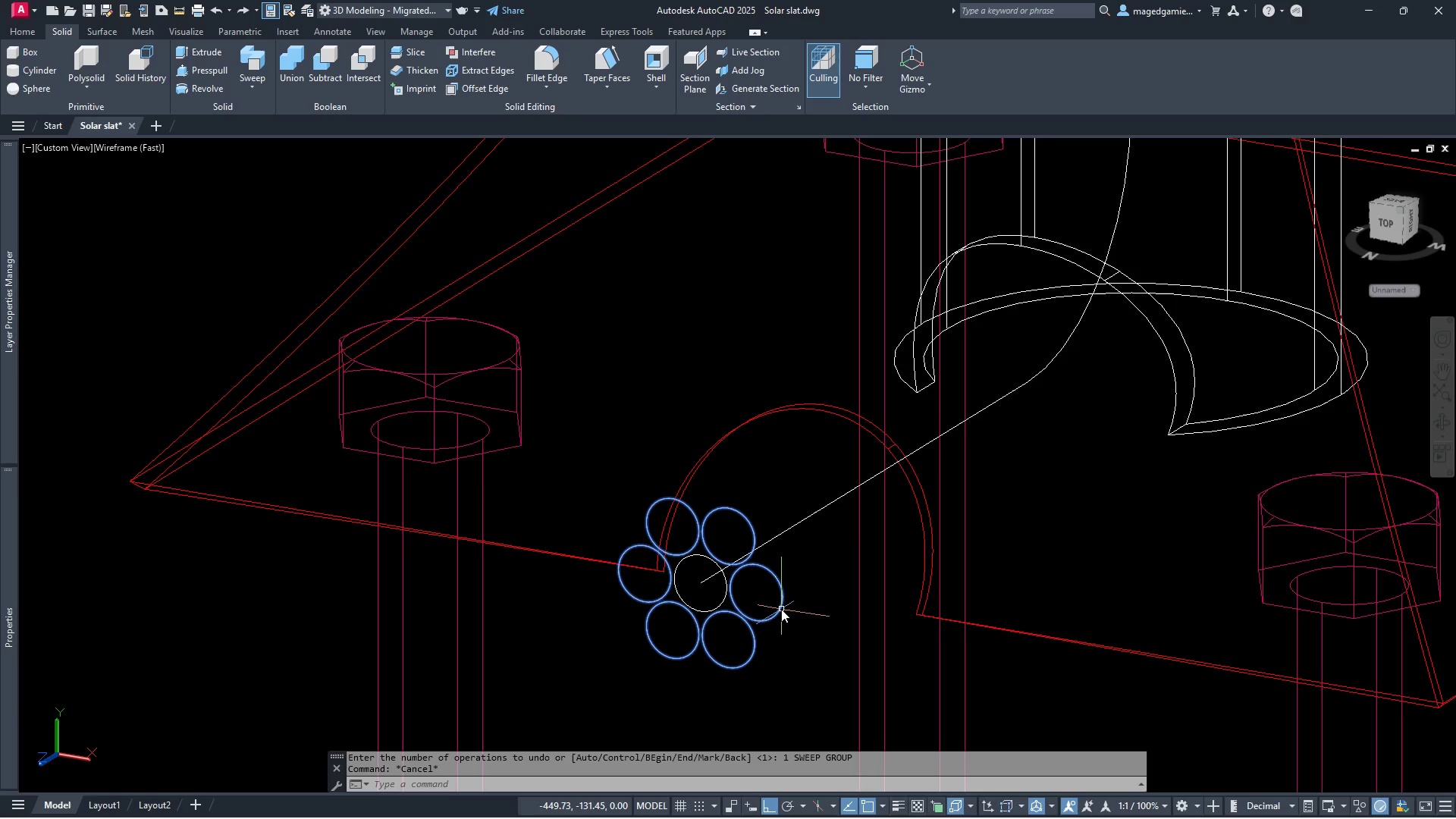 
left_click([781, 609])
 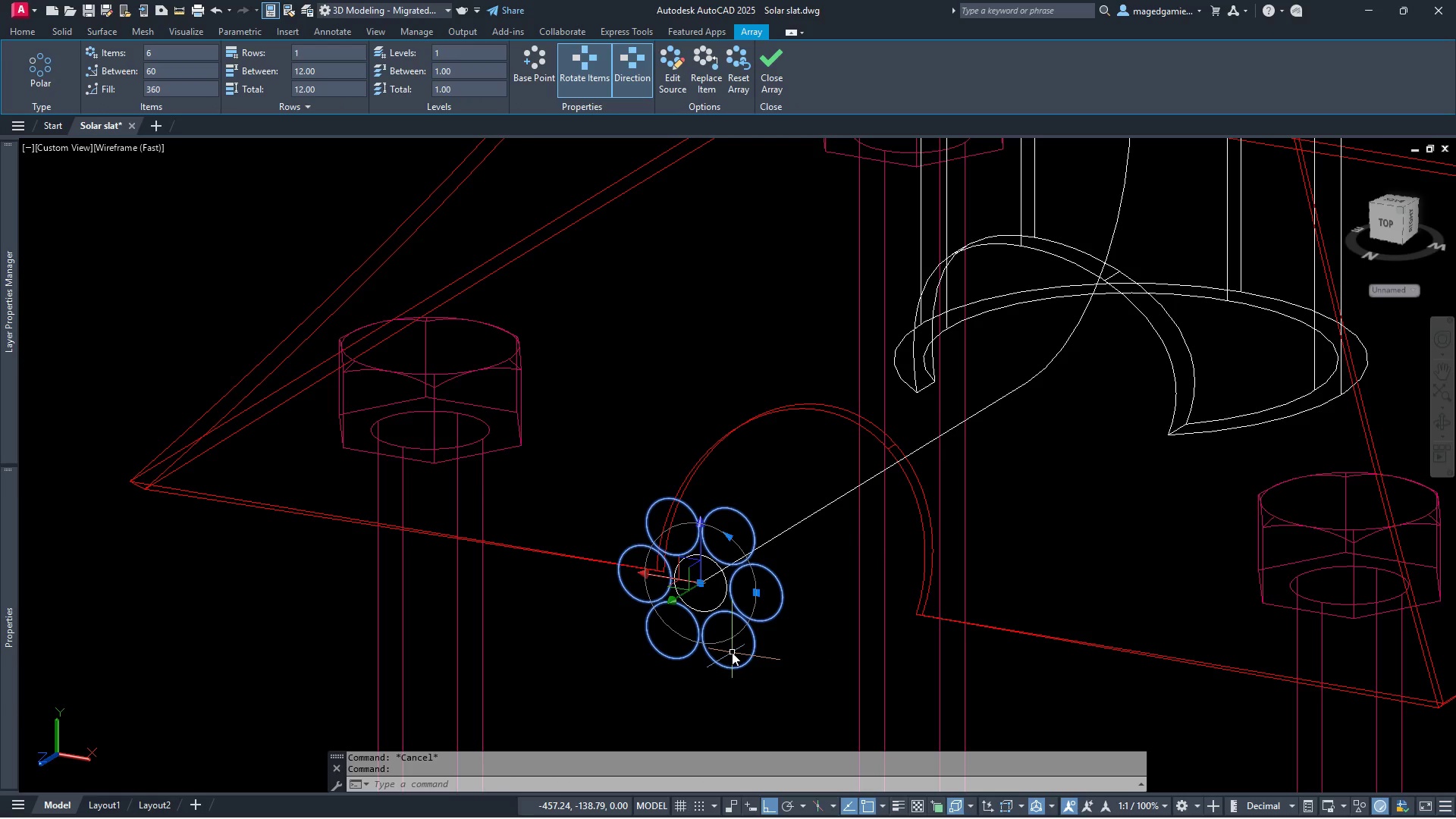 
type(explode)
 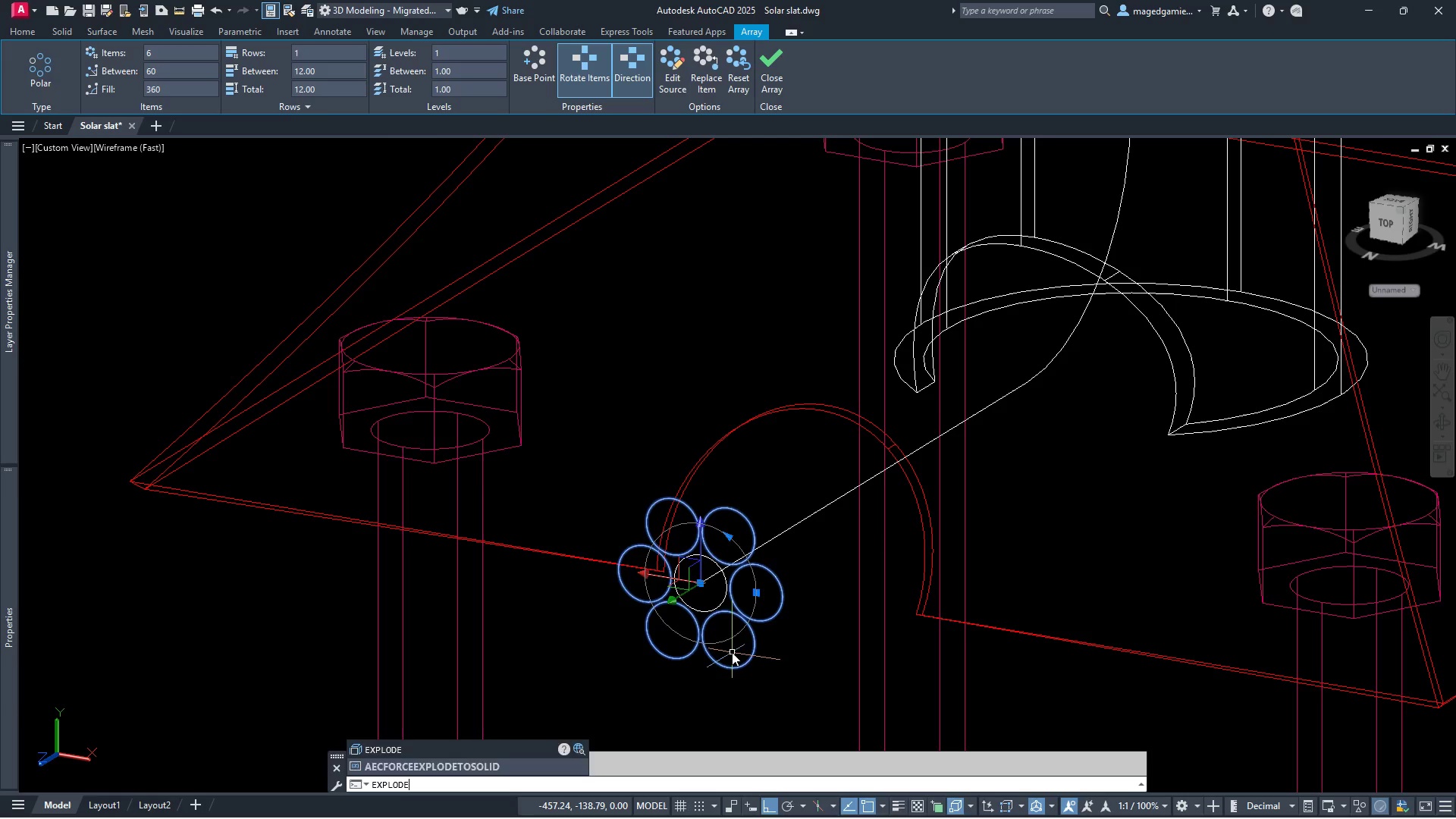 
key(Enter)
 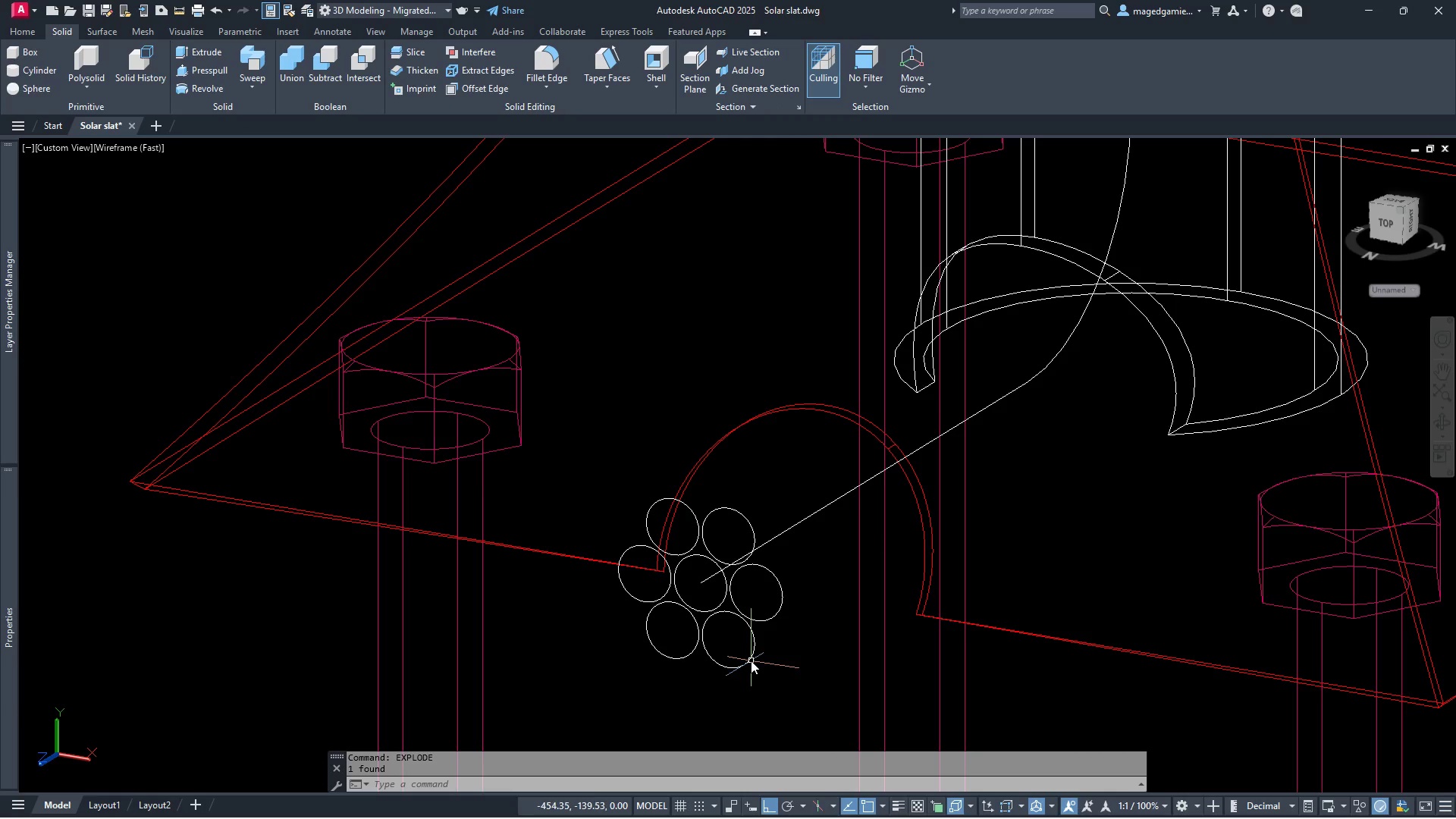 
left_click([751, 661])
 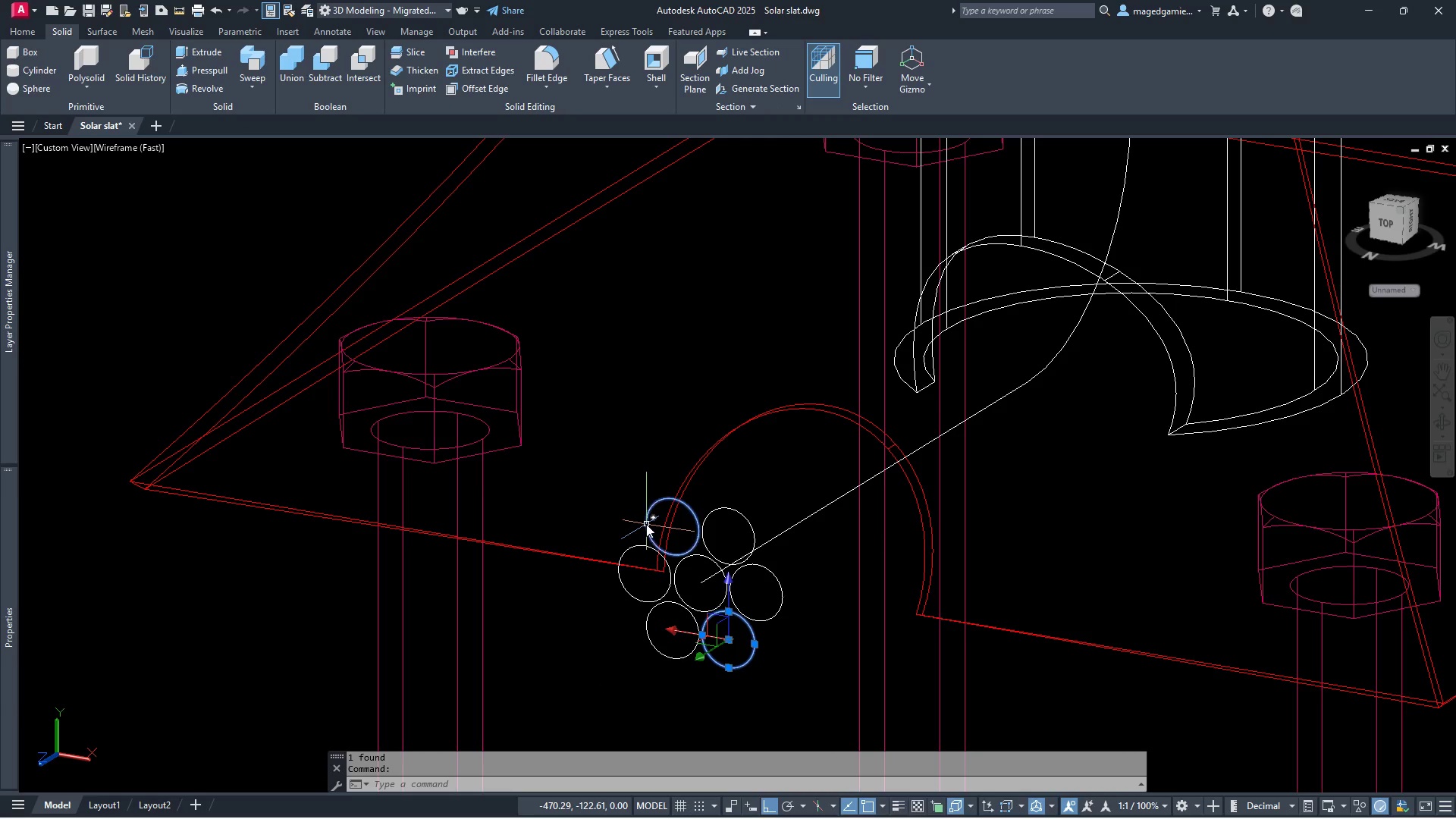 
left_click([648, 522])
 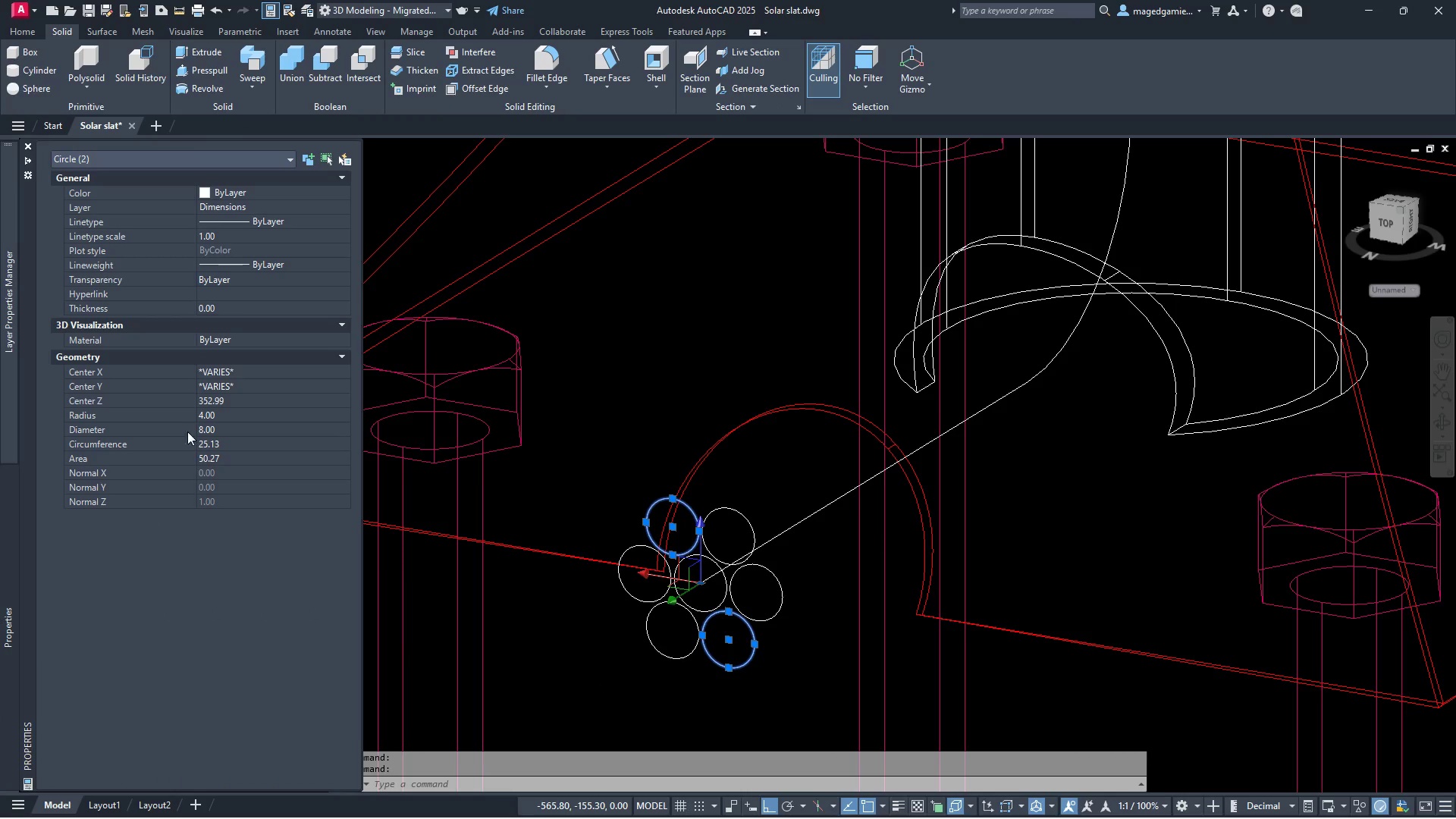 
left_click([257, 196])
 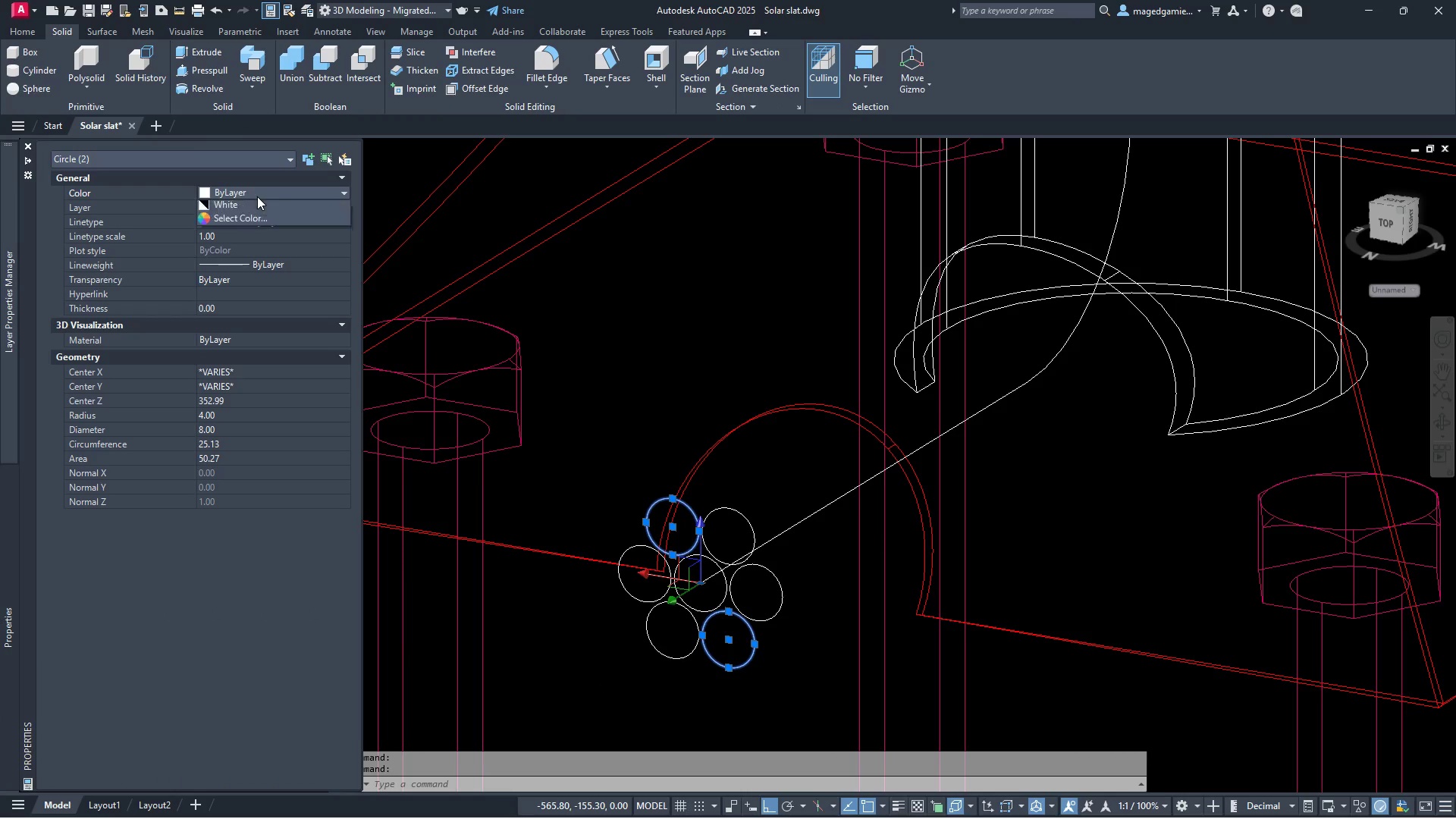 
left_click([257, 196])
 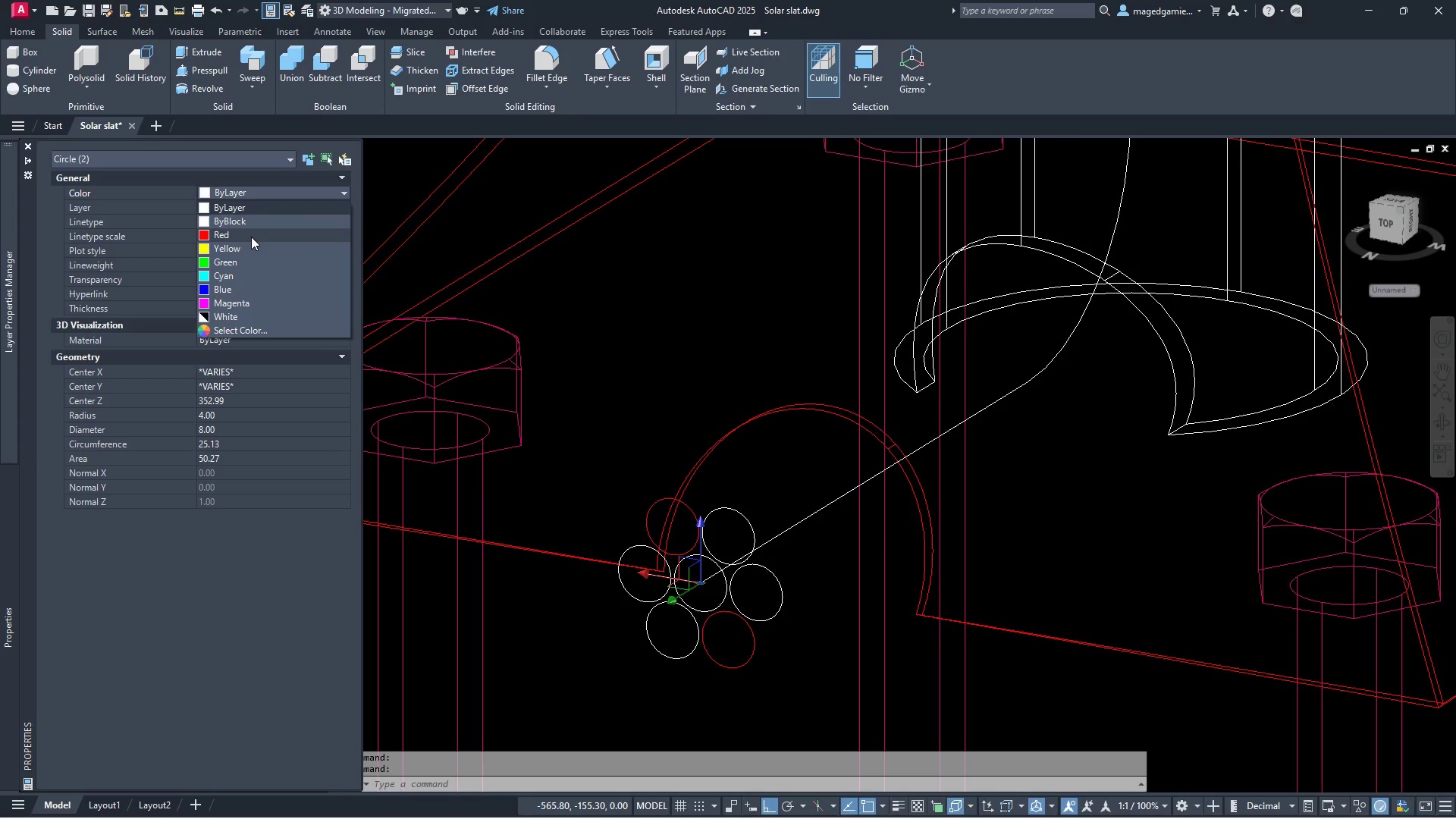 
left_click([251, 237])
 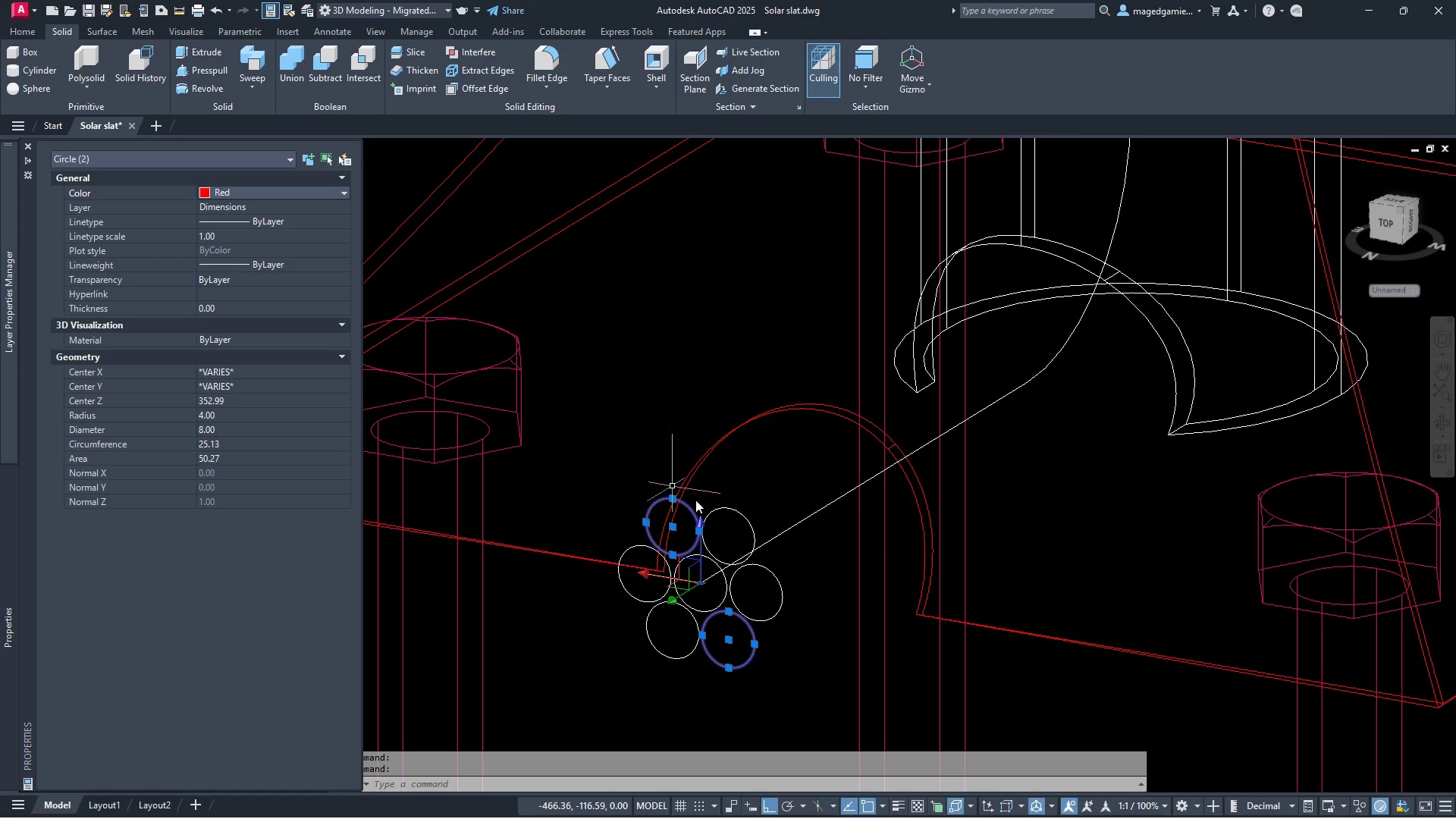 
key(Escape)
 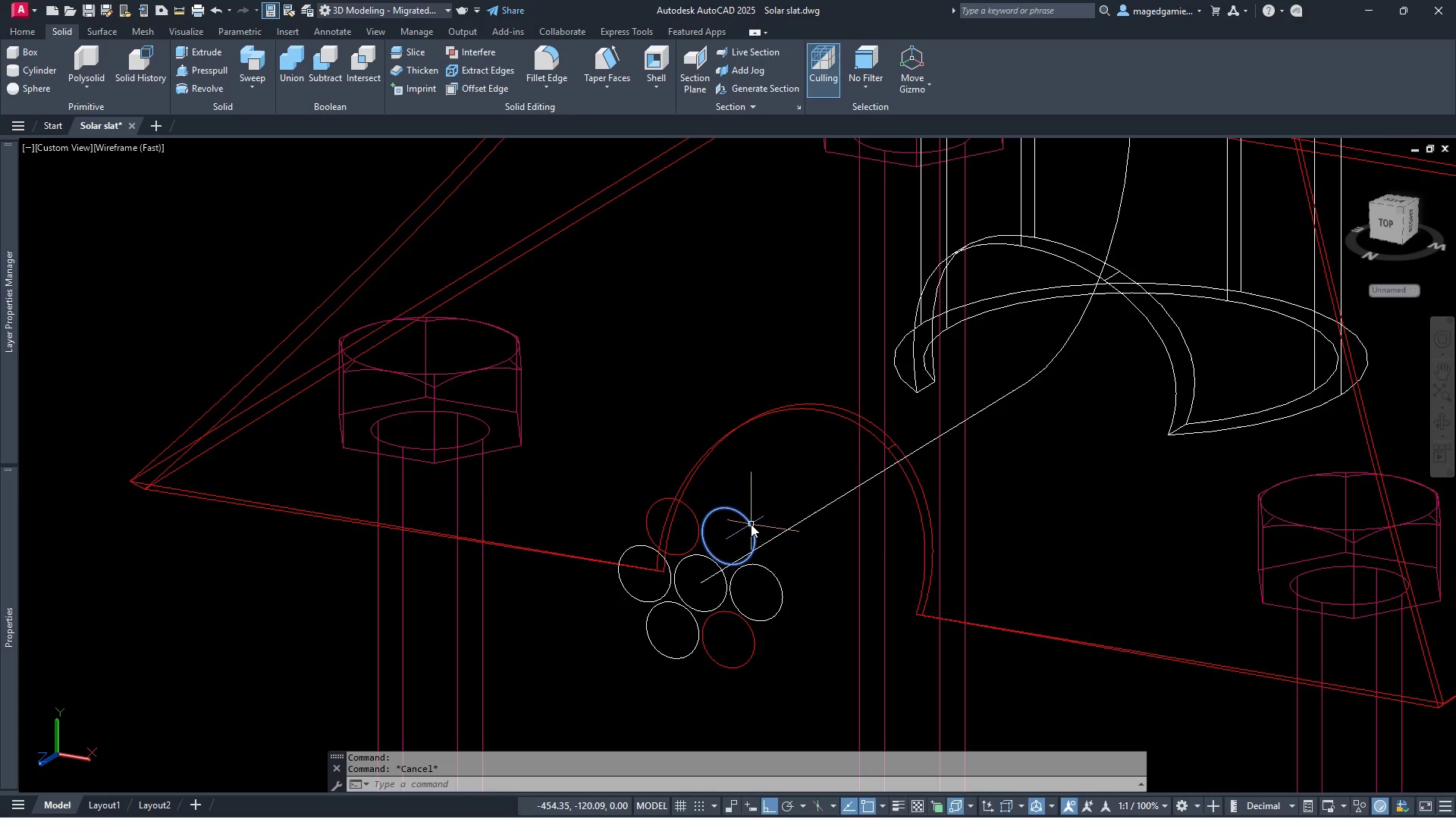 
left_click([751, 524])
 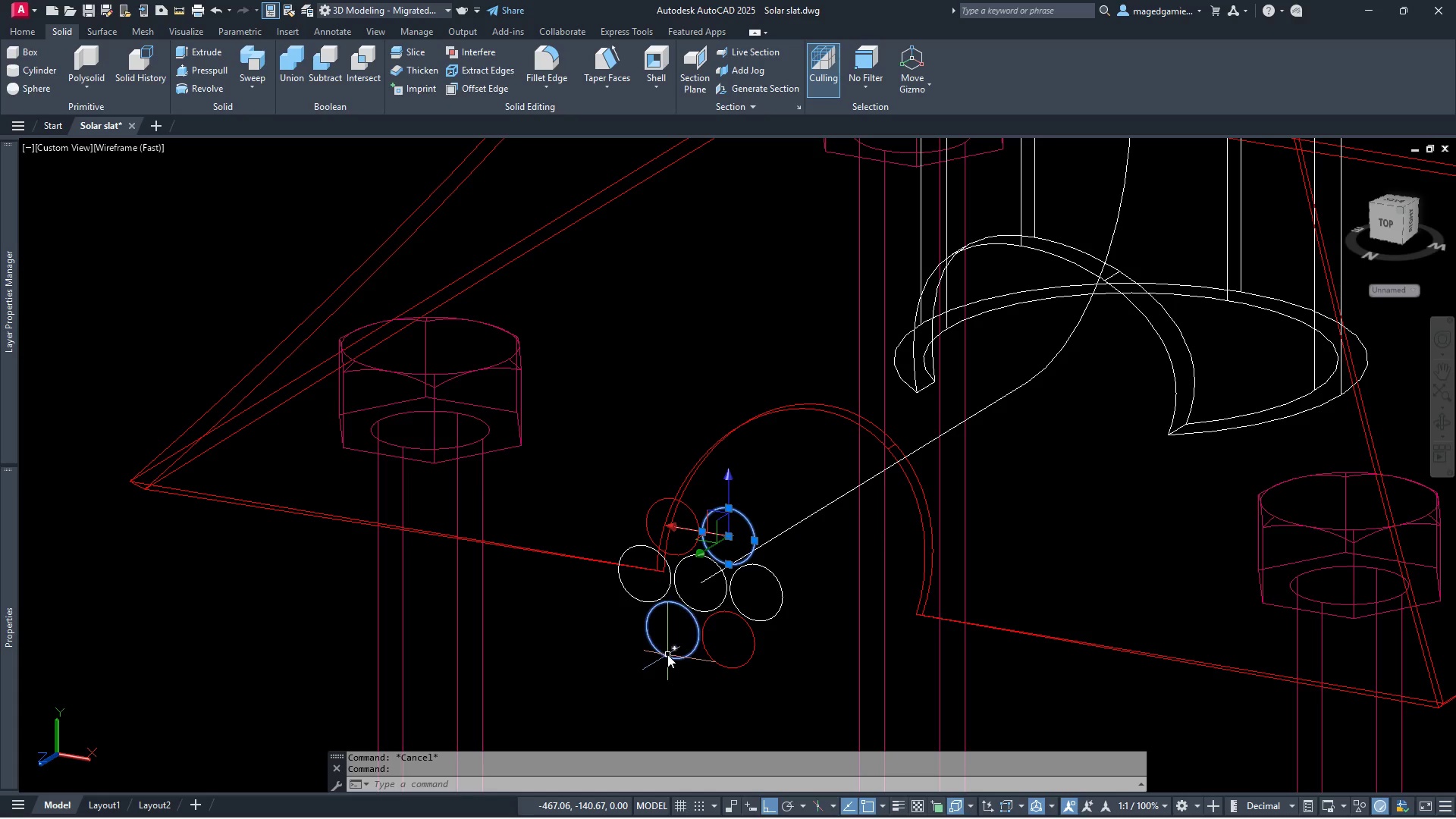 
left_click([667, 654])
 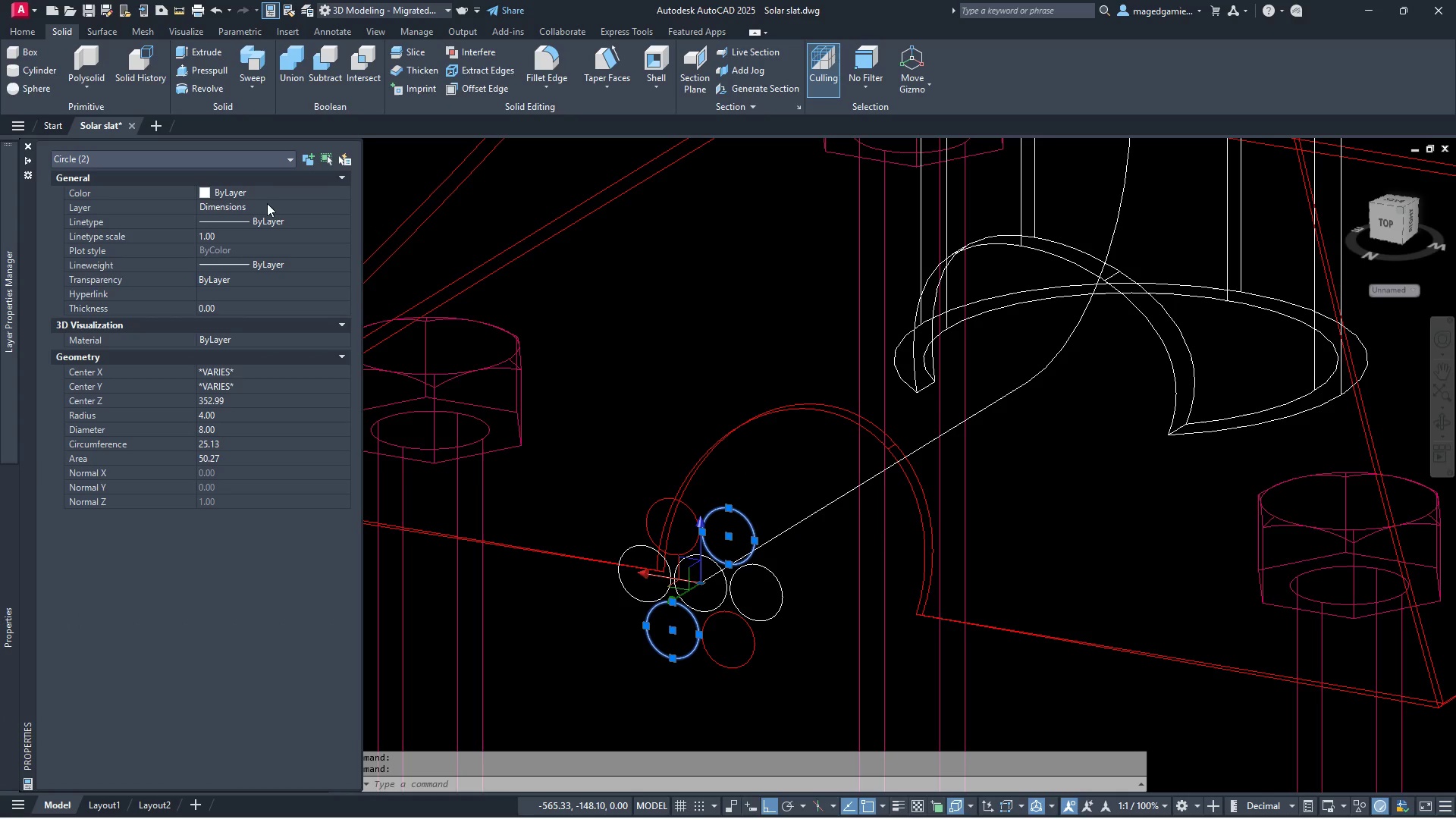 
left_click([272, 196])
 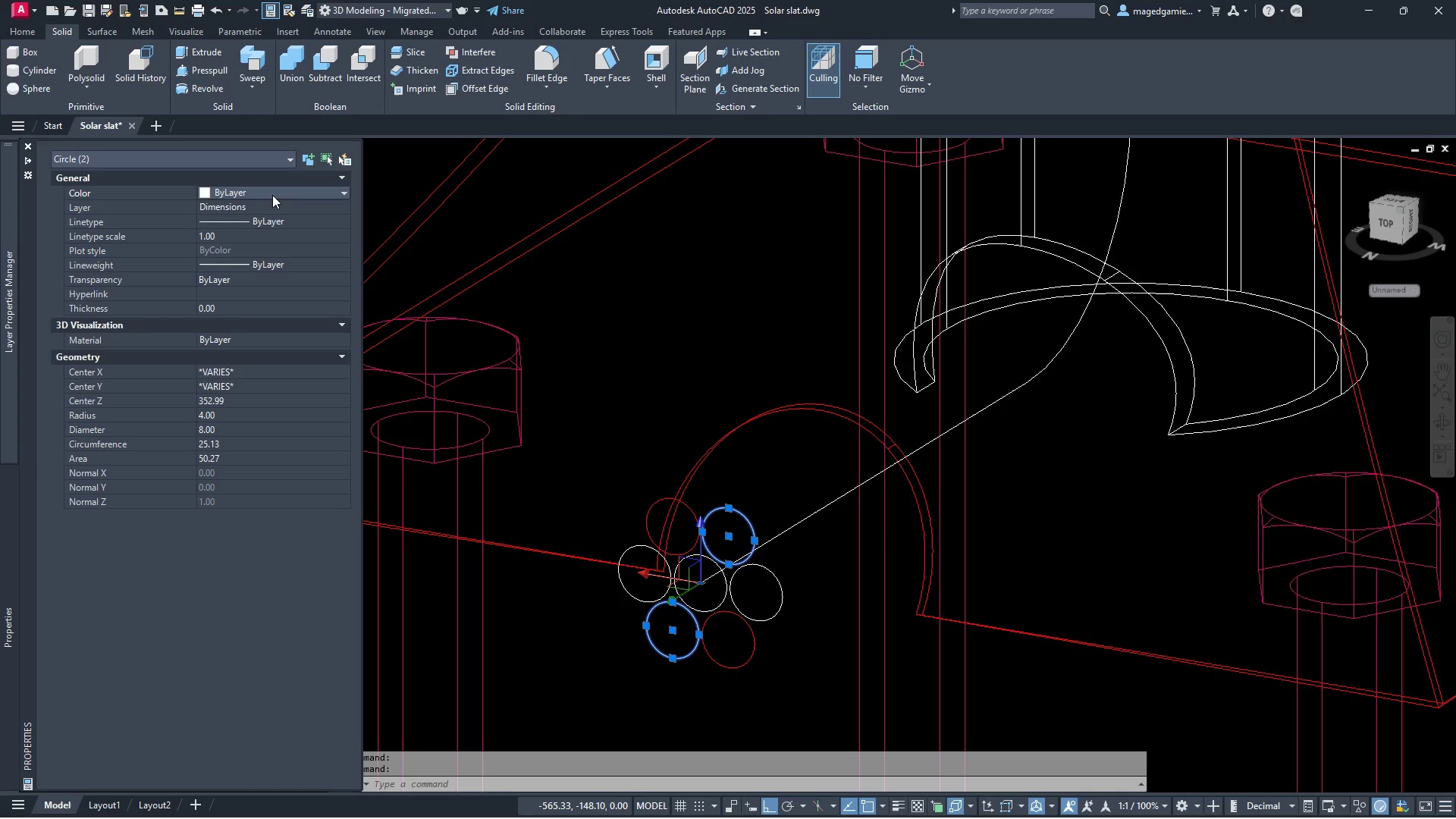 
left_click([272, 195])
 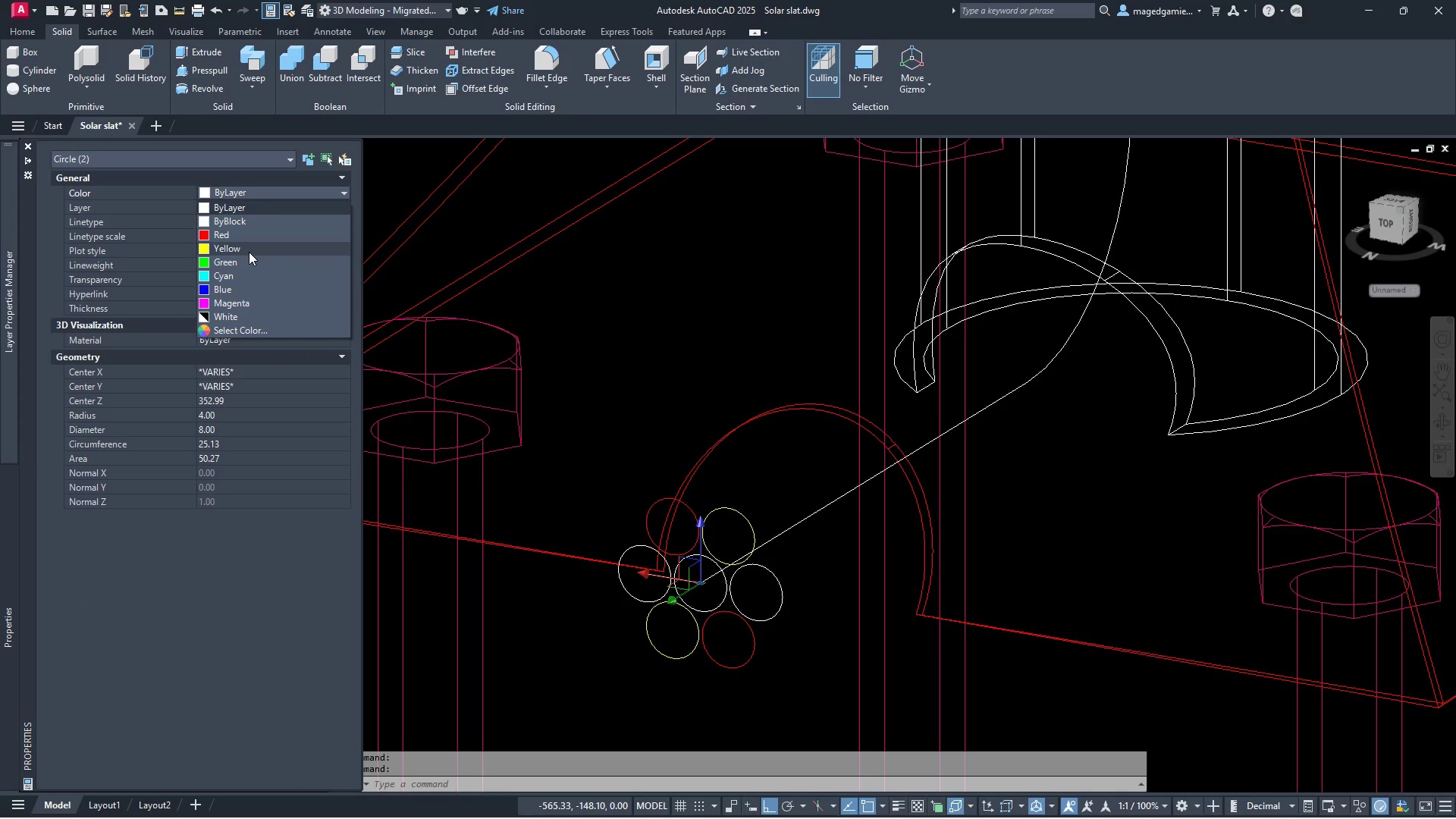 
left_click([249, 252])
 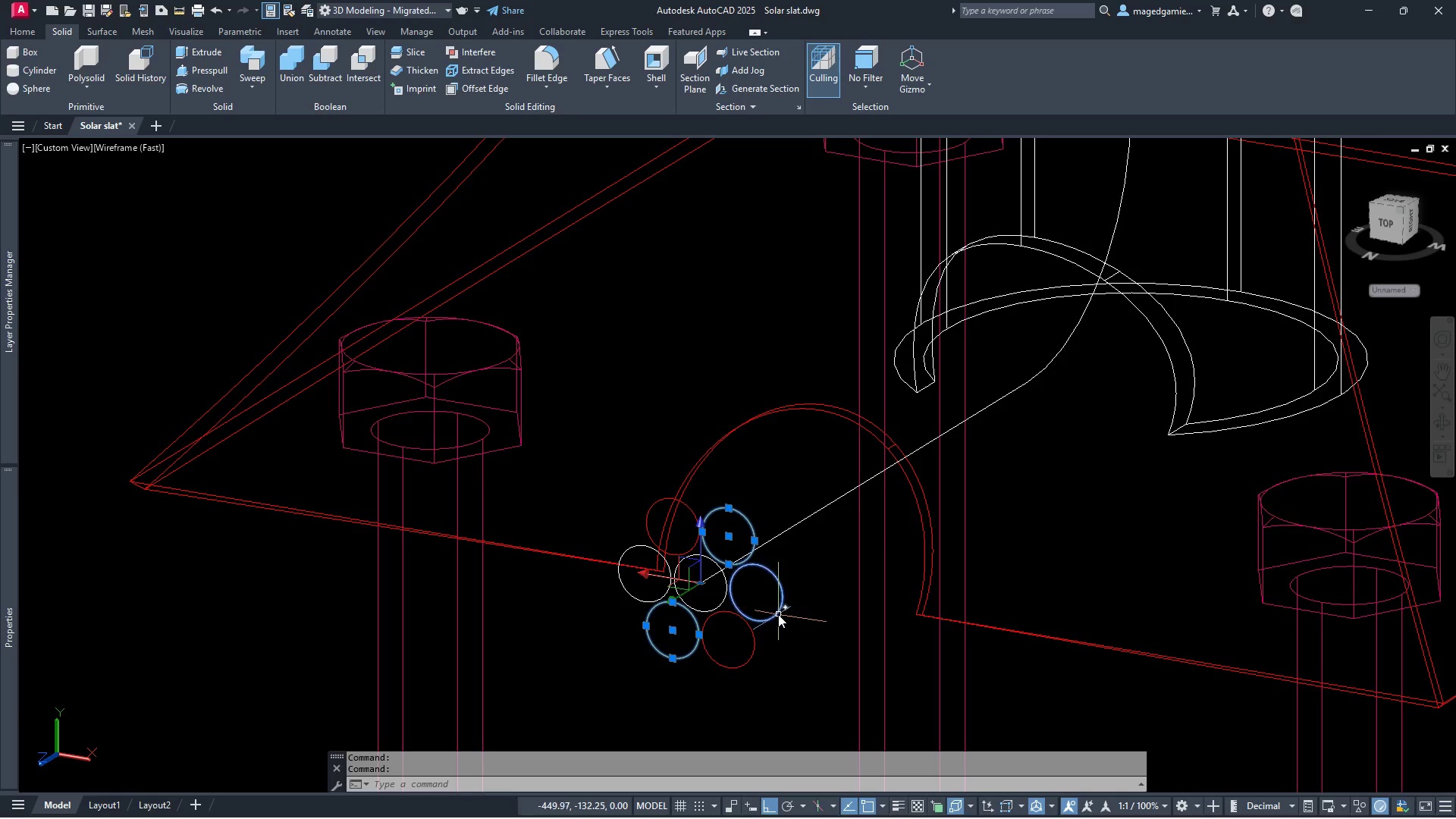 
left_click([778, 614])
 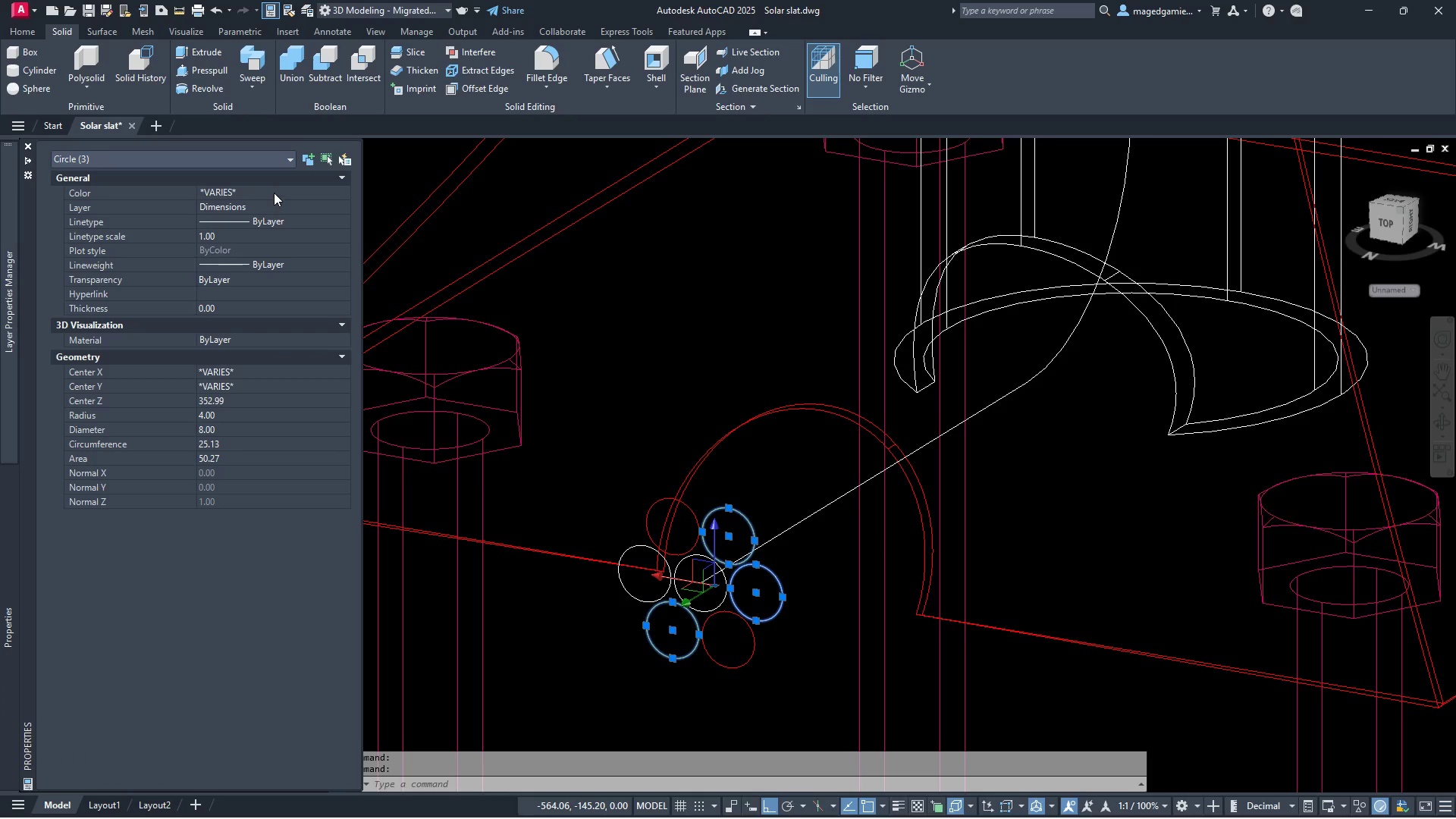 
key(Escape)
 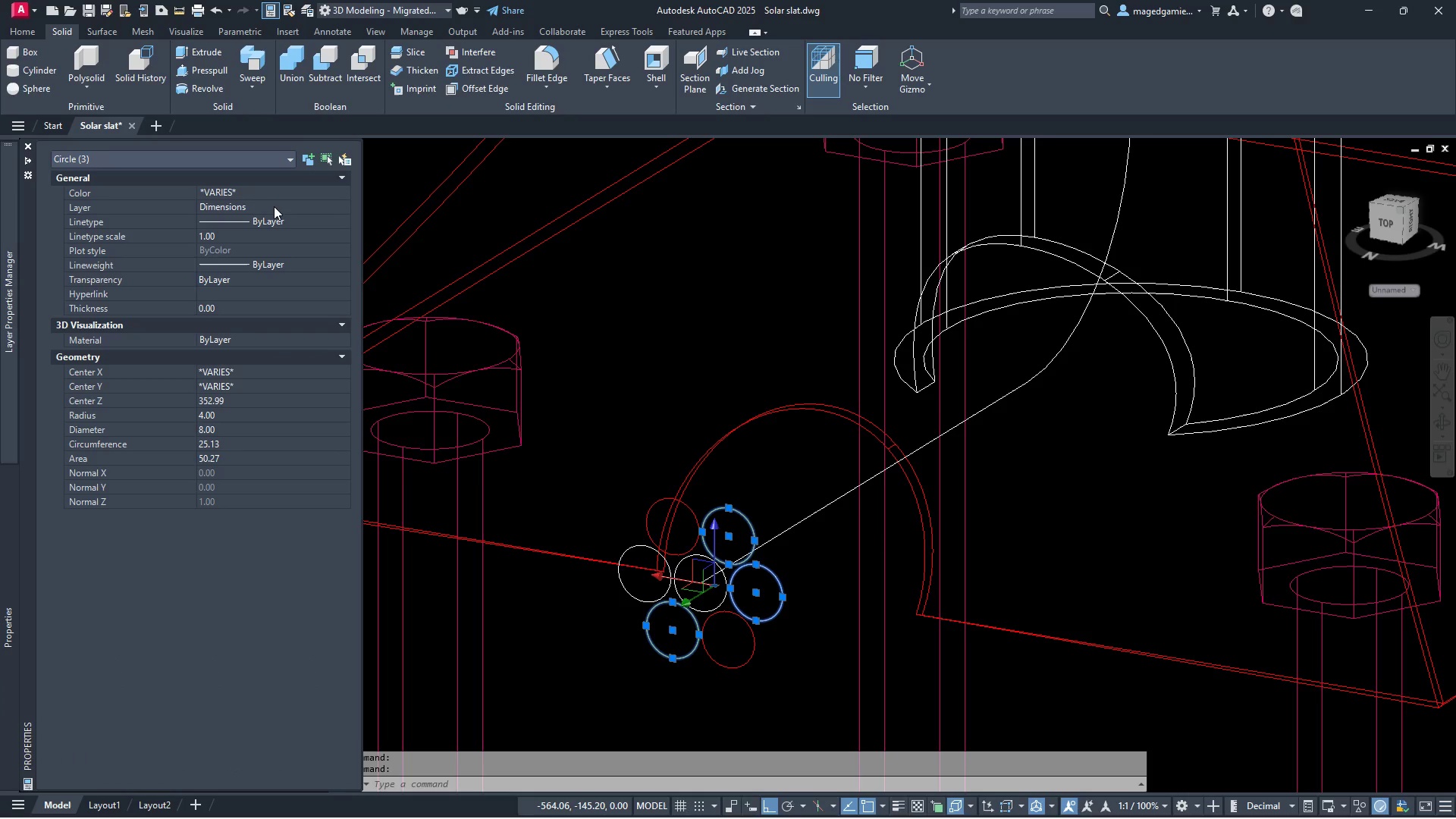 
key(Escape)
 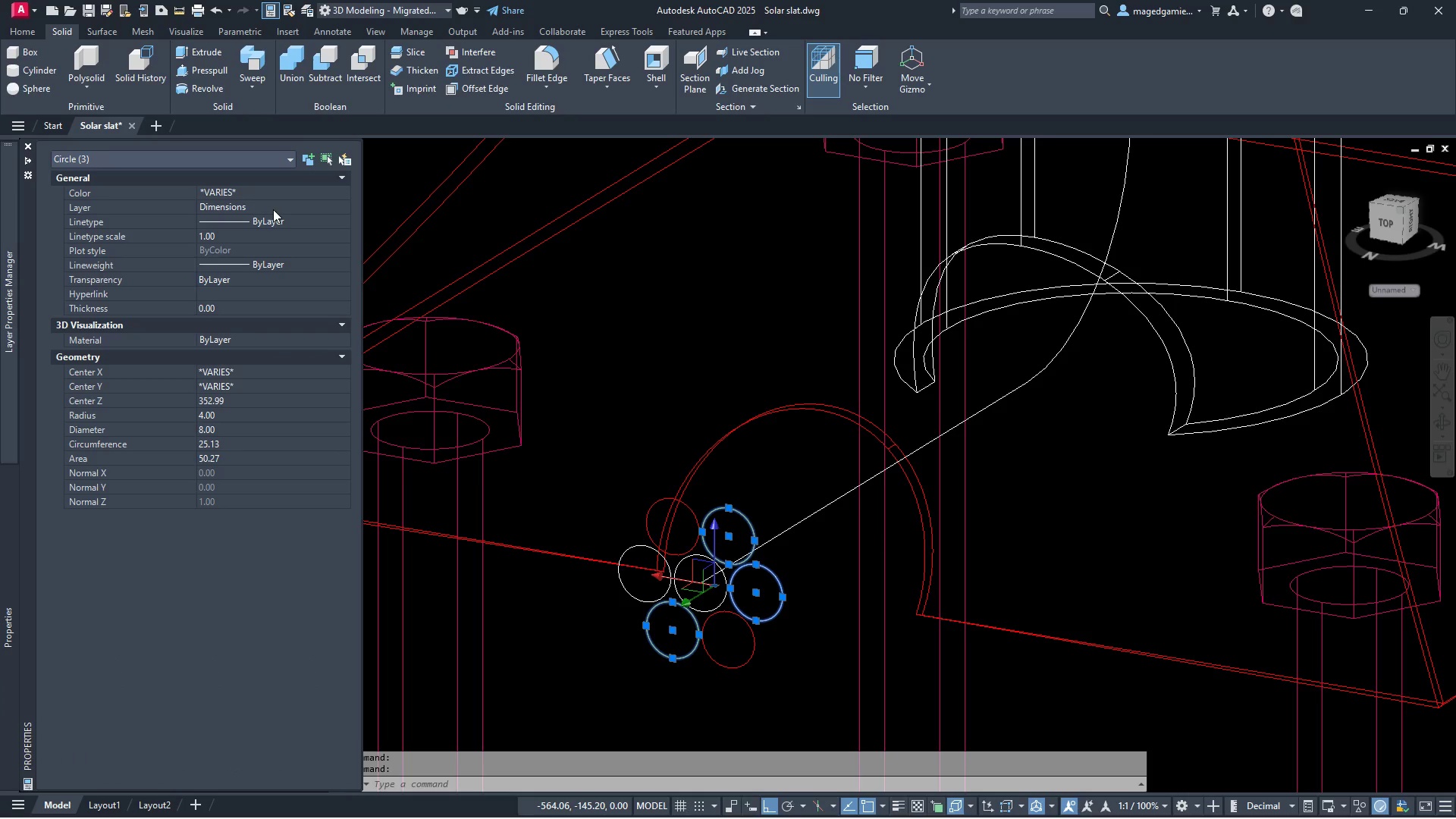 
key(Escape)
 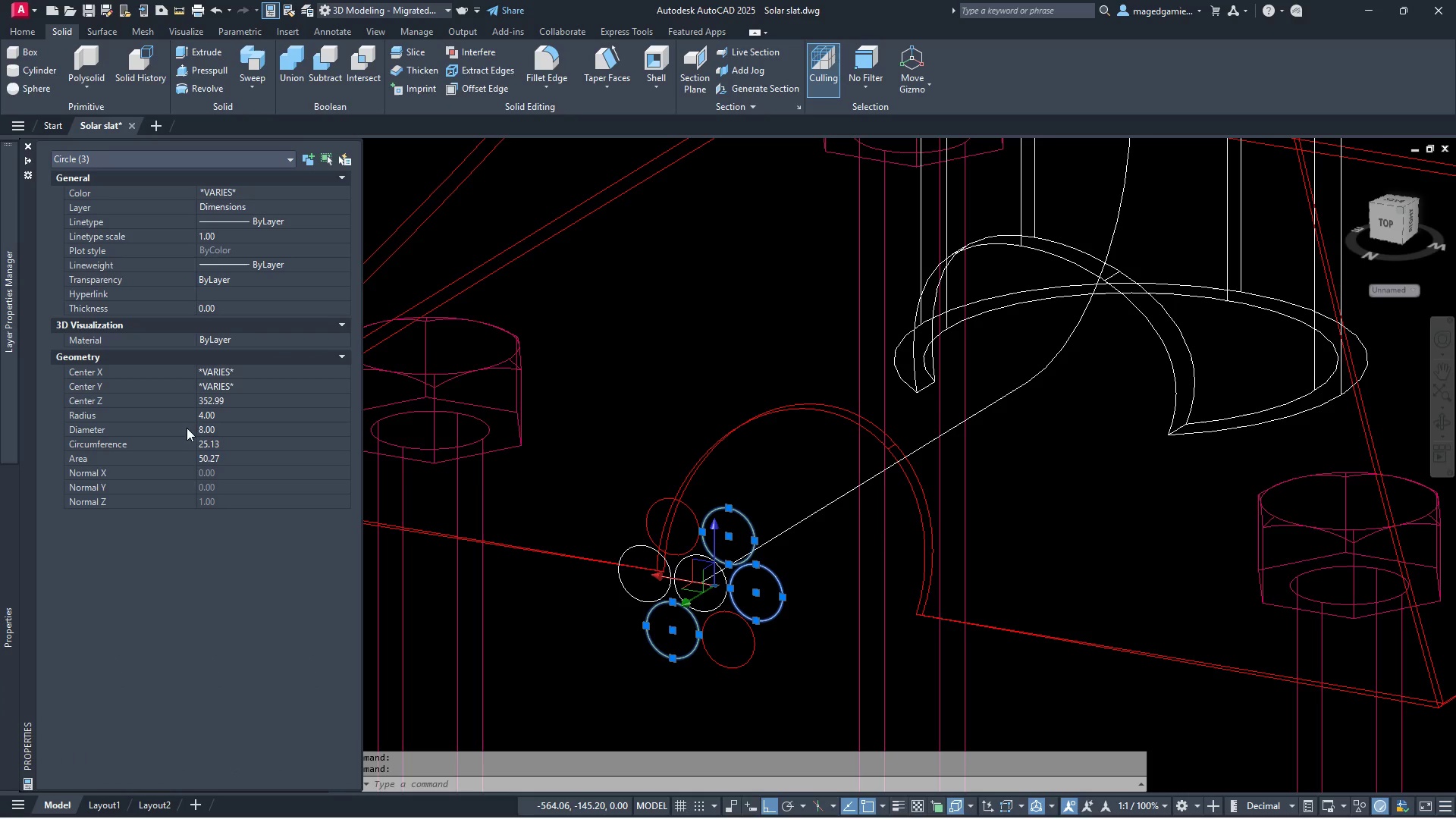 
key(Escape)
 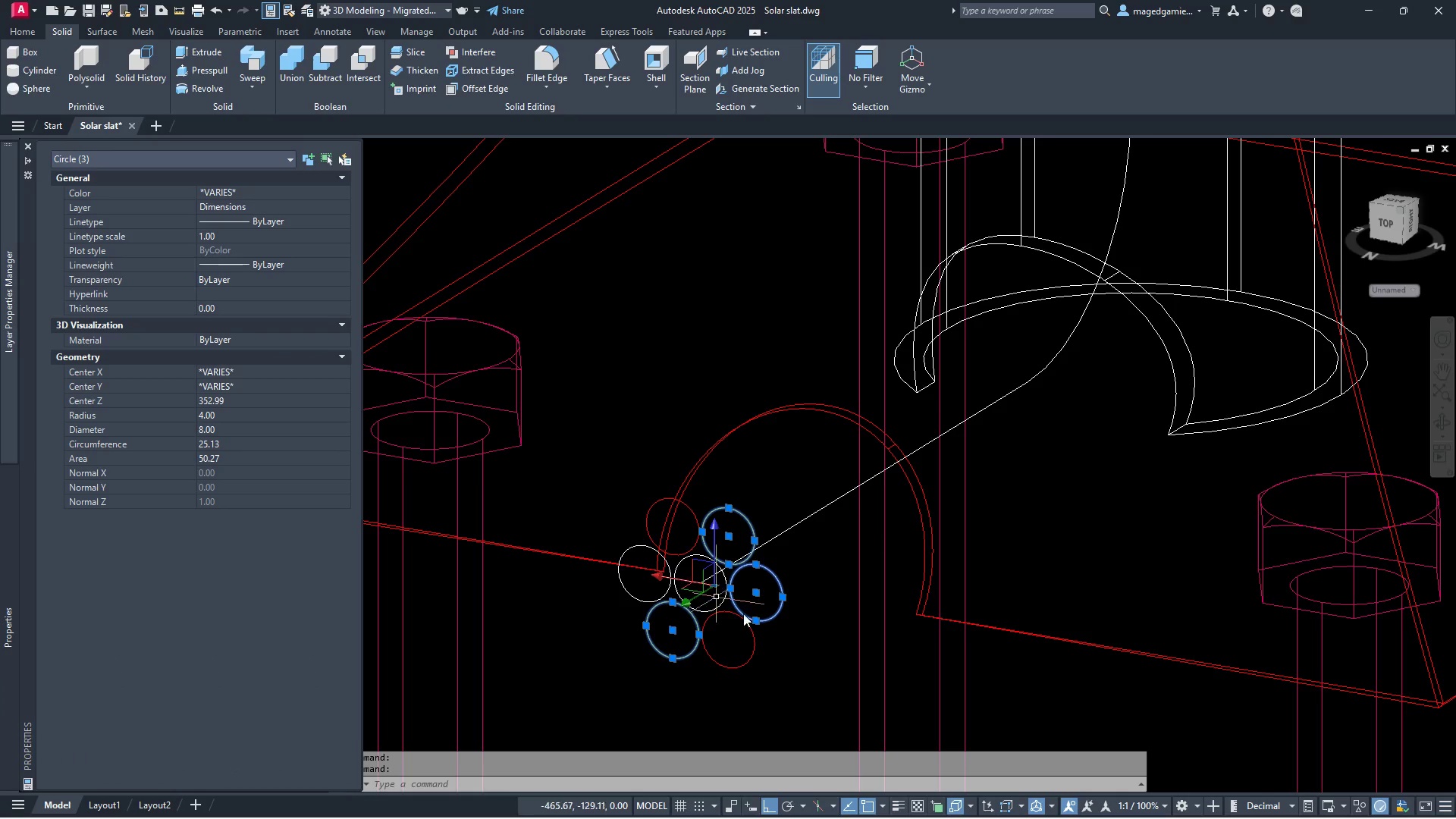 
key(Escape)
 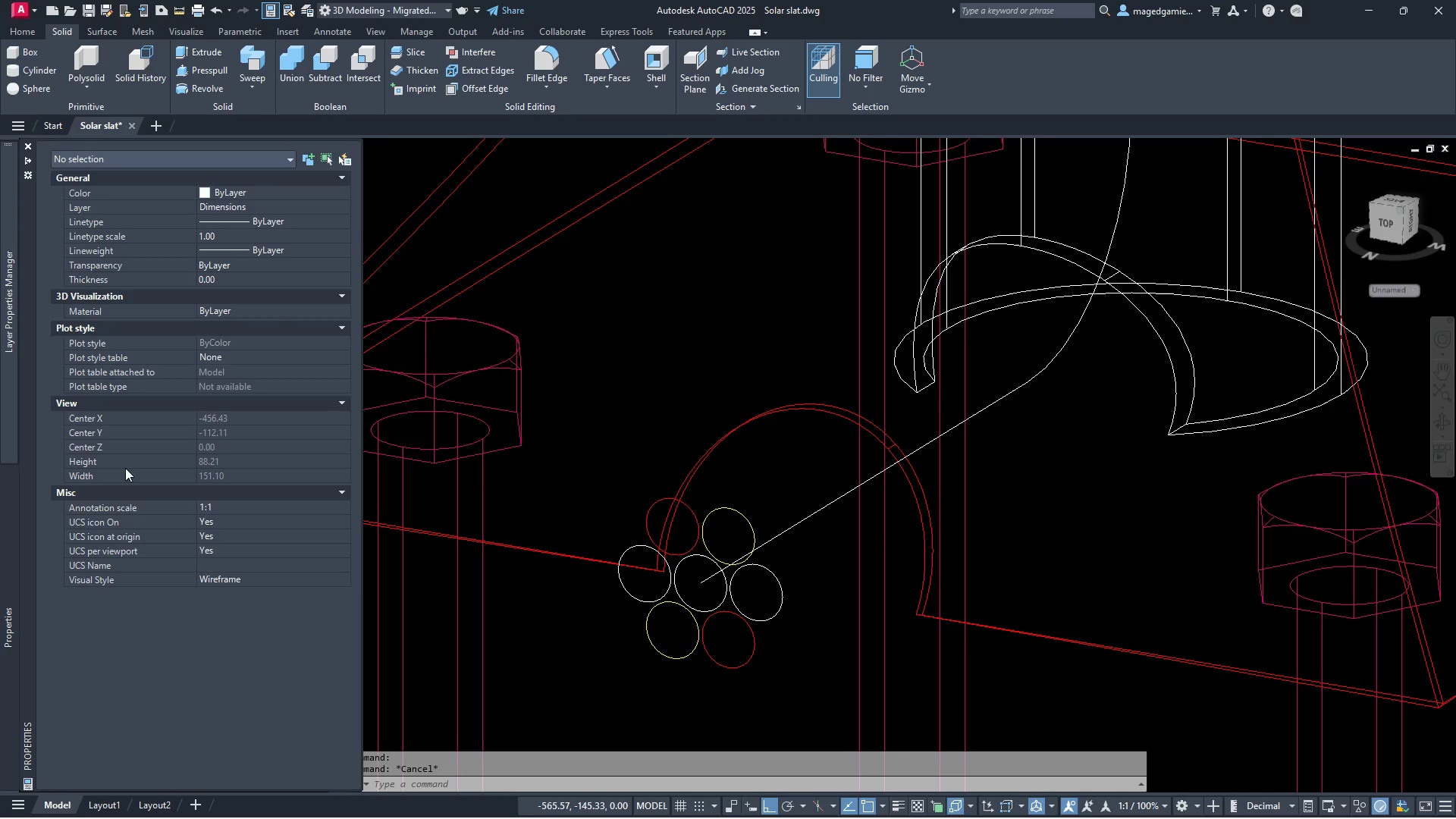 
left_click([289, 186])
 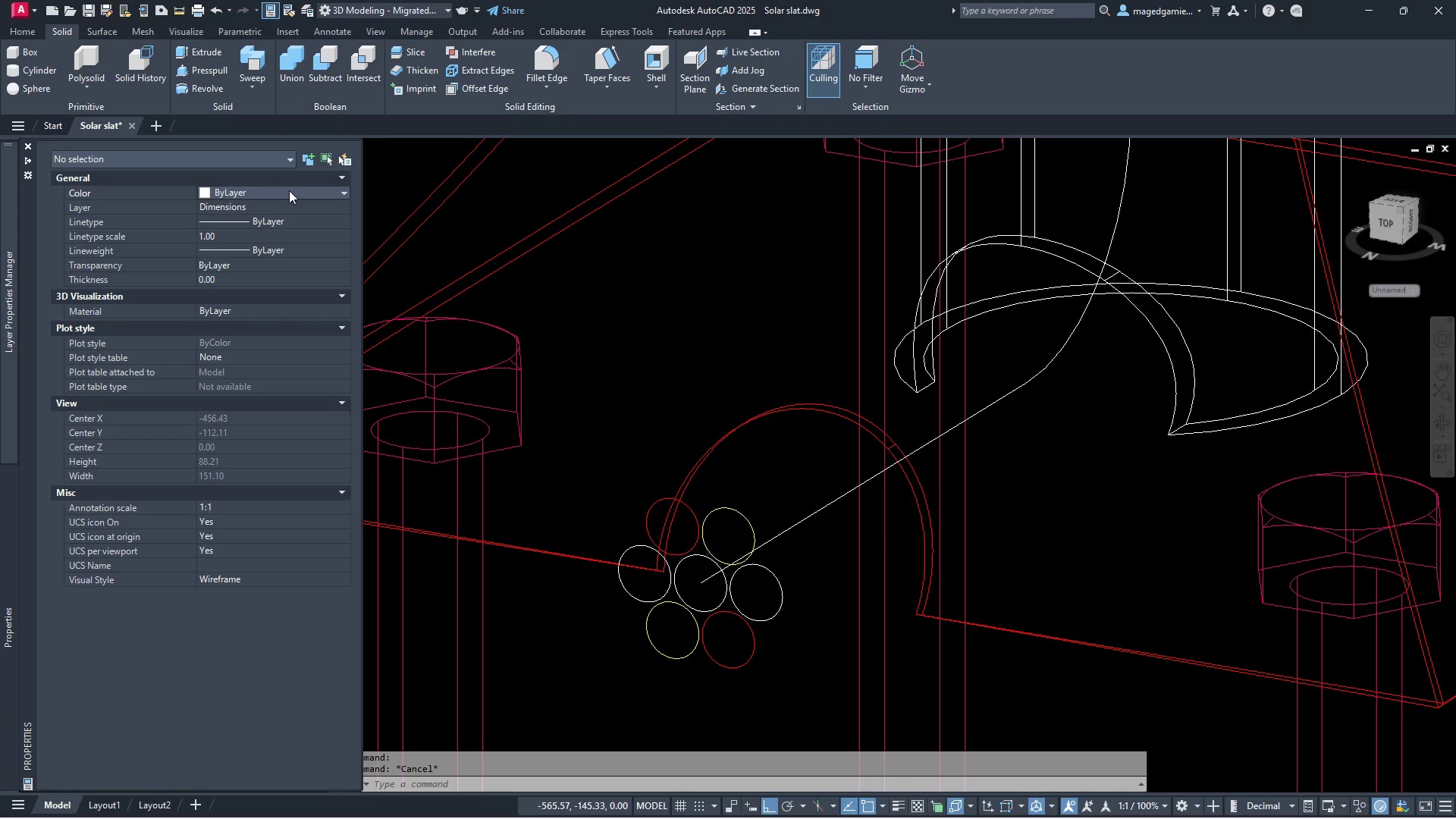 
left_click([289, 190])
 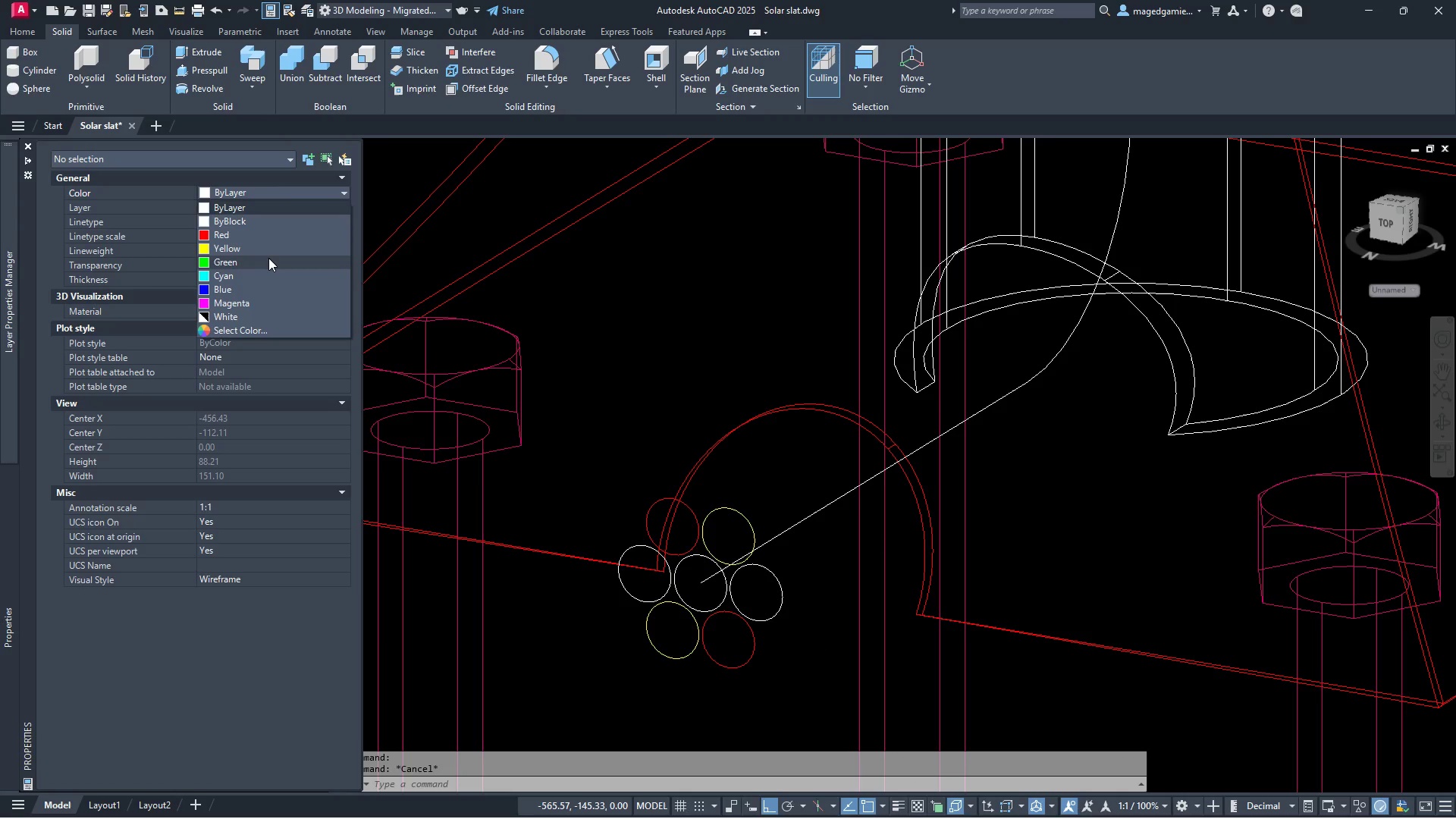 
left_click([268, 258])
 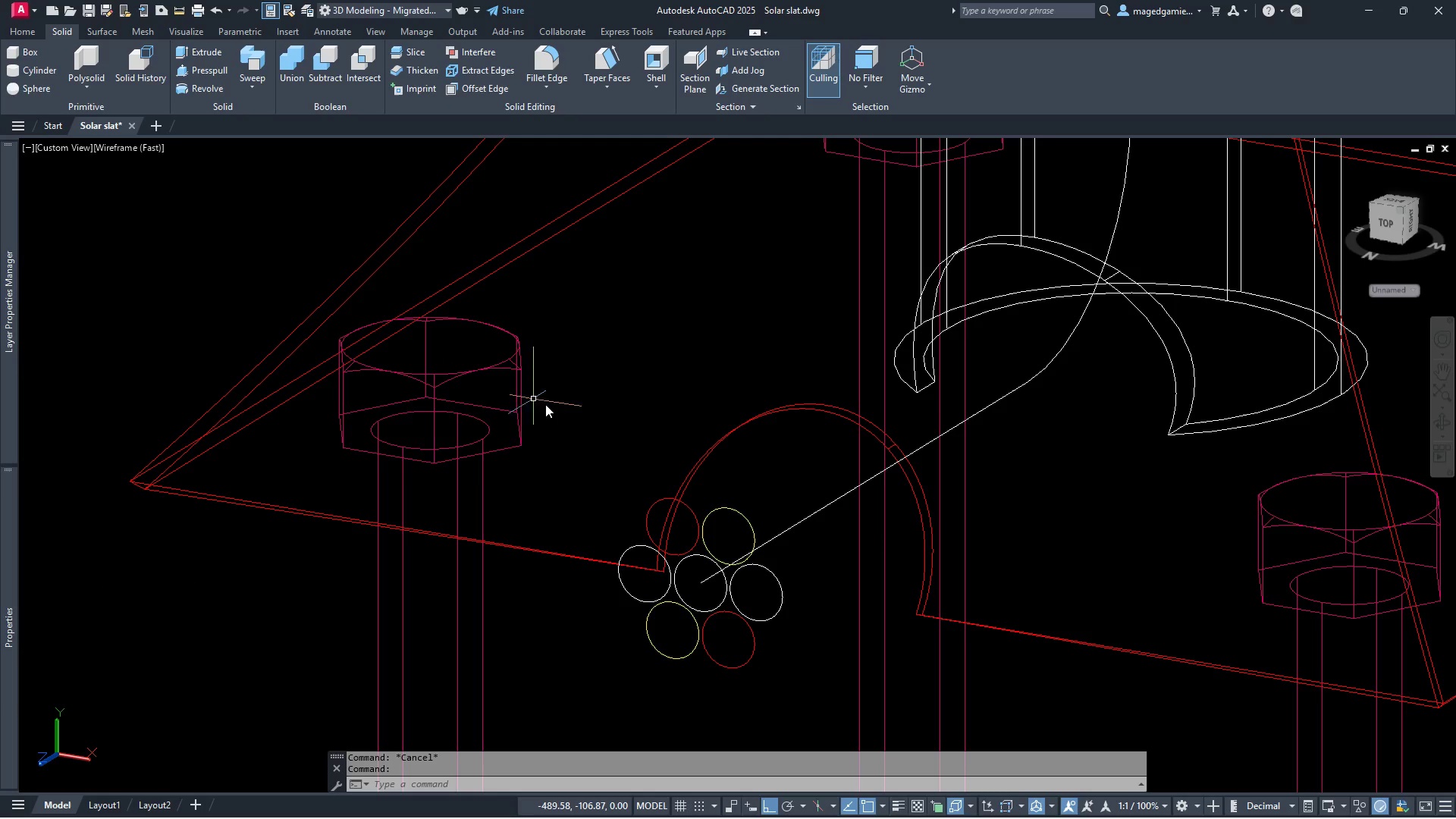 
key(Escape)
 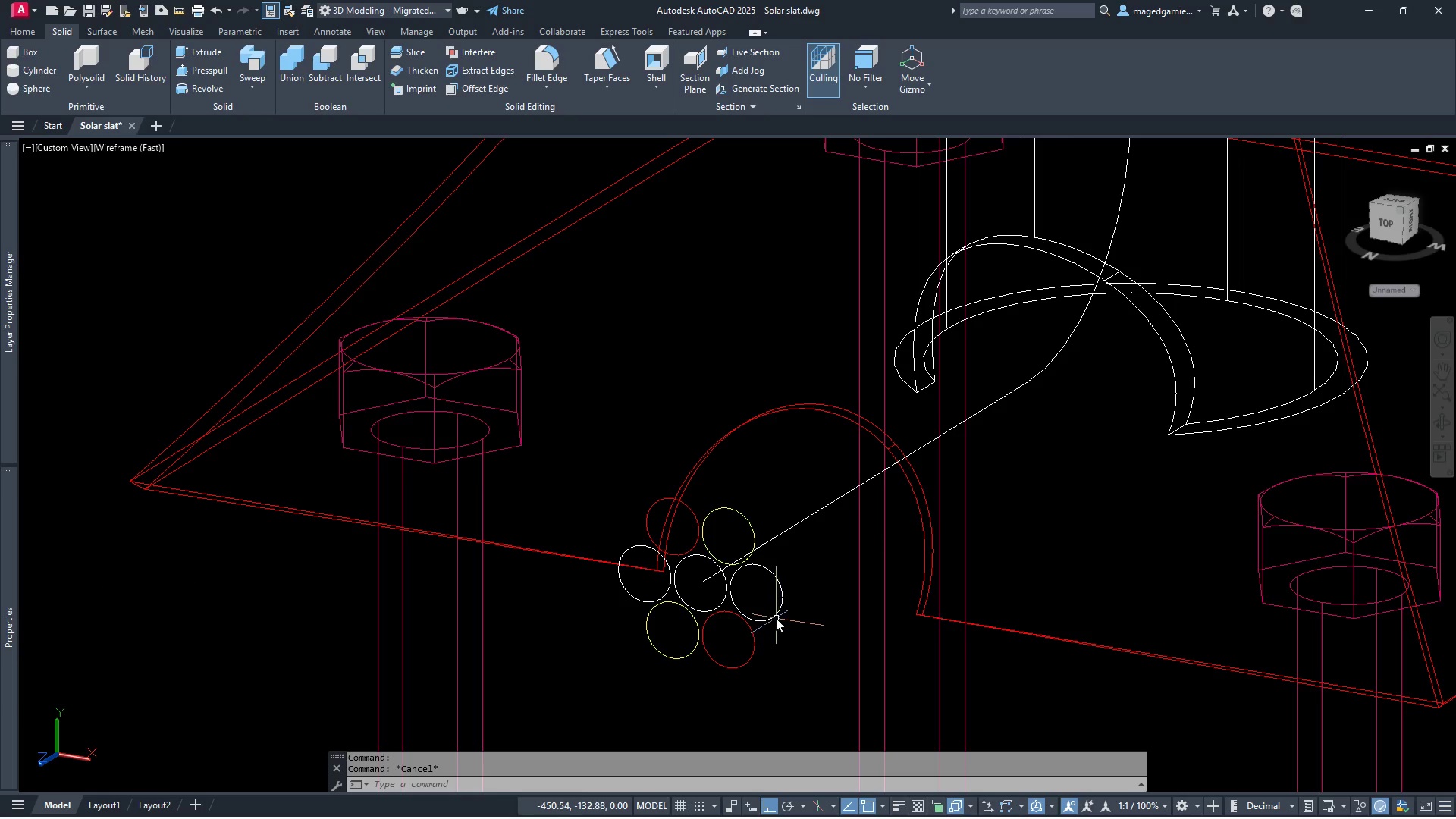 
left_click([776, 618])
 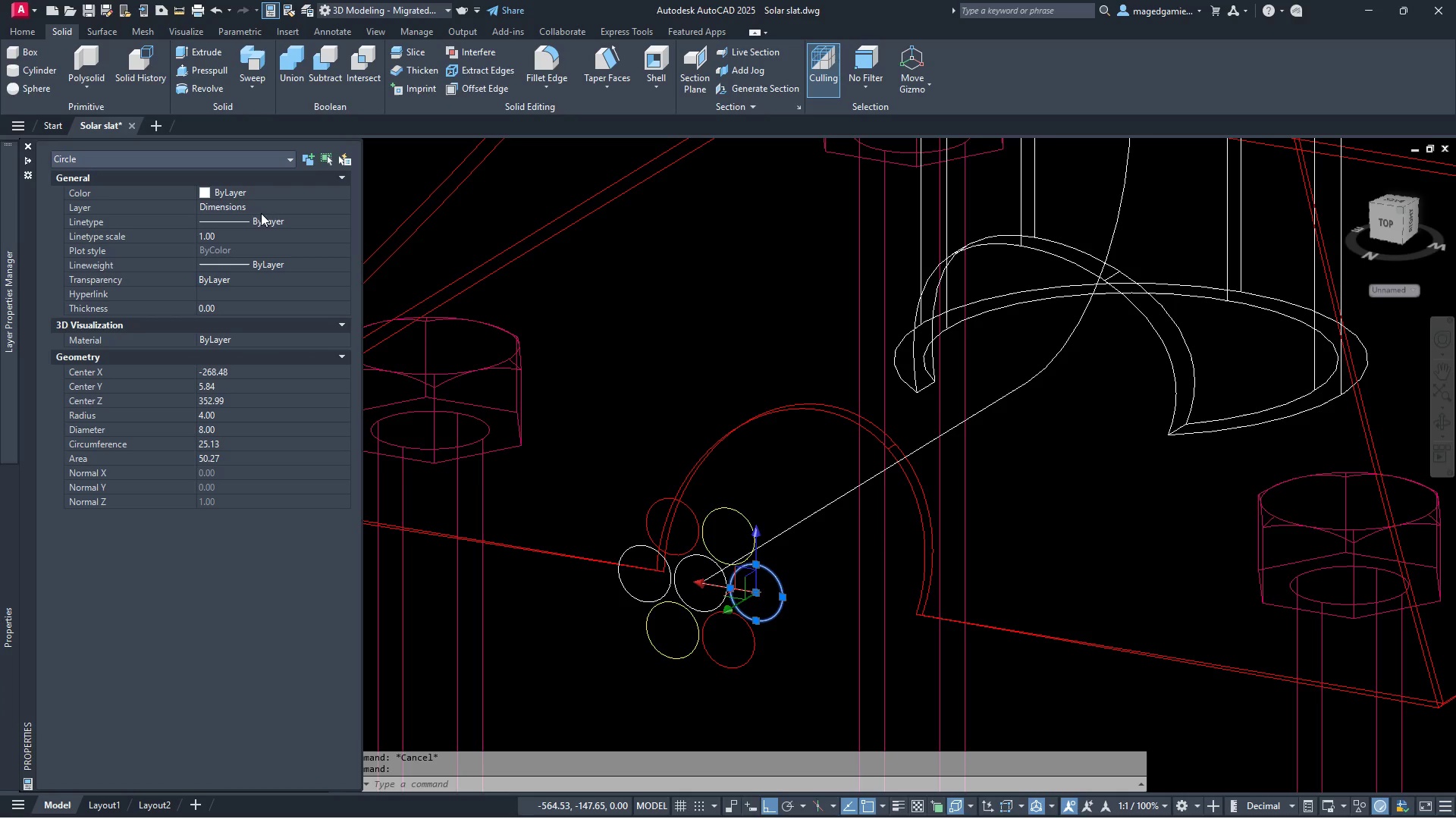 
left_click([283, 188])
 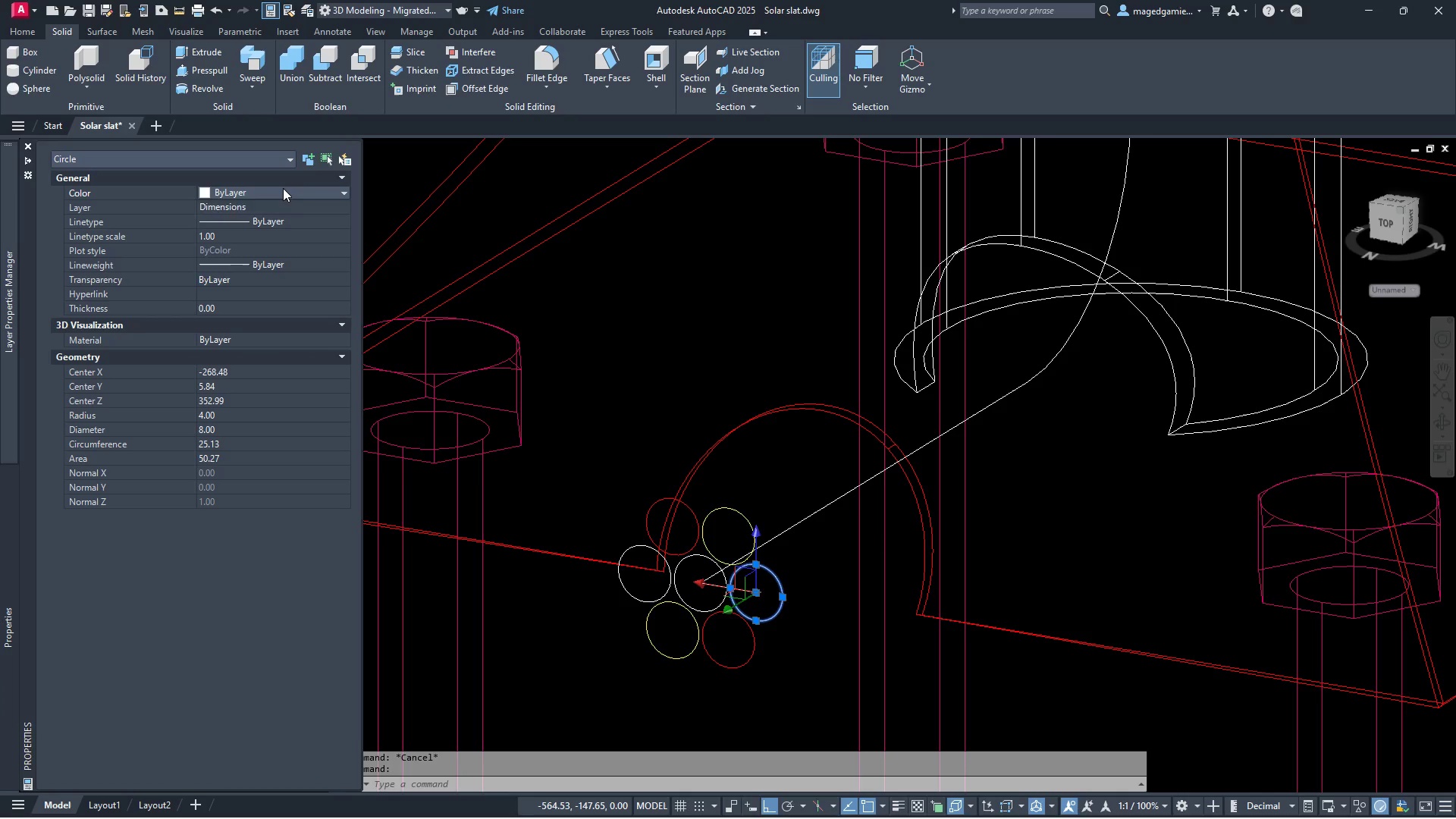 
left_click([283, 188])
 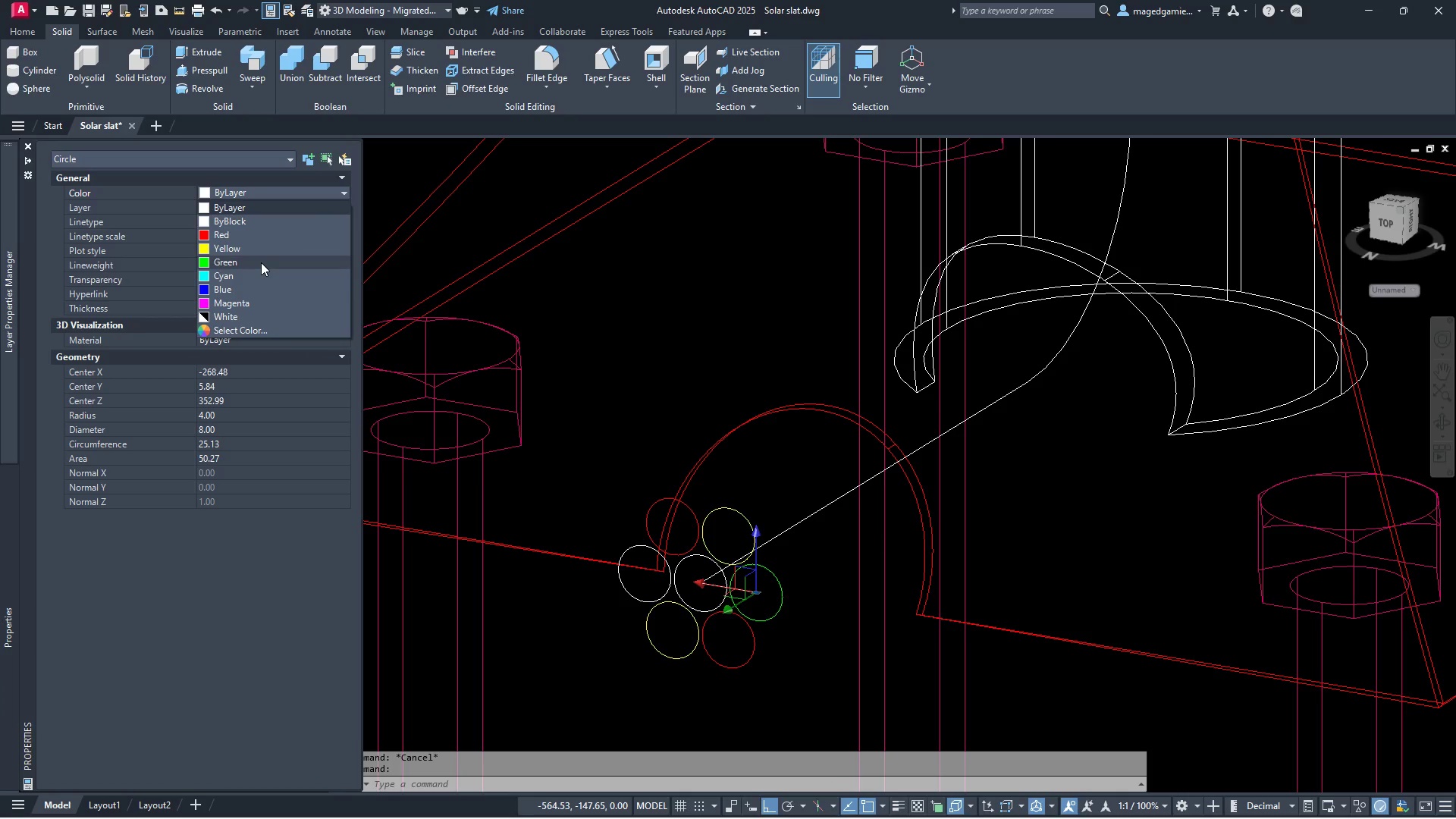 
left_click([261, 262])
 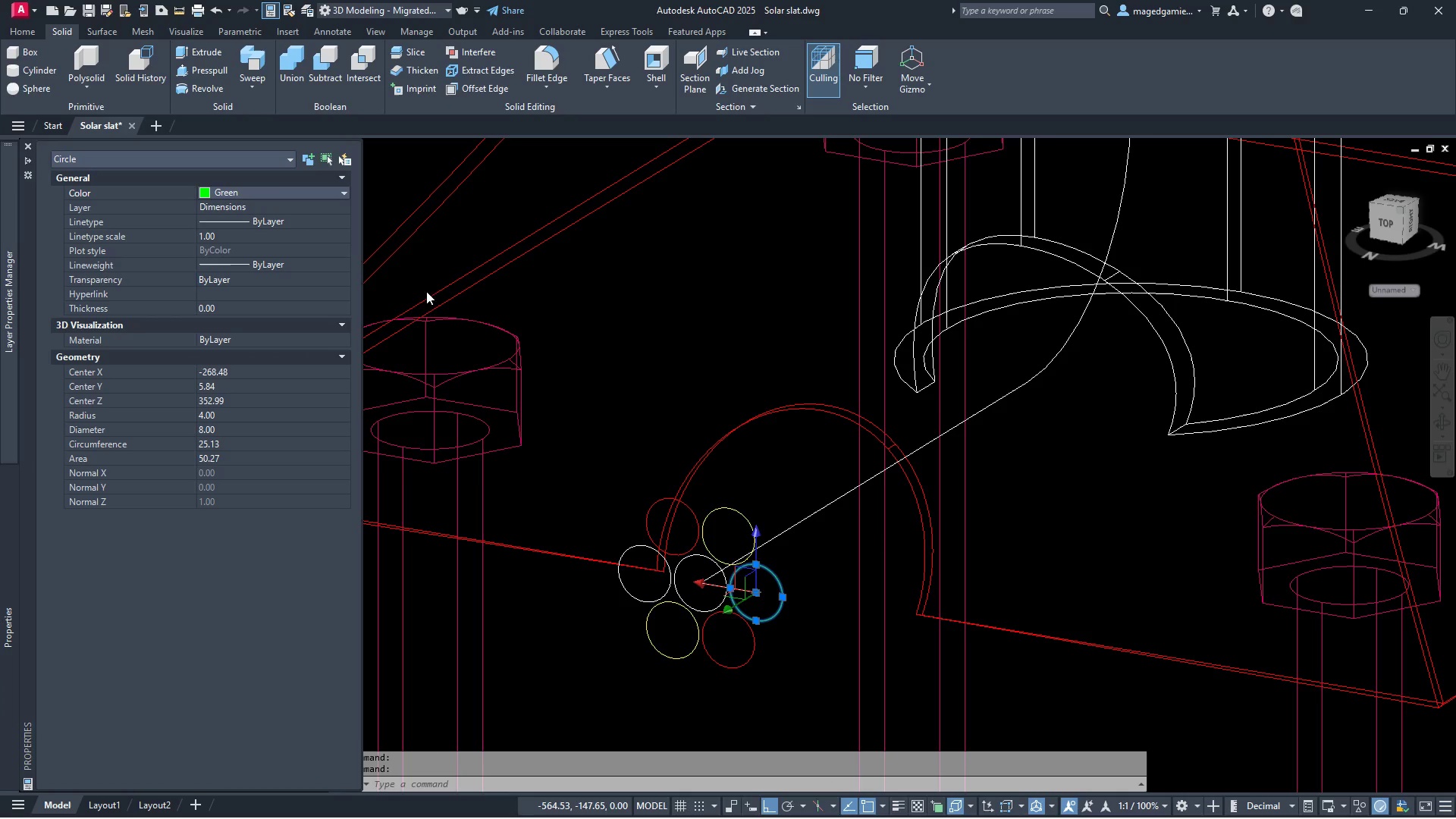 
key(Escape)
 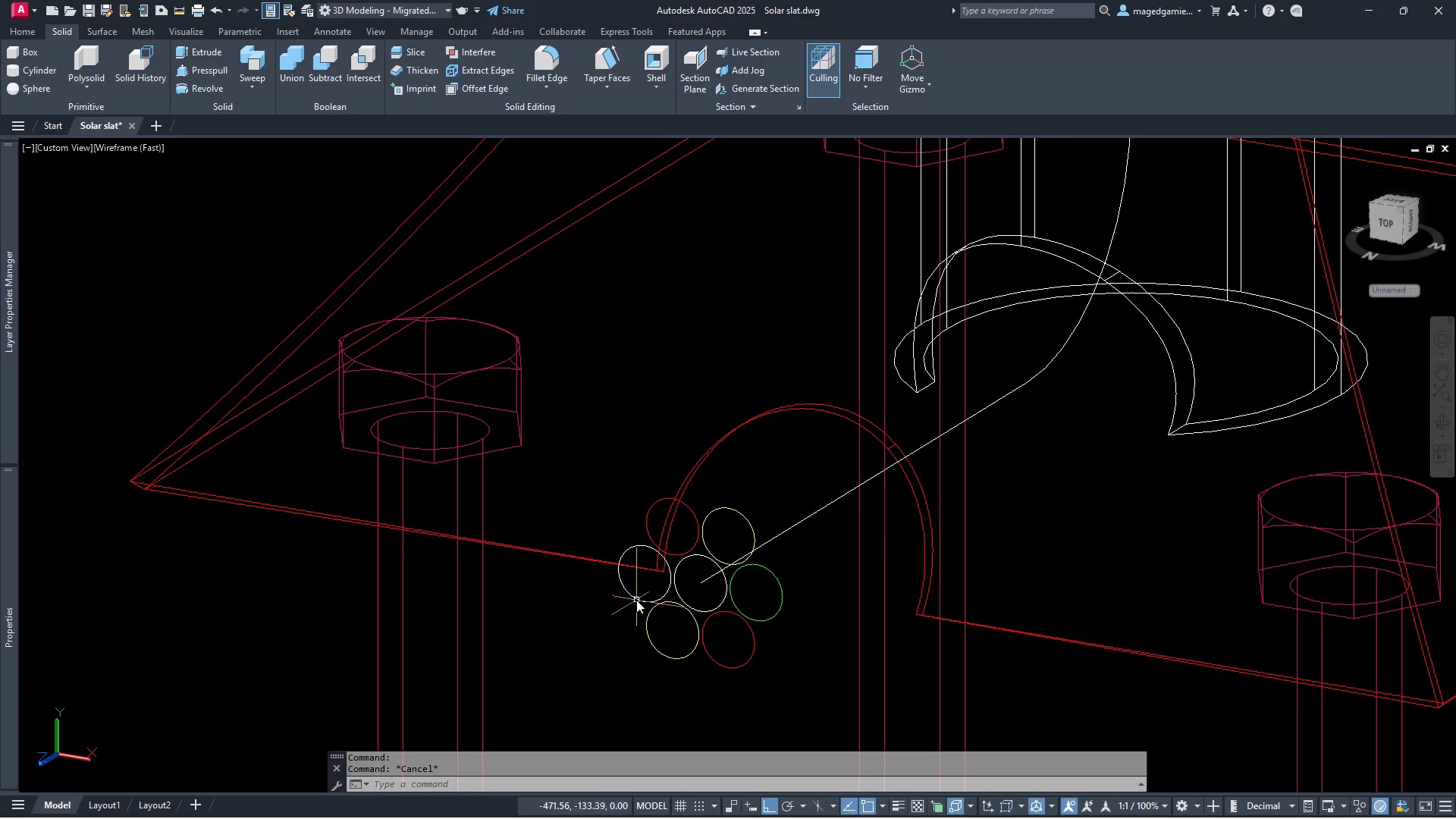 
left_click([636, 600])
 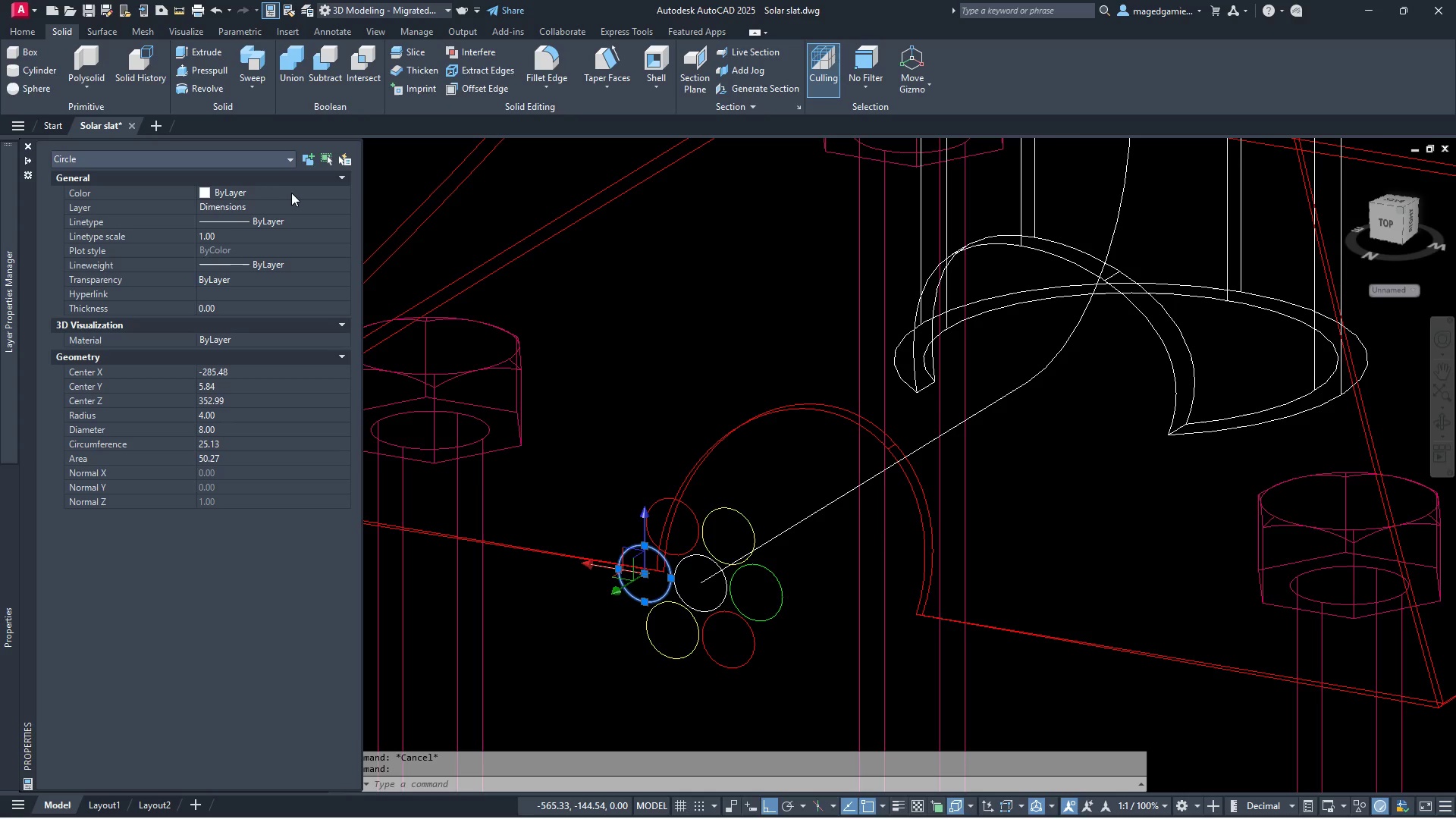 
double_click([293, 193])
 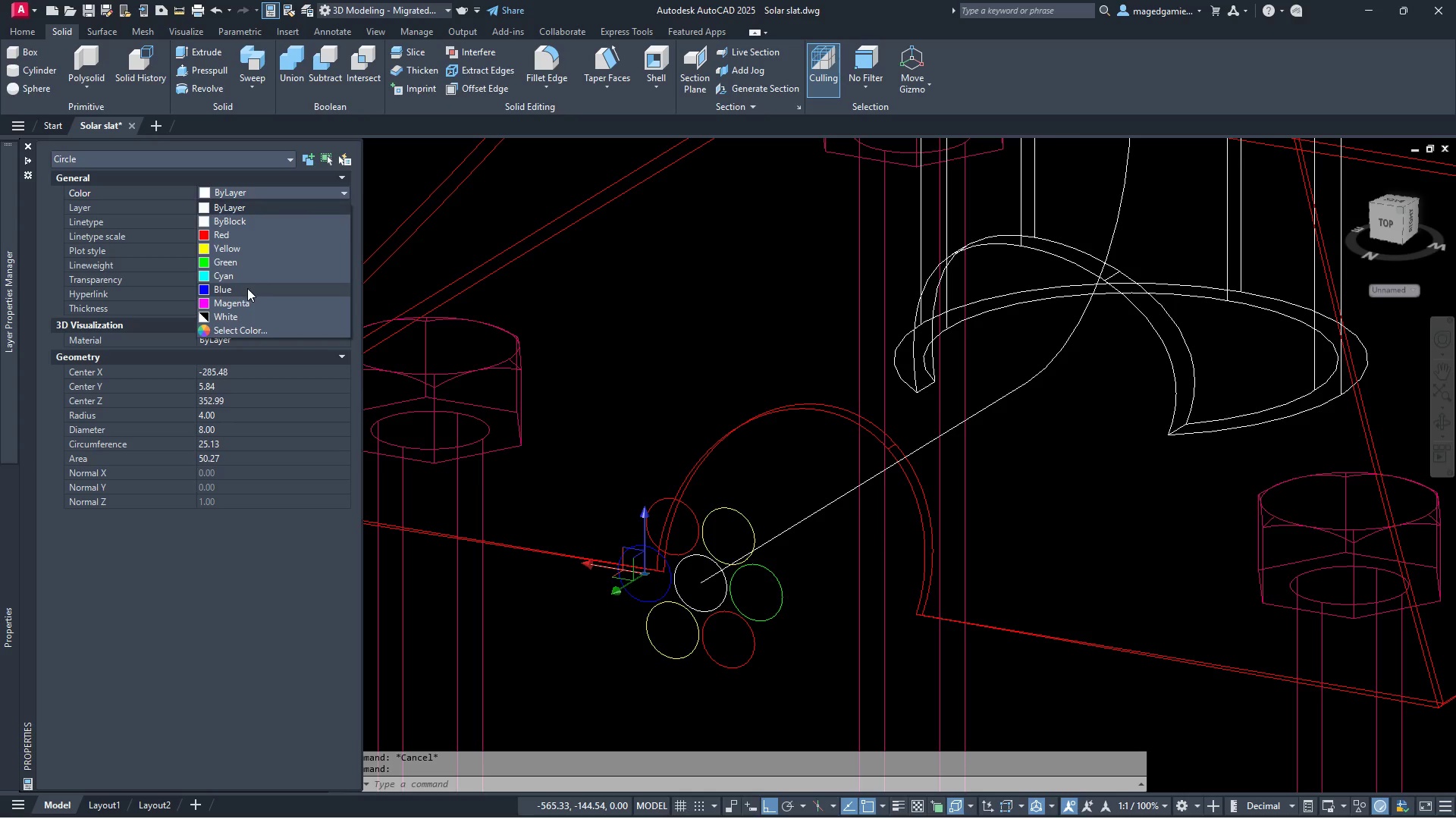 
left_click([247, 291])
 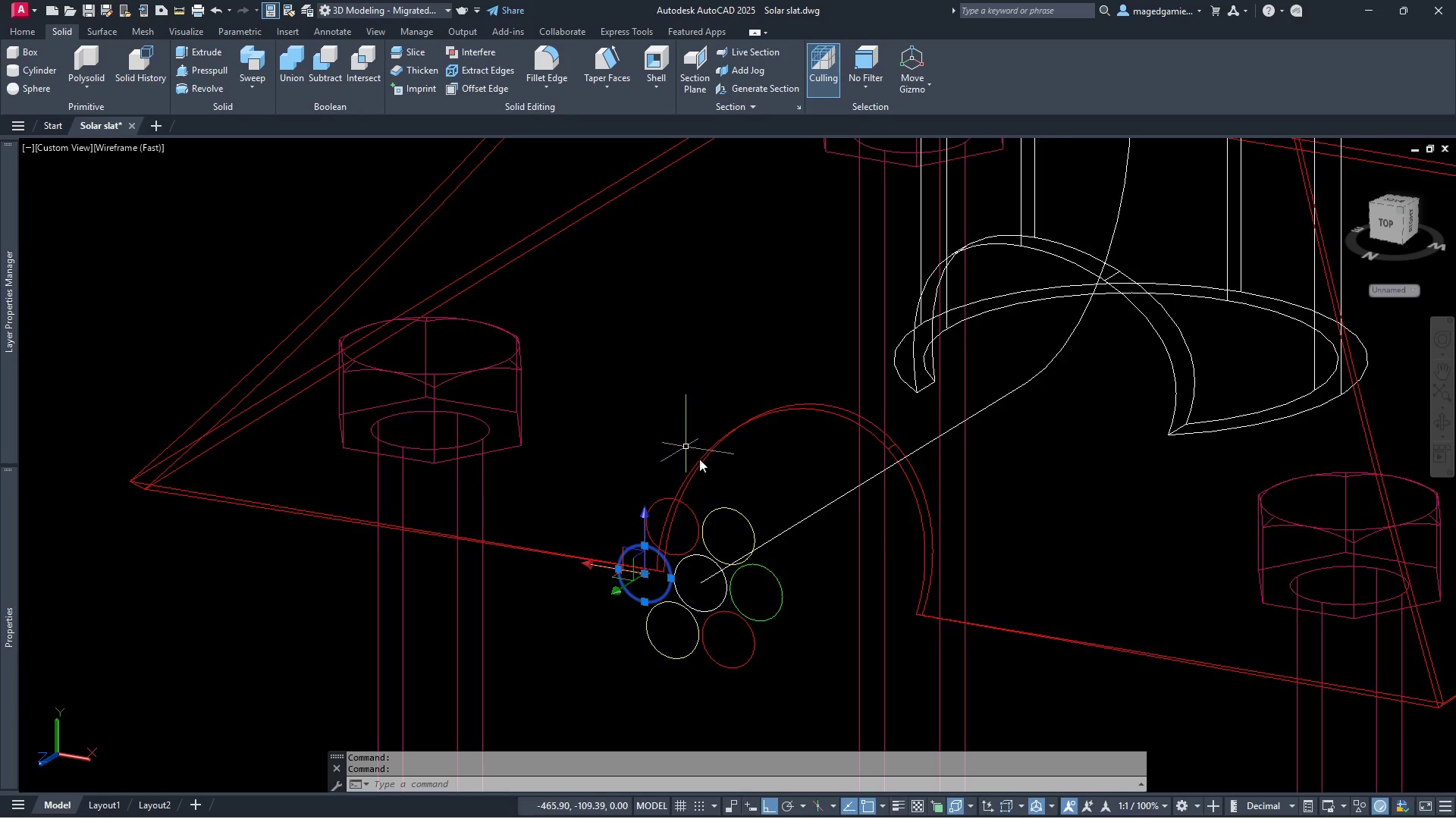 
key(Escape)
 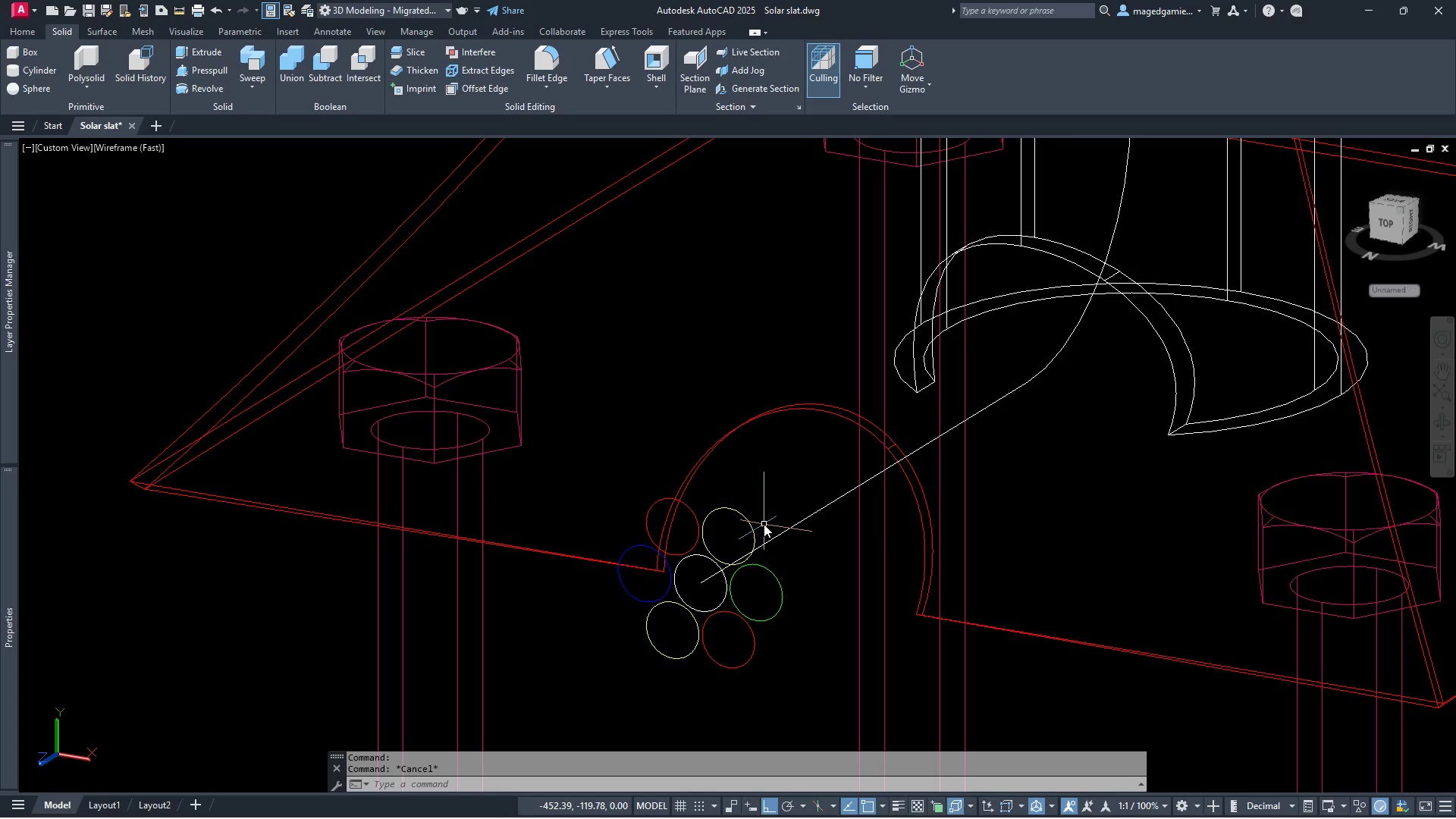 
wait(9.2)
 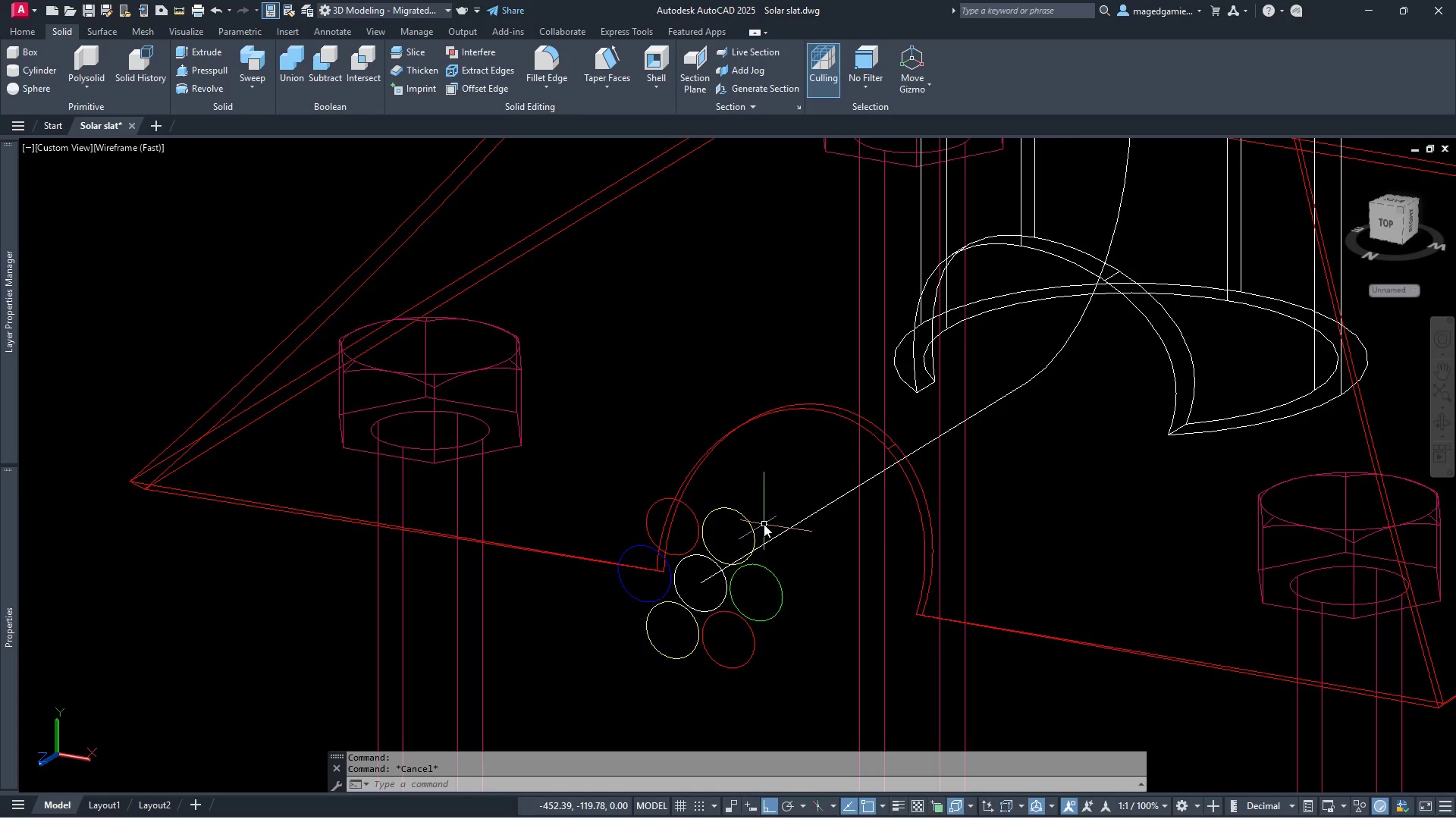 
scroll: coordinate [592, 650], scroll_direction: down, amount: 2.0
 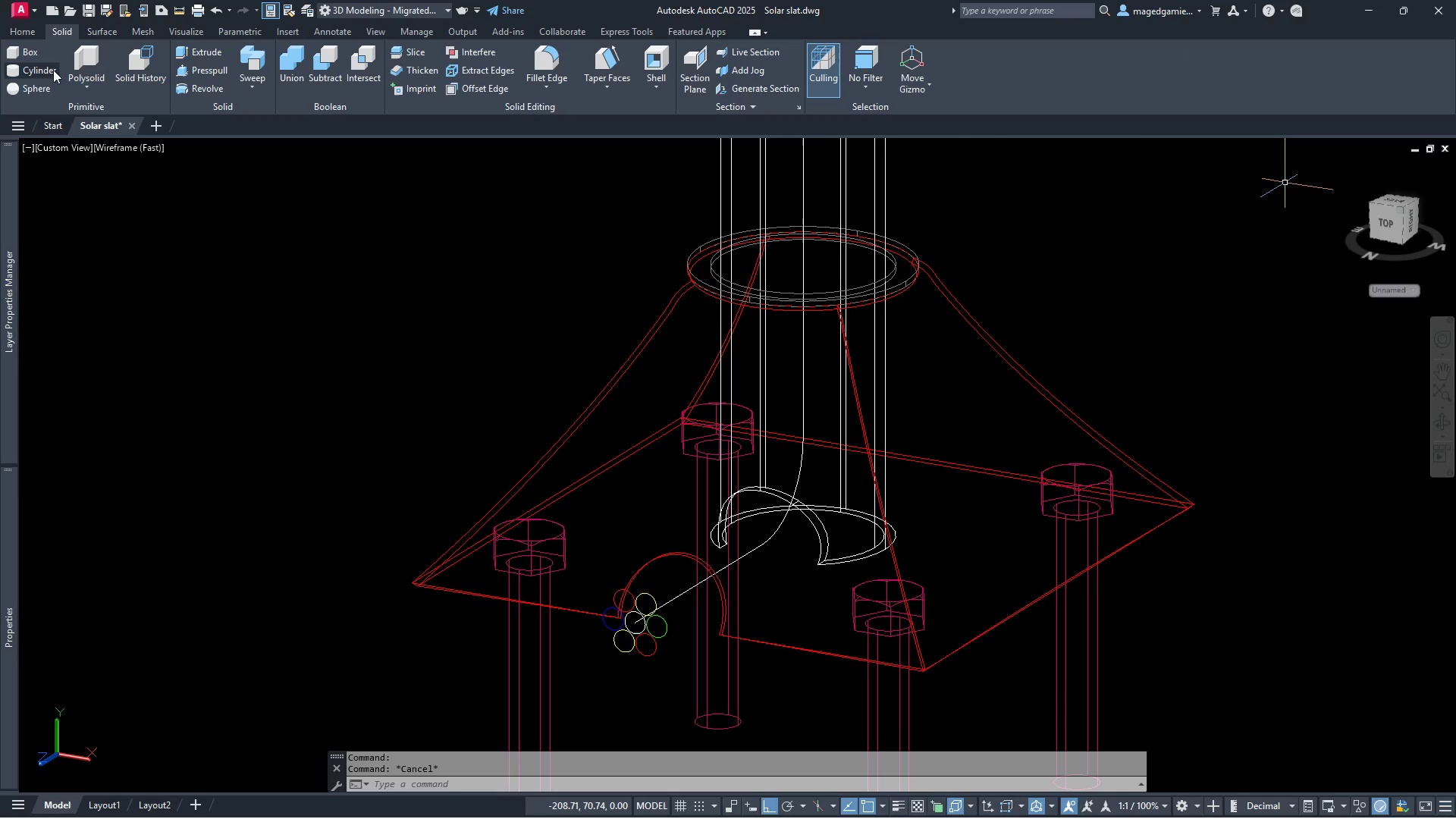 
left_click([34, 26])
 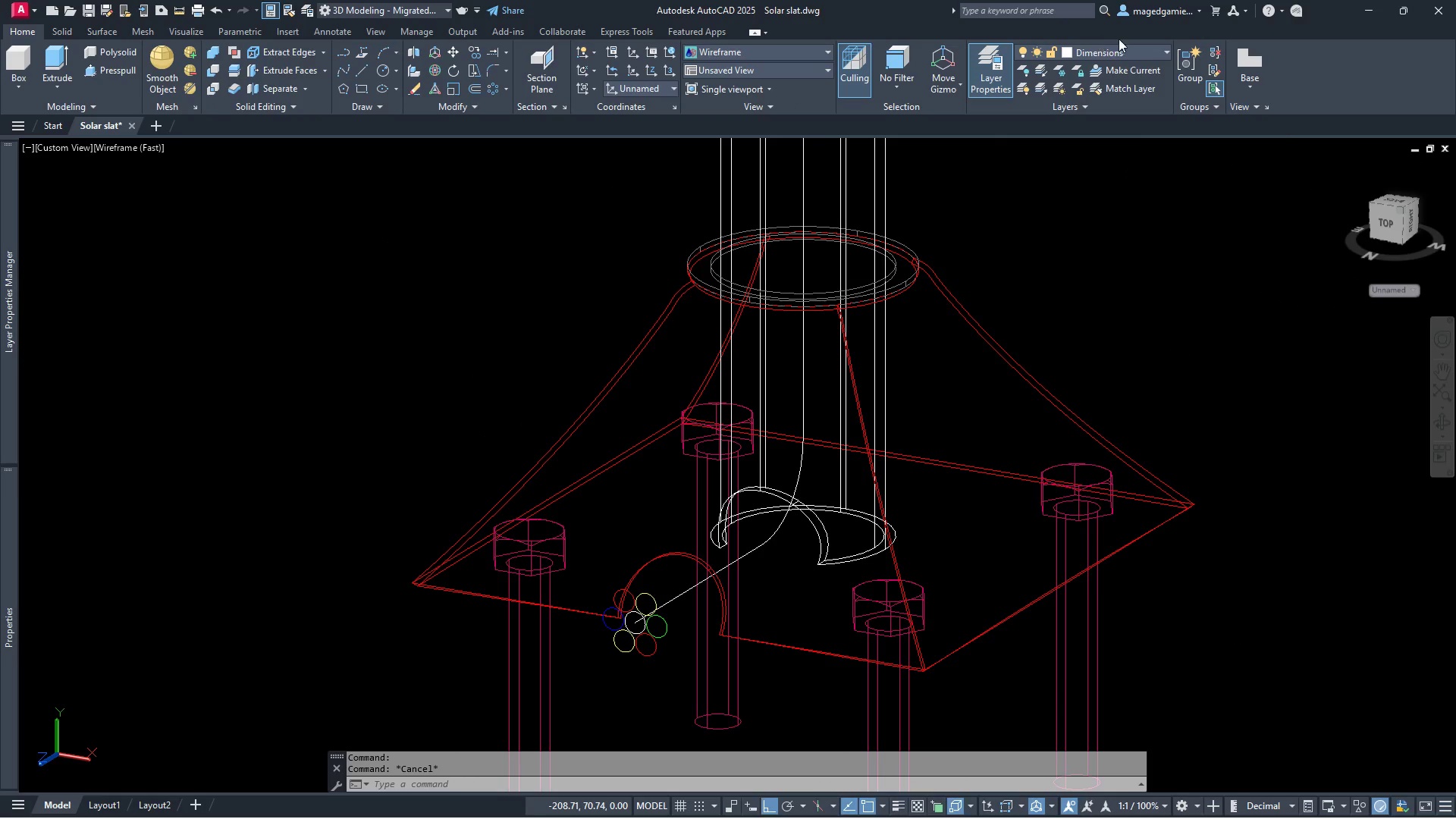 
left_click([1129, 49])
 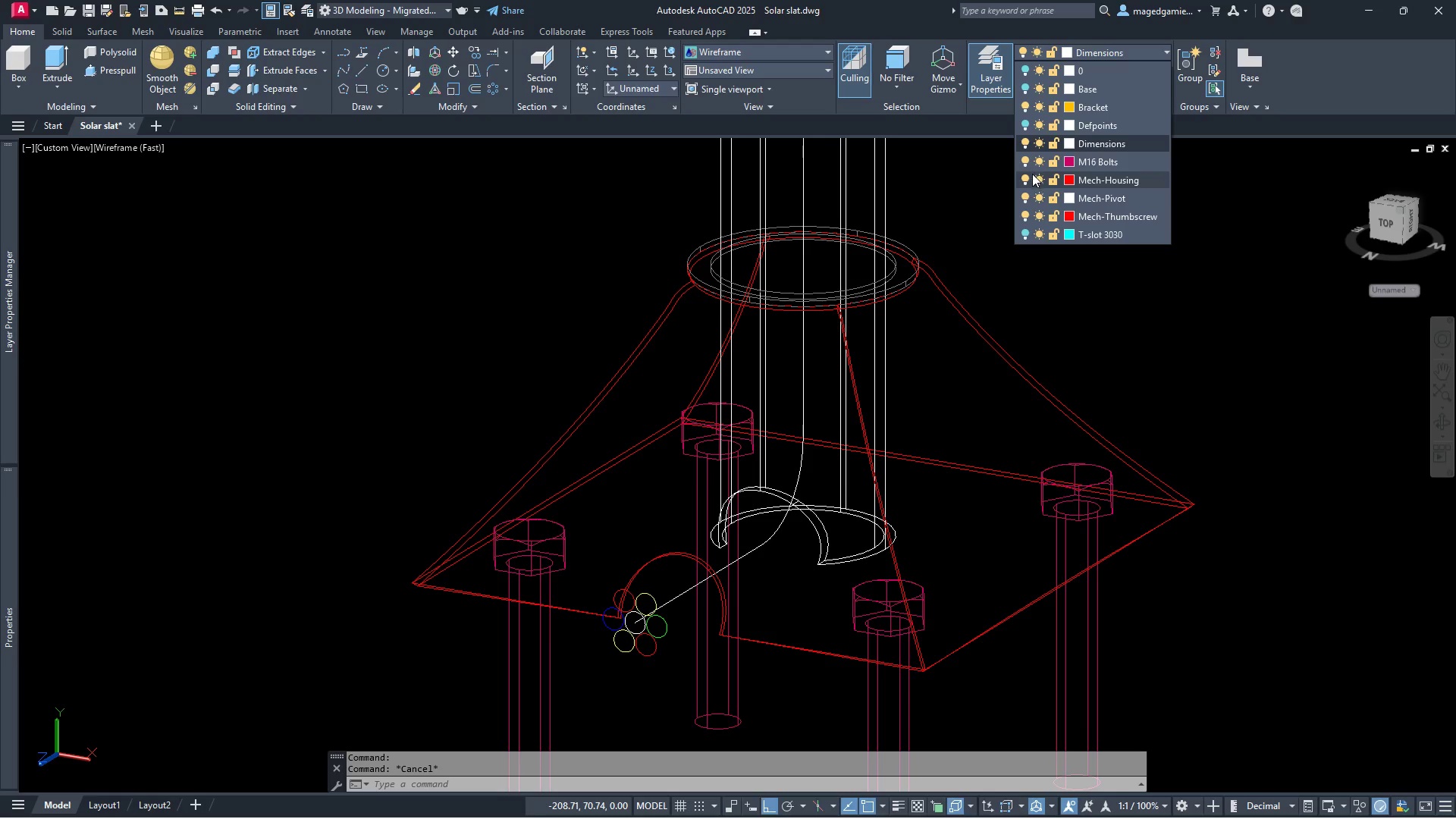 
left_click([1022, 181])
 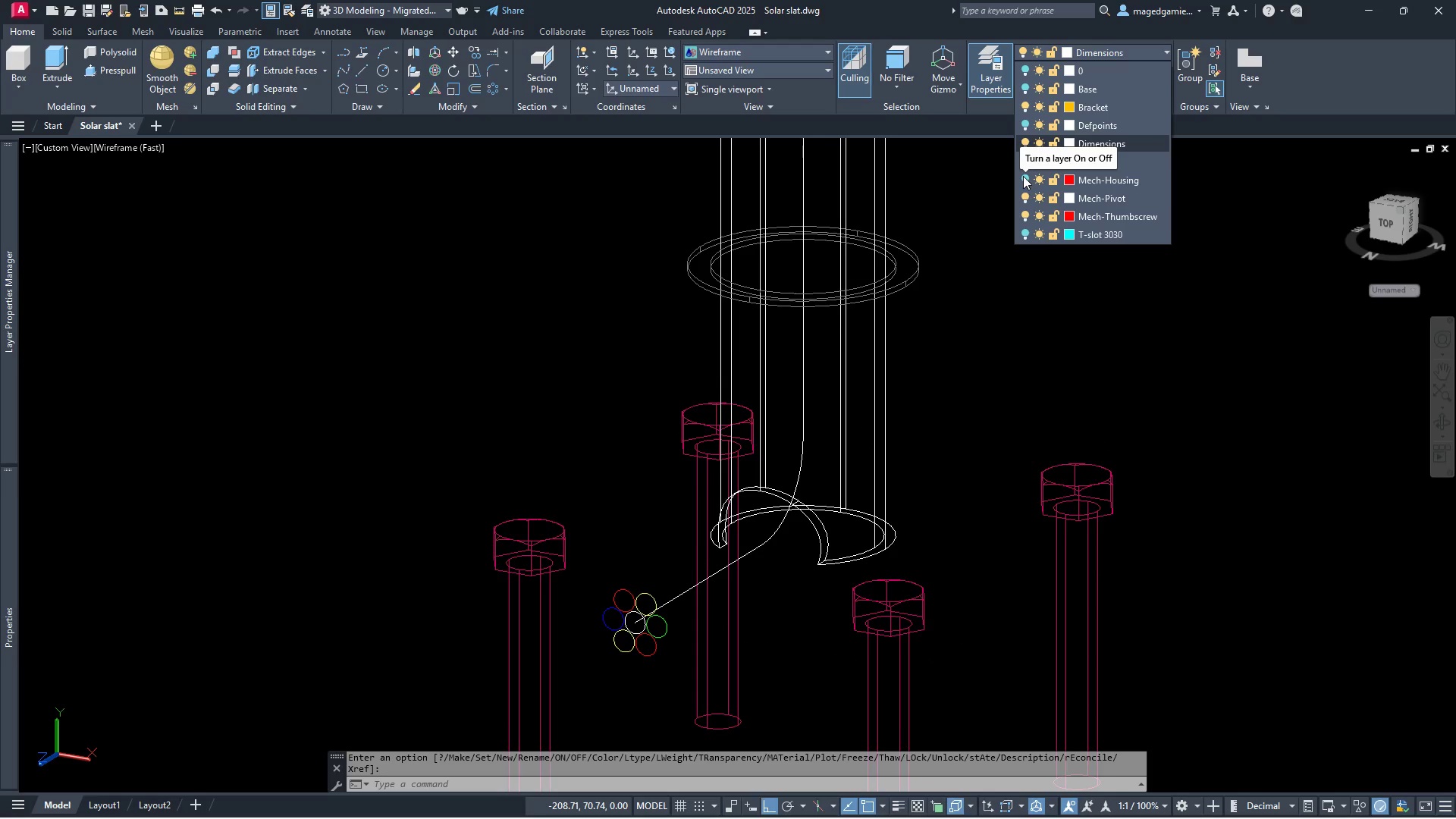 
mouse_move([1037, 199])
 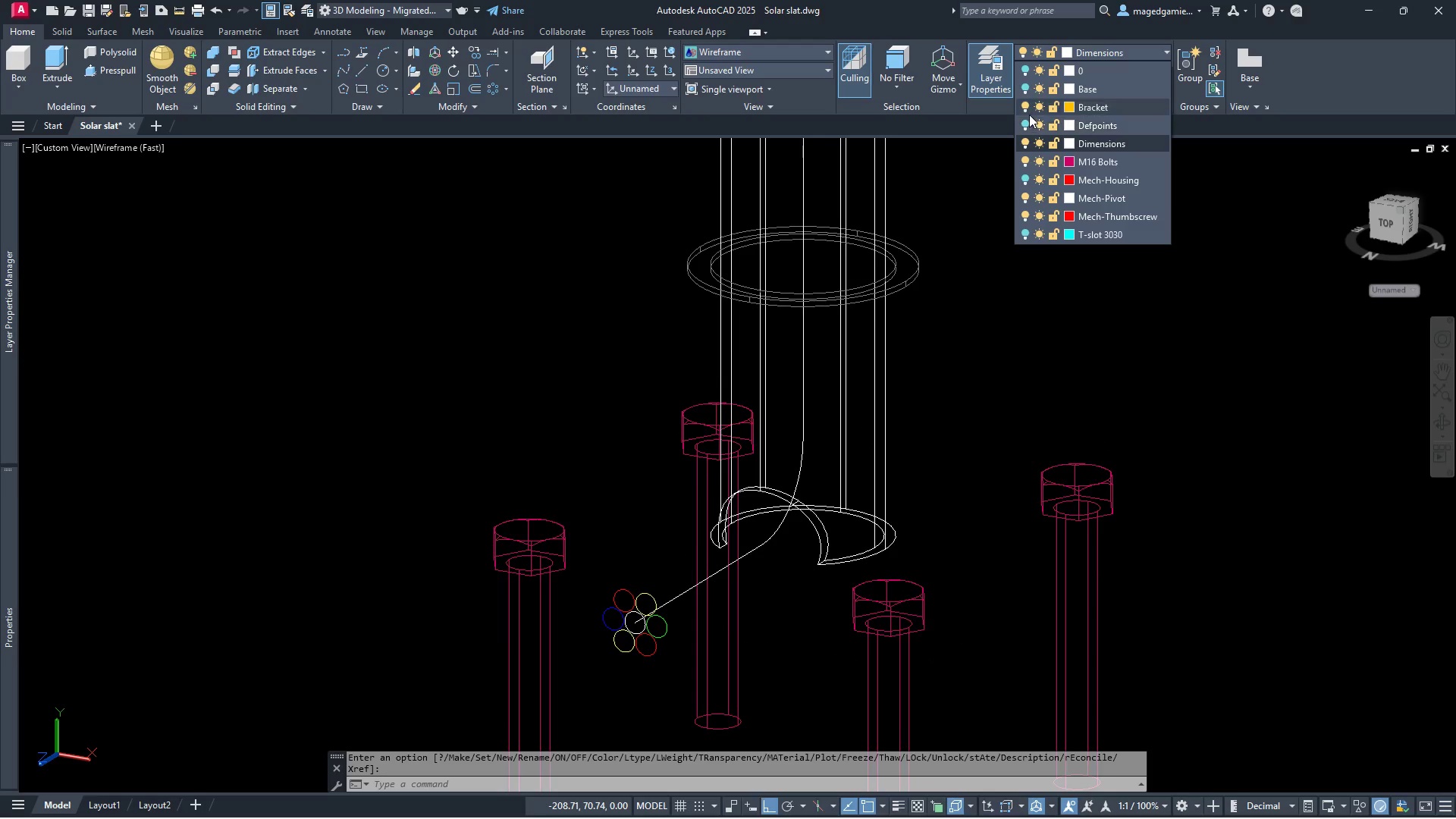 
left_click([1025, 106])
 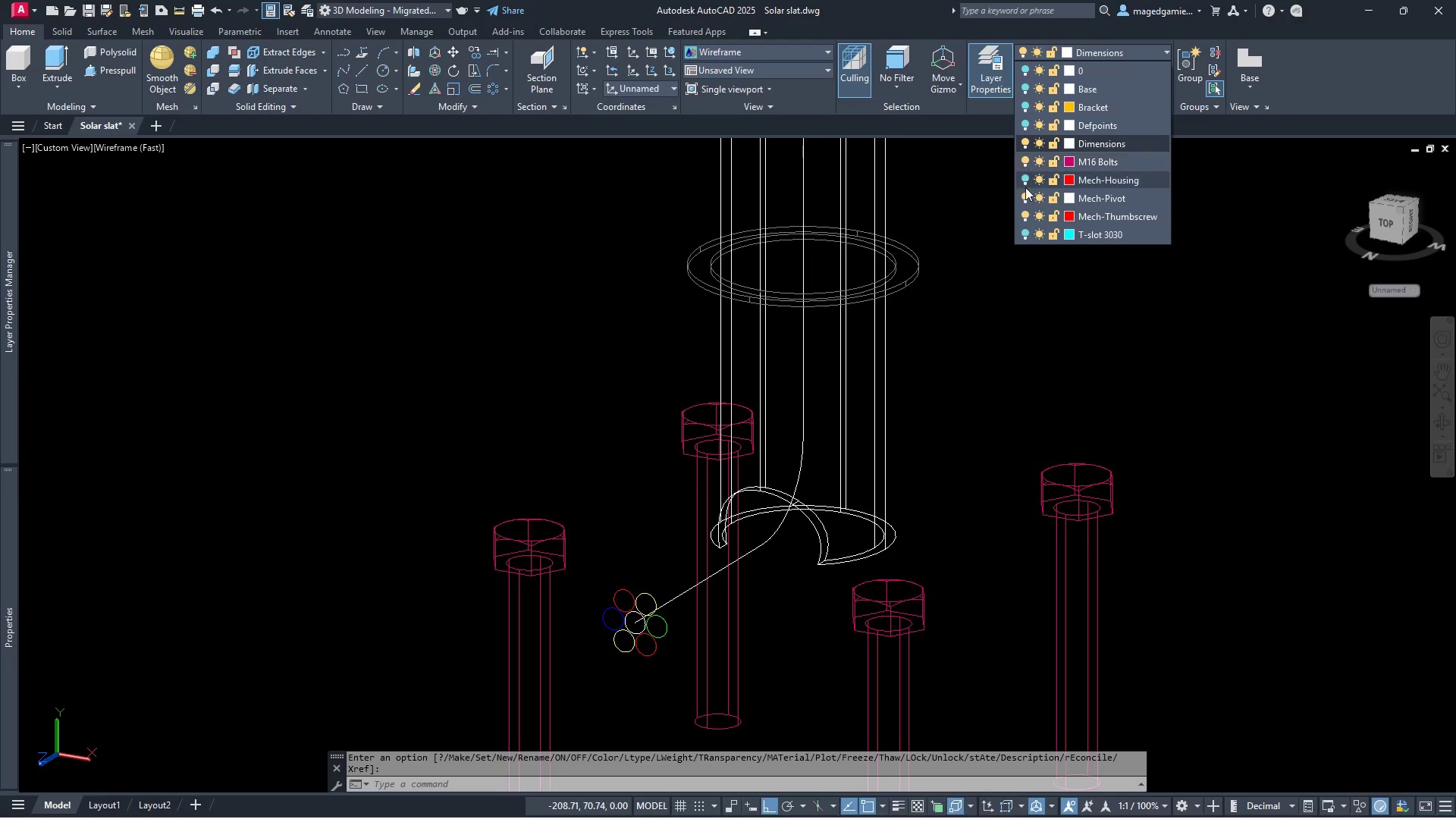 
left_click([1025, 196])
 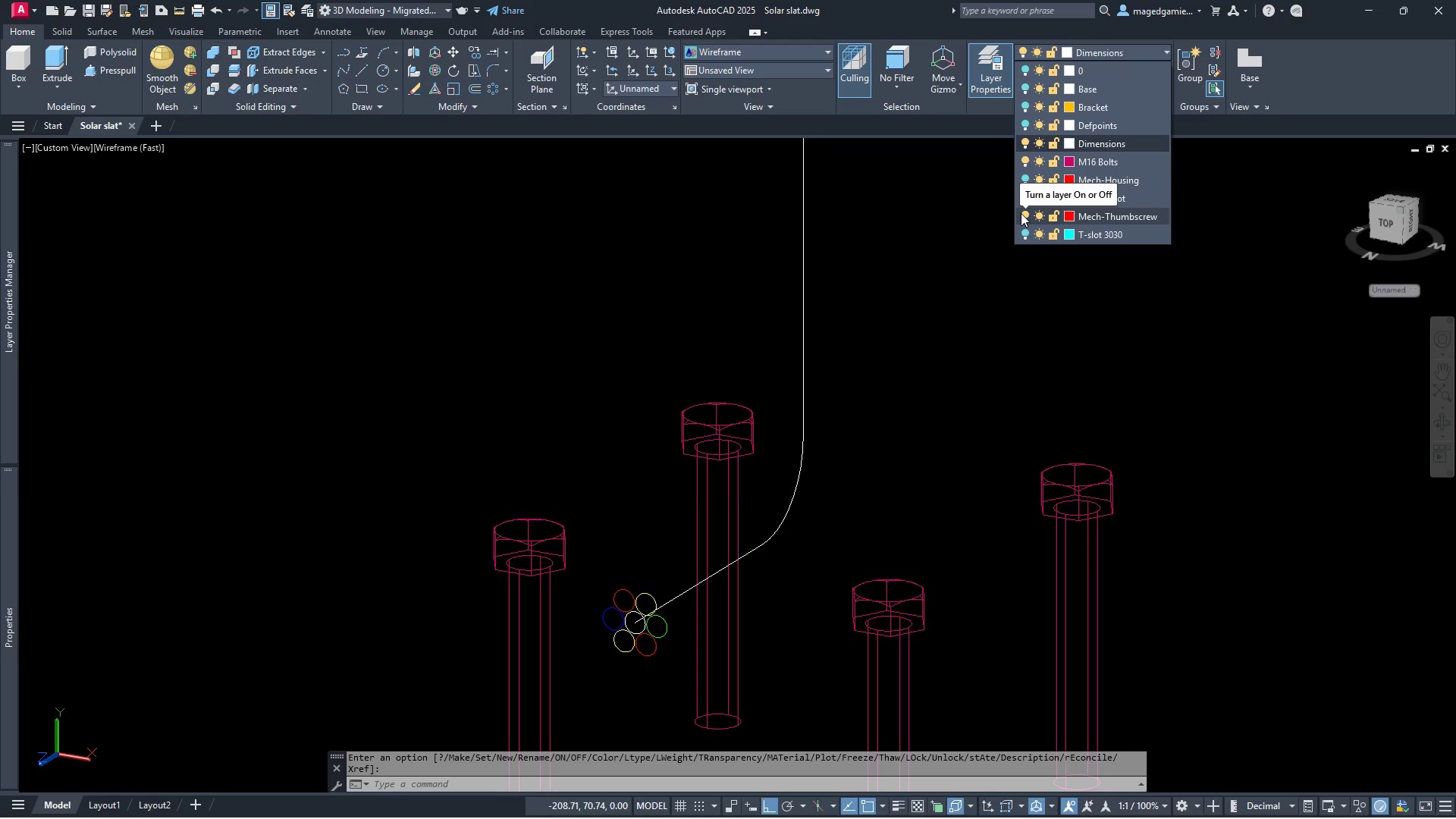 
left_click([1025, 215])
 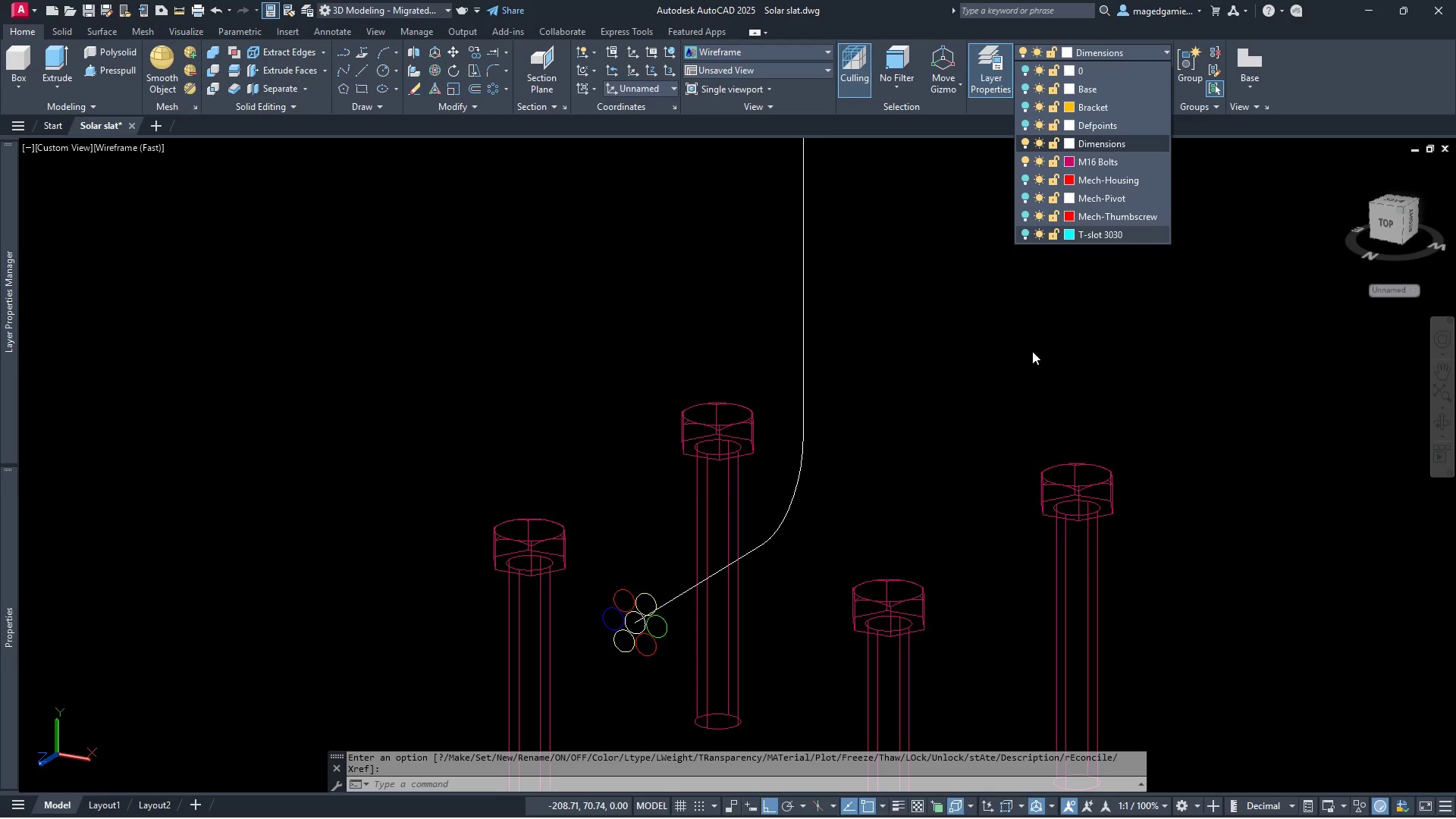 
scroll: coordinate [940, 459], scroll_direction: down, amount: 6.0
 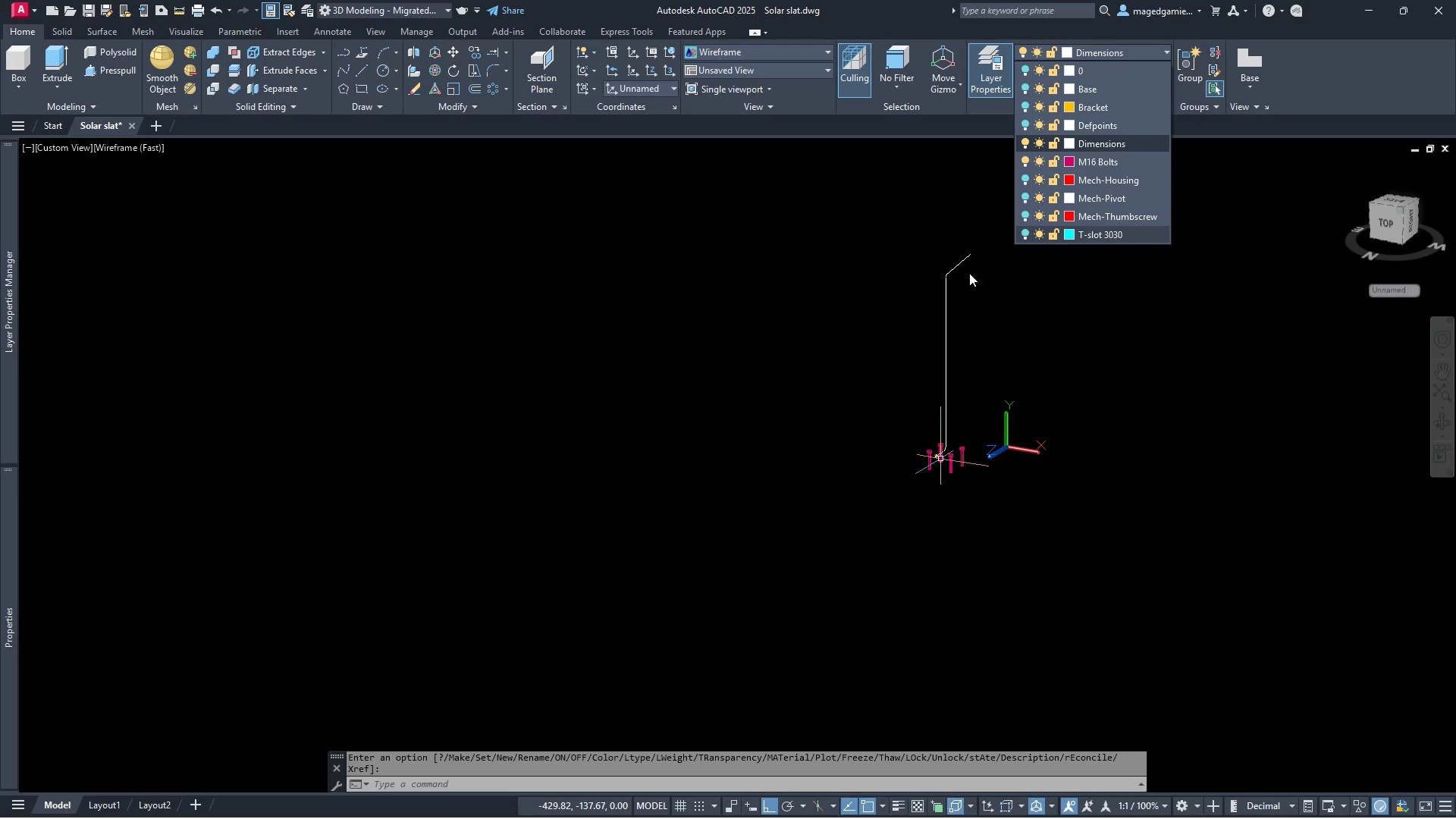 
scroll: coordinate [964, 254], scroll_direction: up, amount: 3.0
 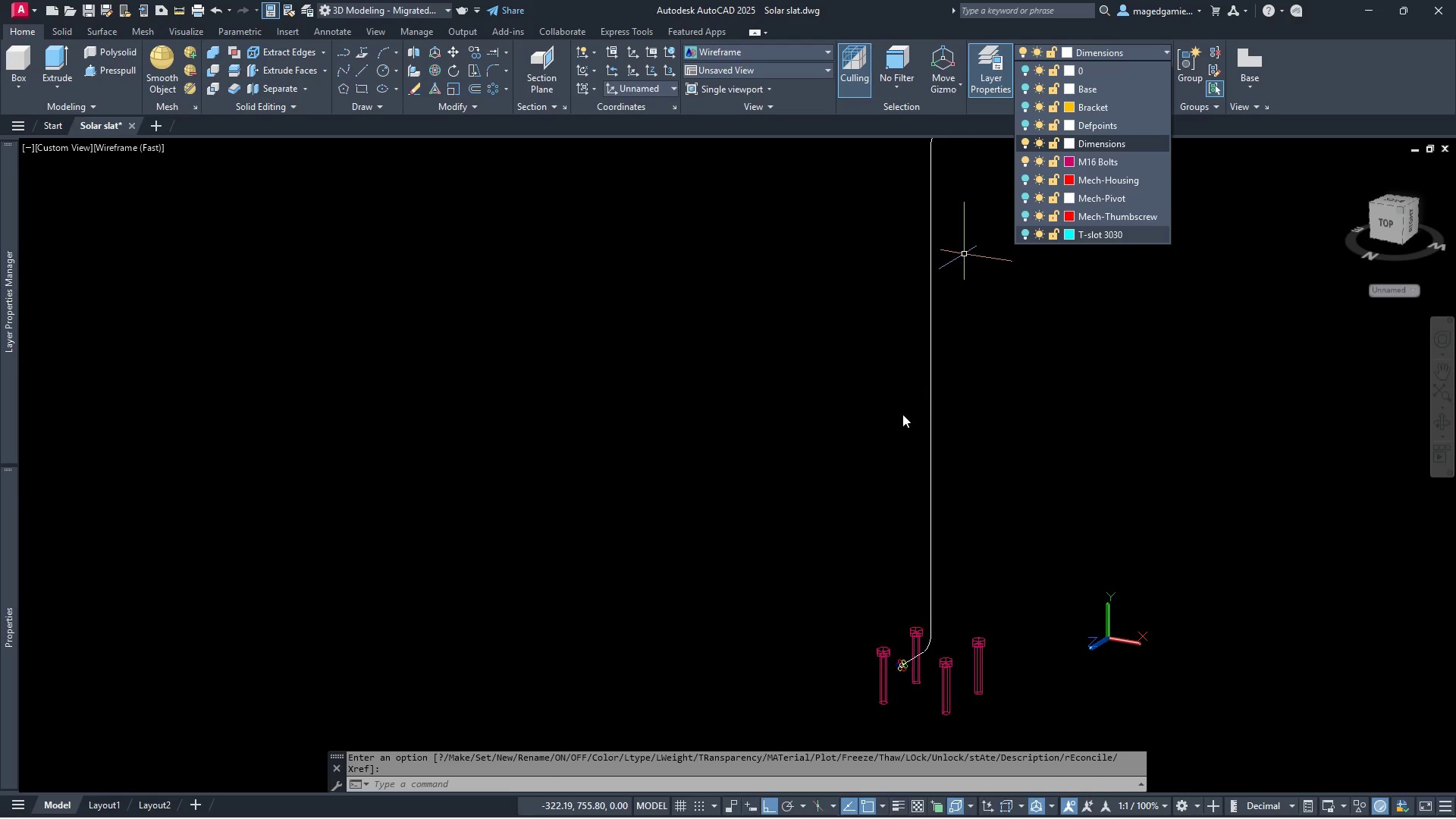 
scroll: coordinate [898, 425], scroll_direction: down, amount: 1.0
 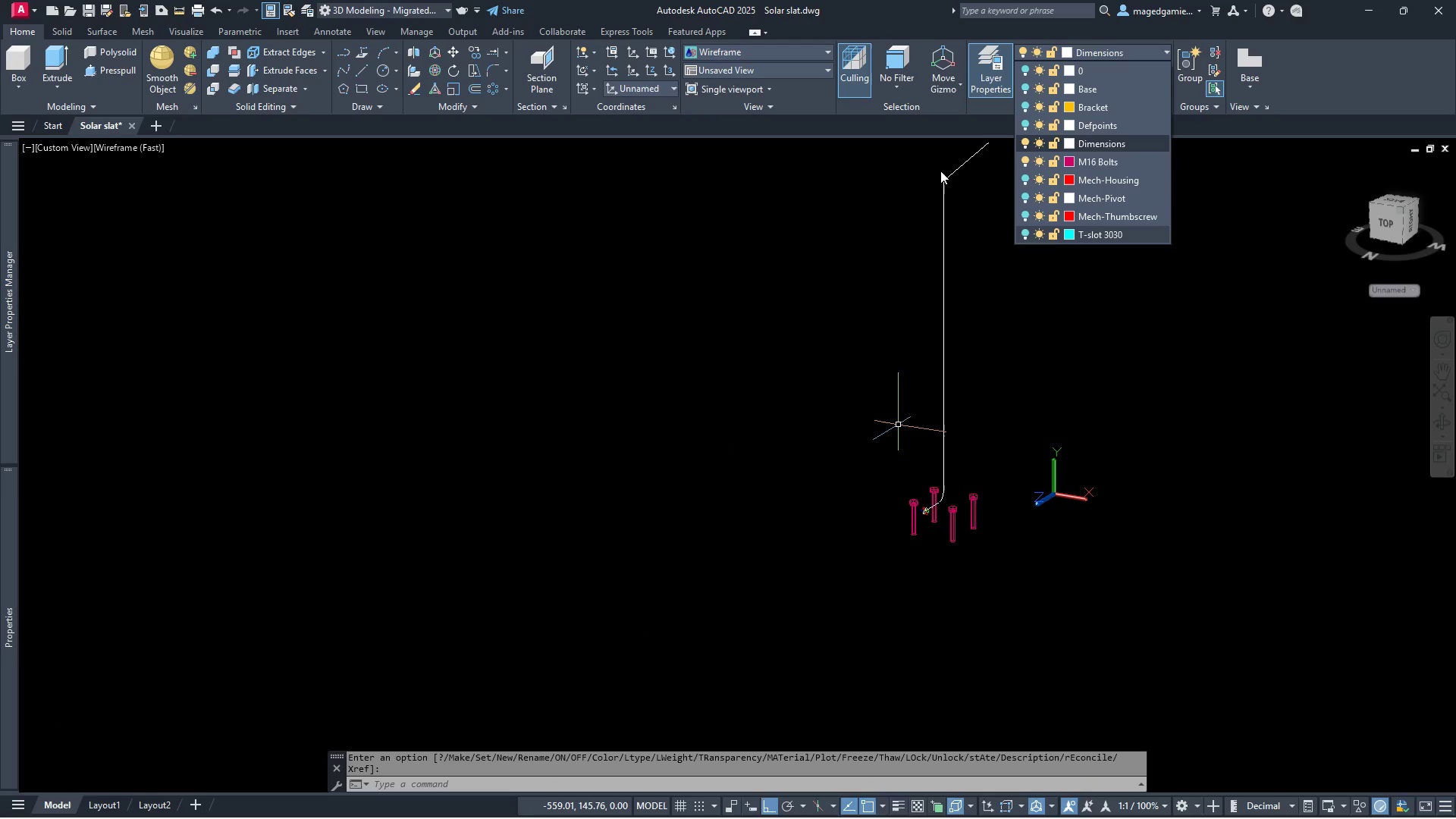 
scroll: coordinate [940, 165], scroll_direction: up, amount: 2.0
 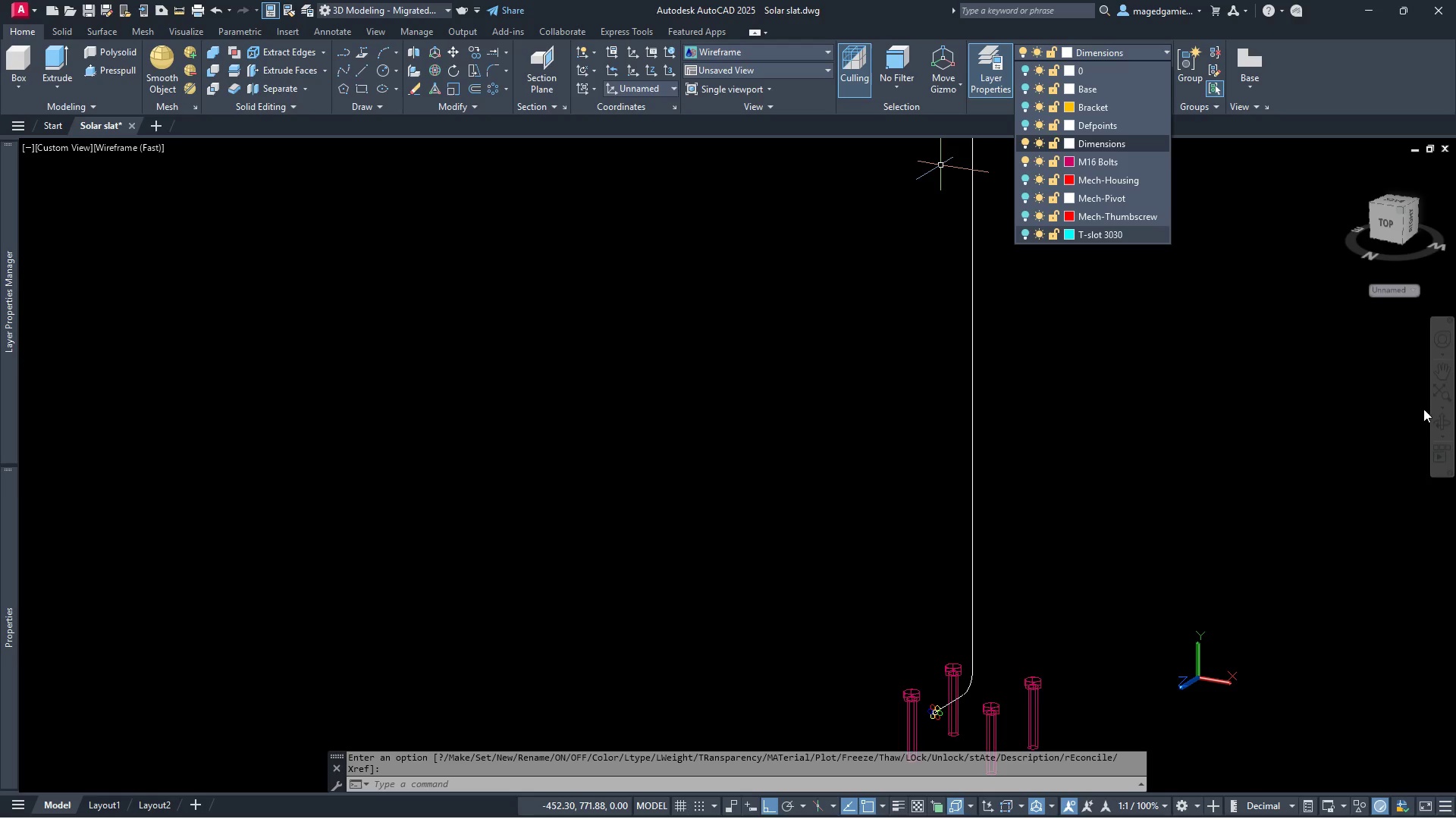 
left_click([1350, 419])
 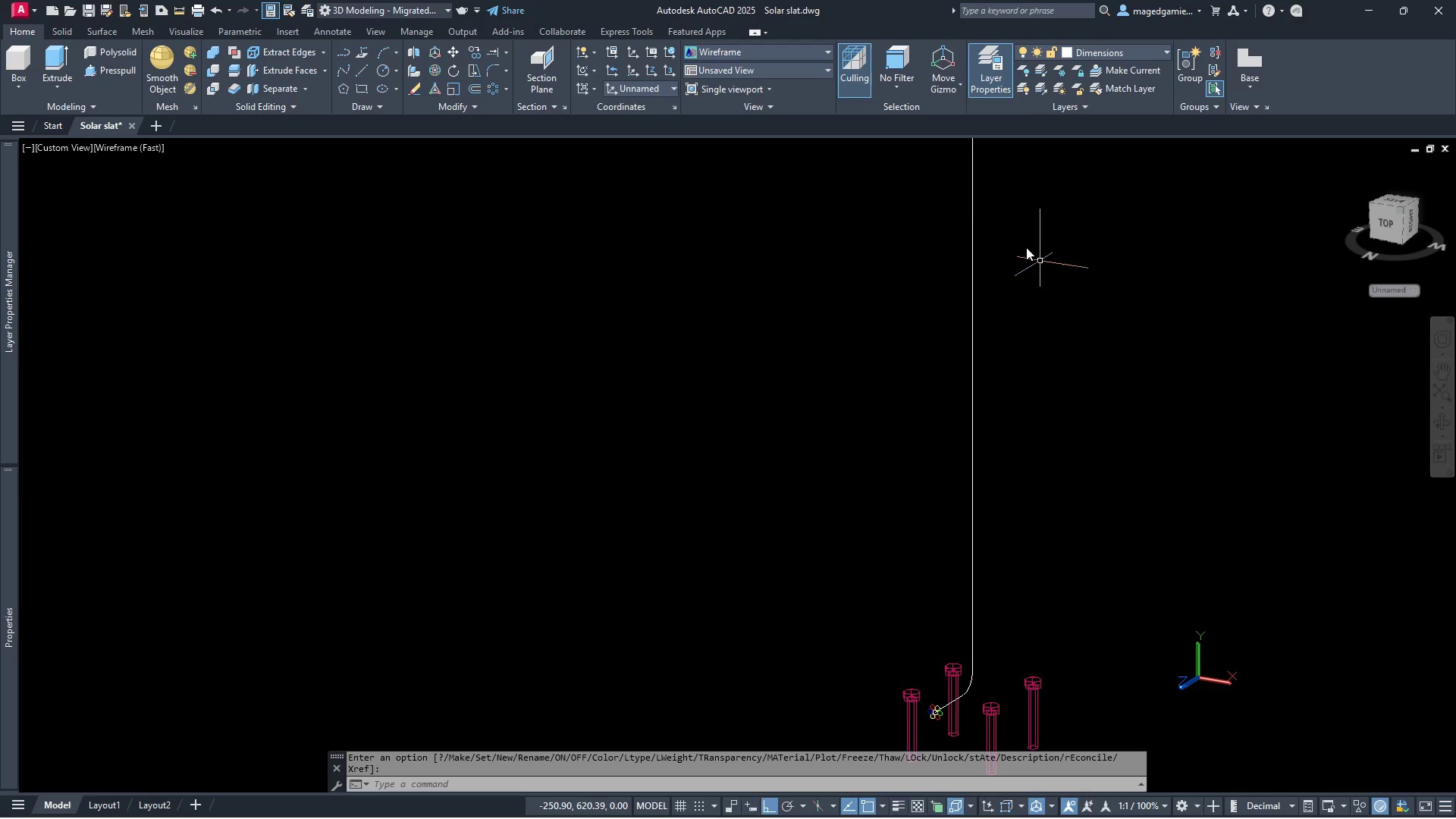 
left_click([1000, 220])
 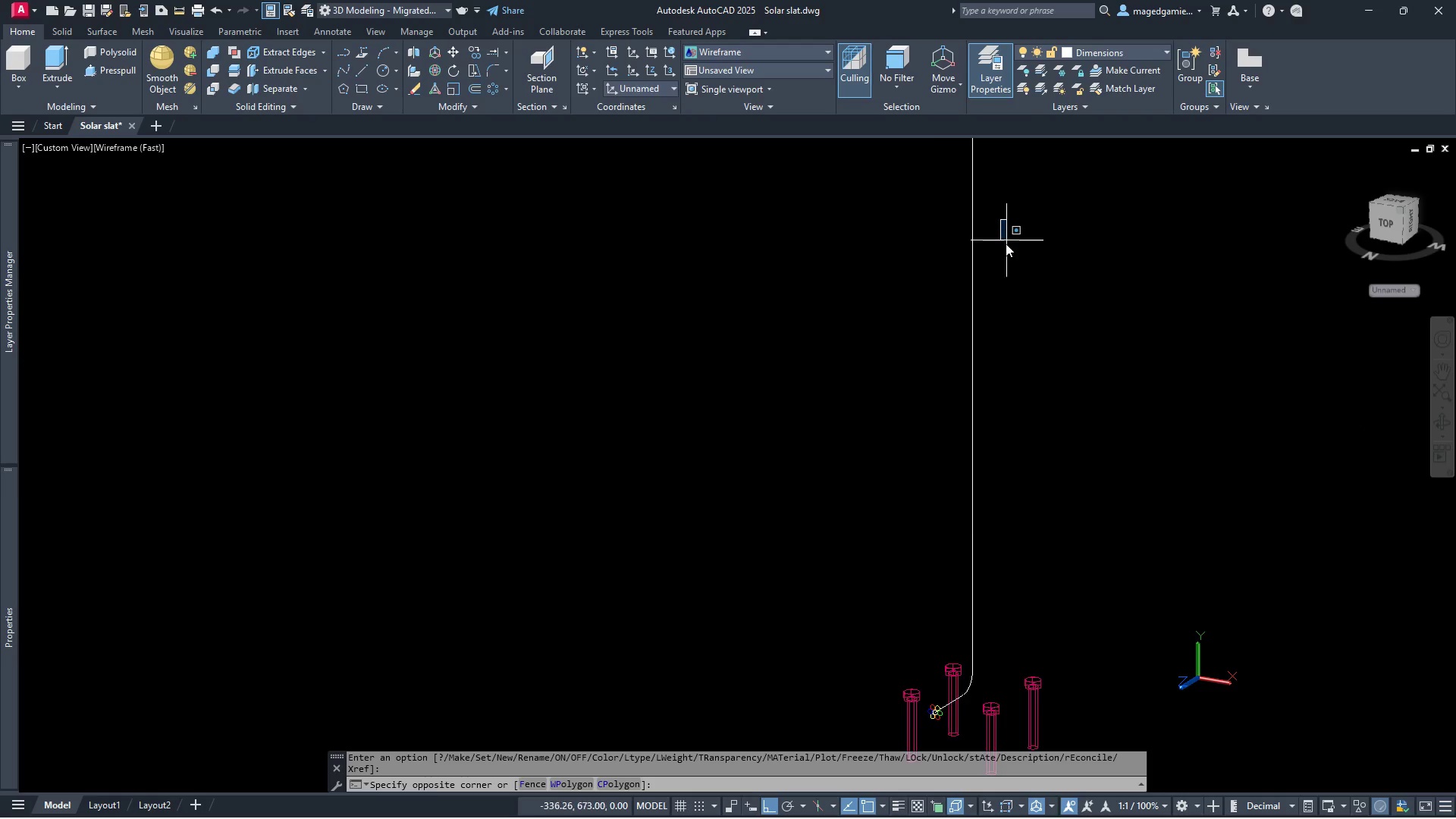 
scroll: coordinate [984, 337], scroll_direction: down, amount: 3.0
 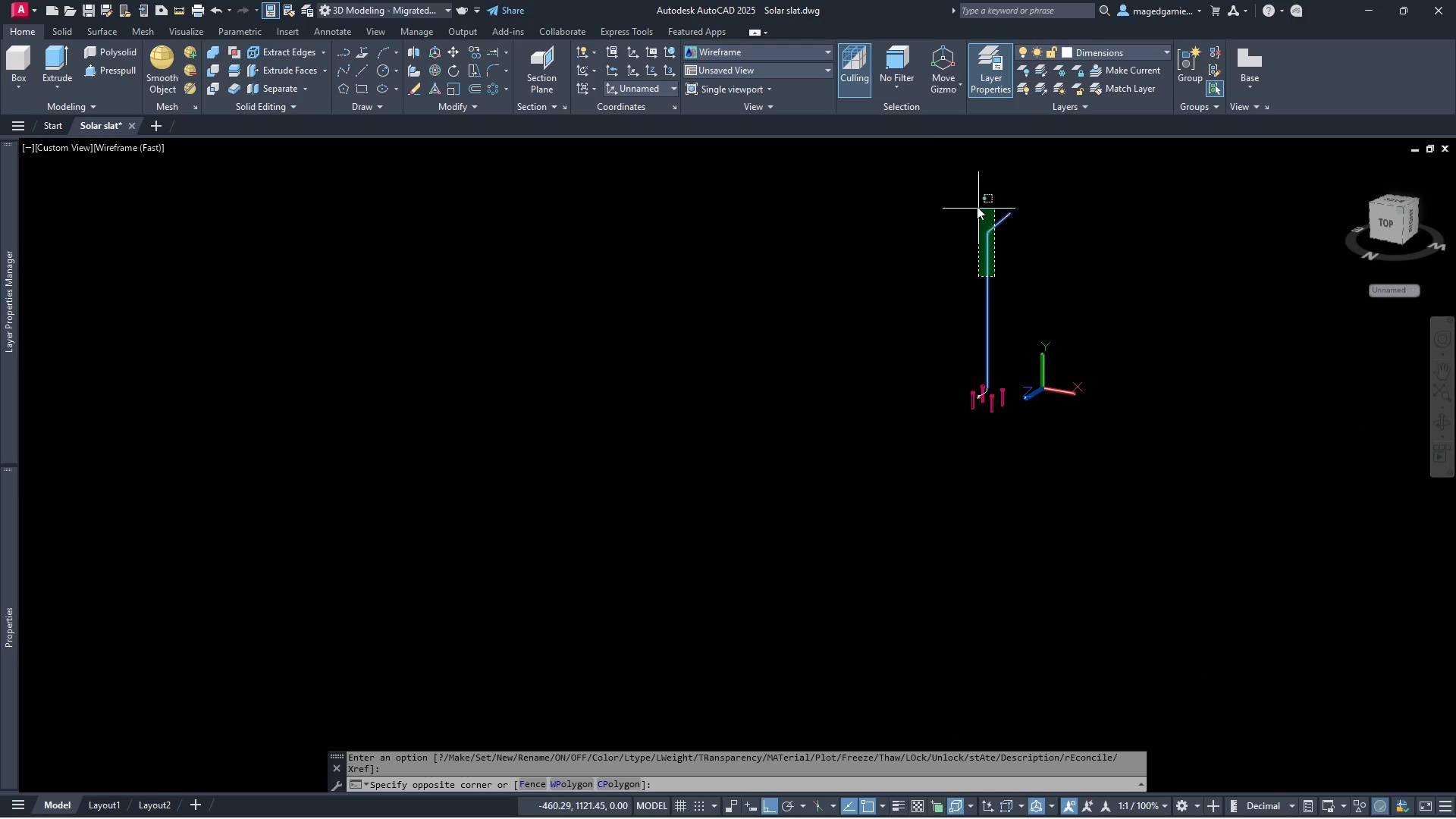 
scroll: coordinate [1054, 265], scroll_direction: up, amount: 7.0
 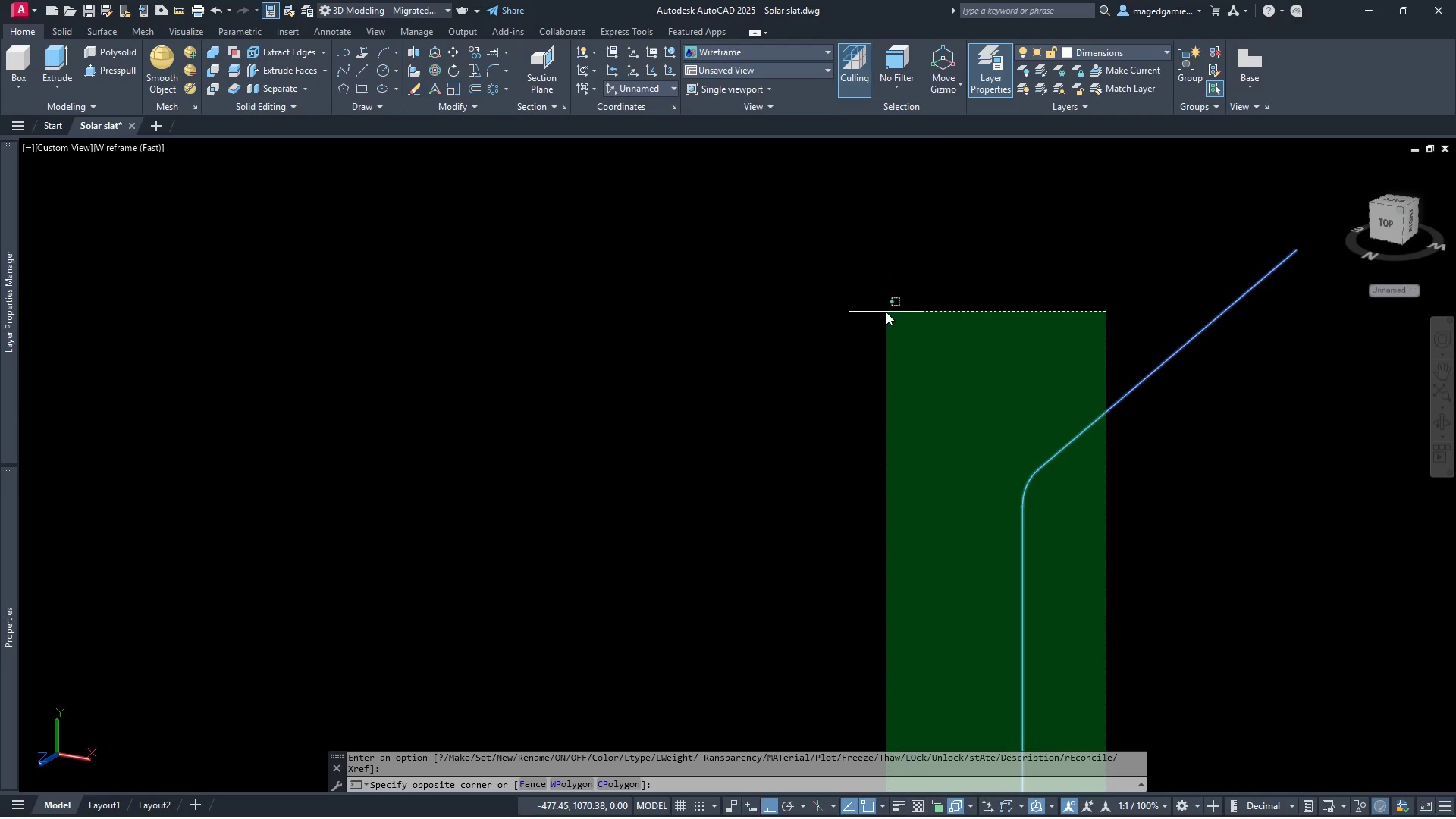 
key(Escape)
 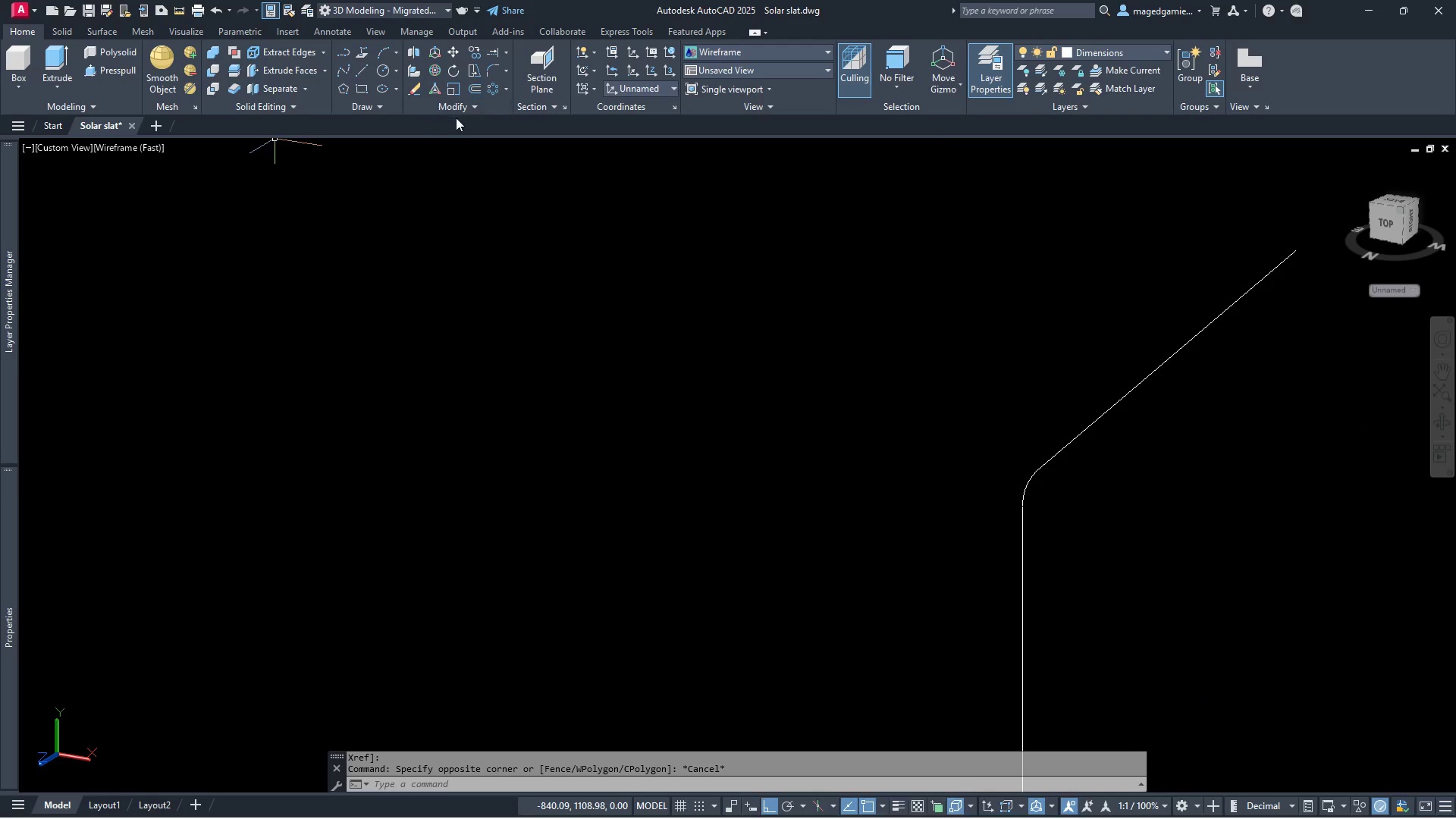 
left_click([467, 108])
 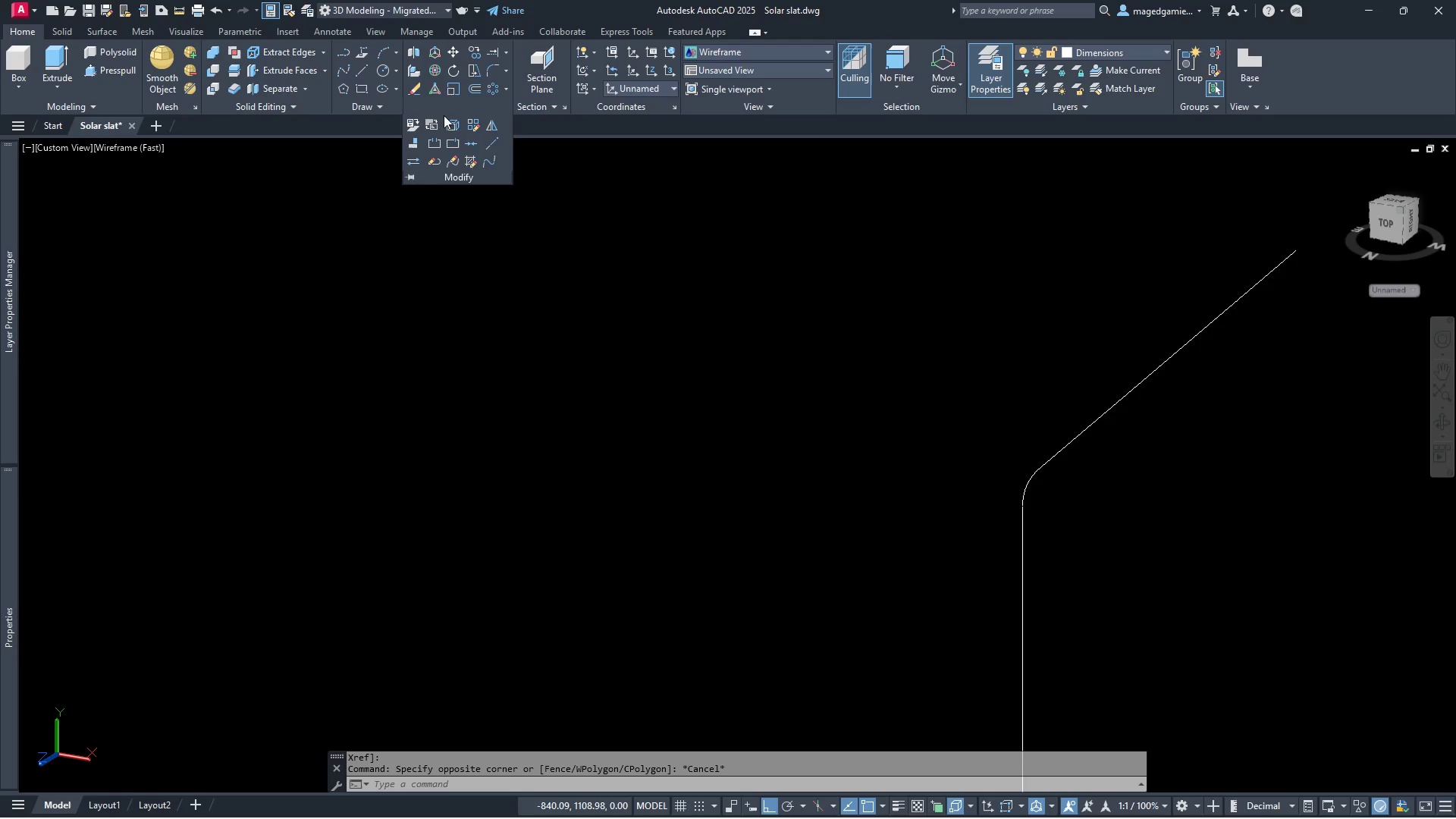 
left_click([435, 162])
 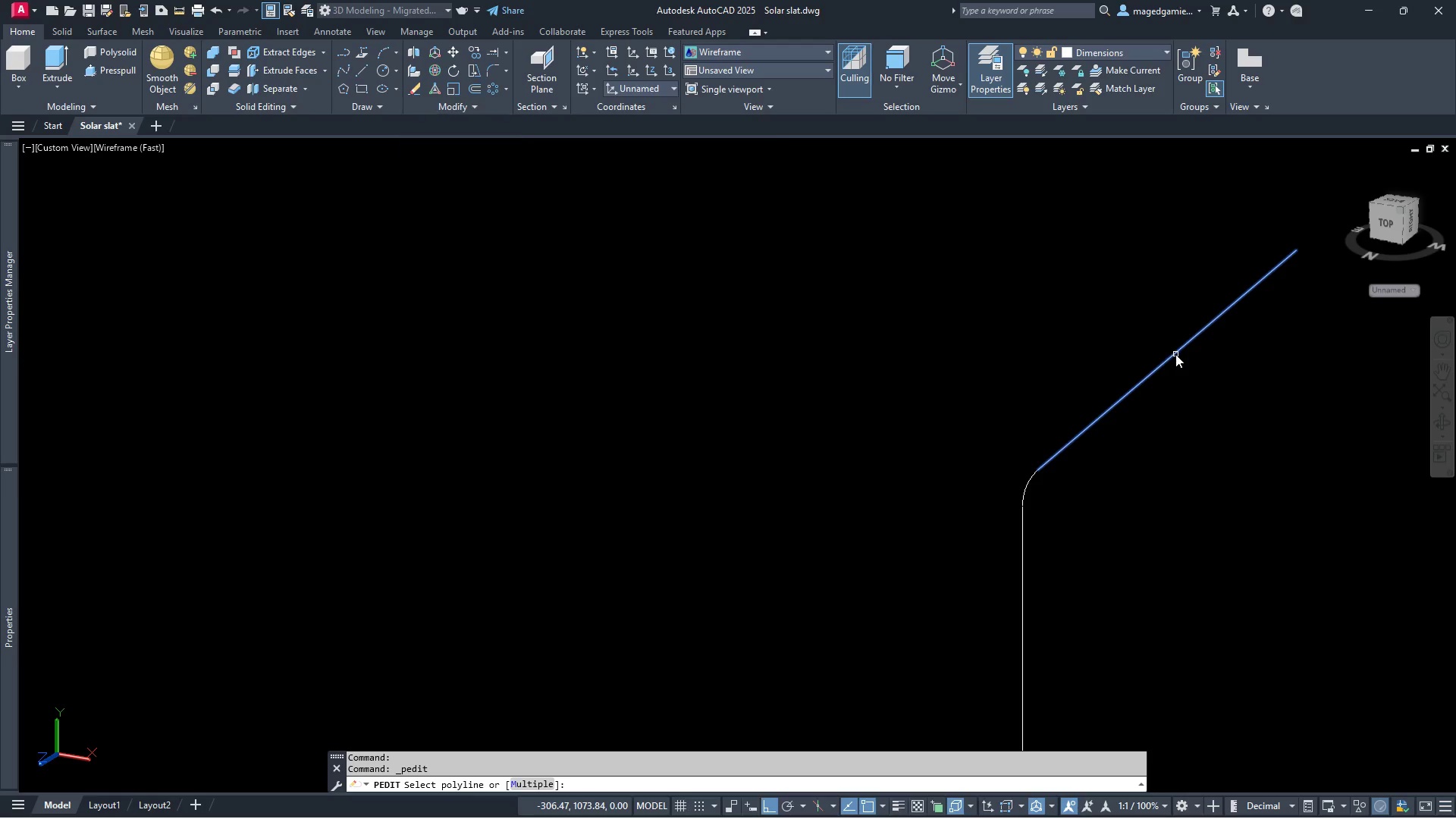 
left_click([1175, 354])
 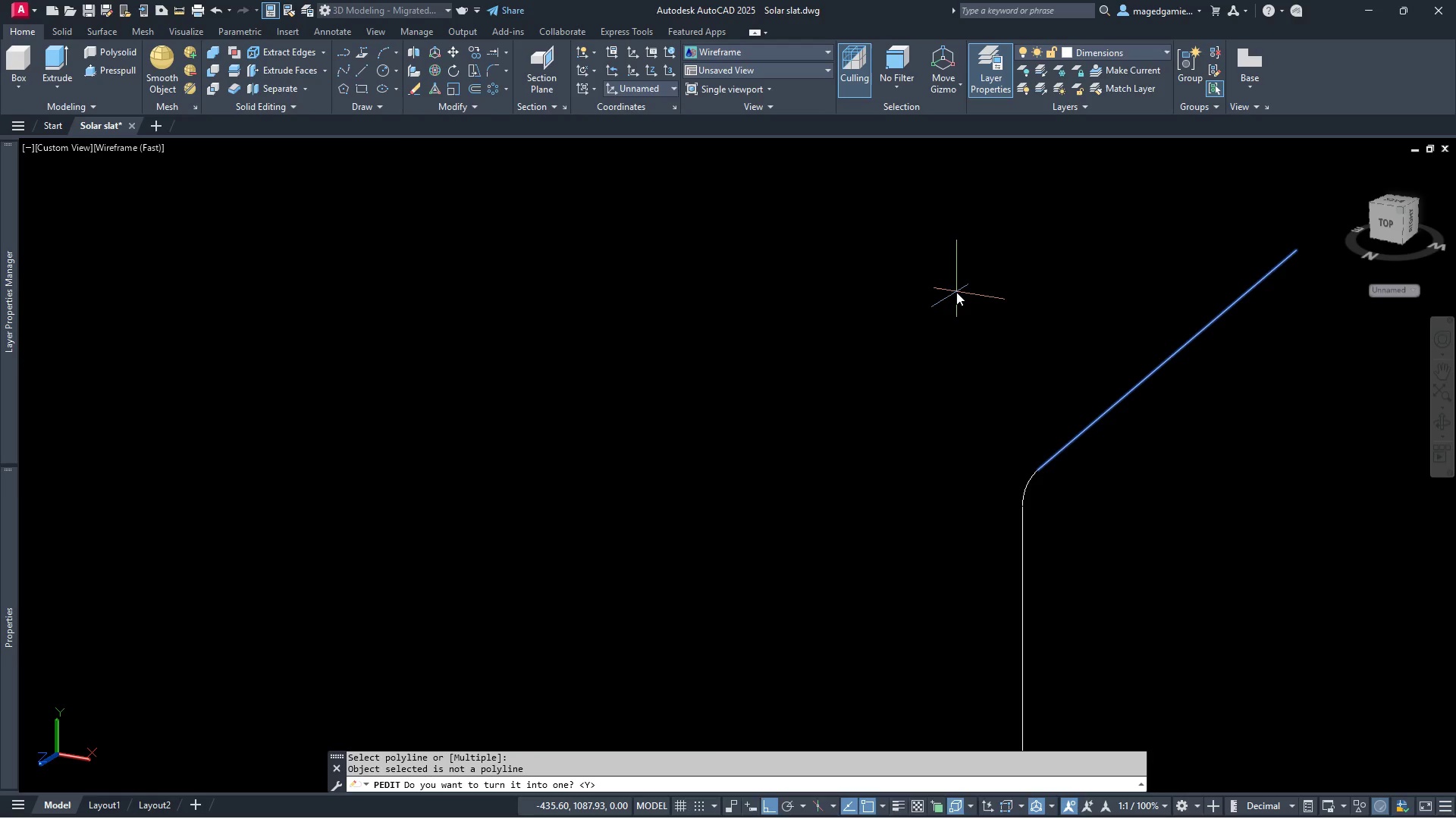 
right_click([956, 292])
 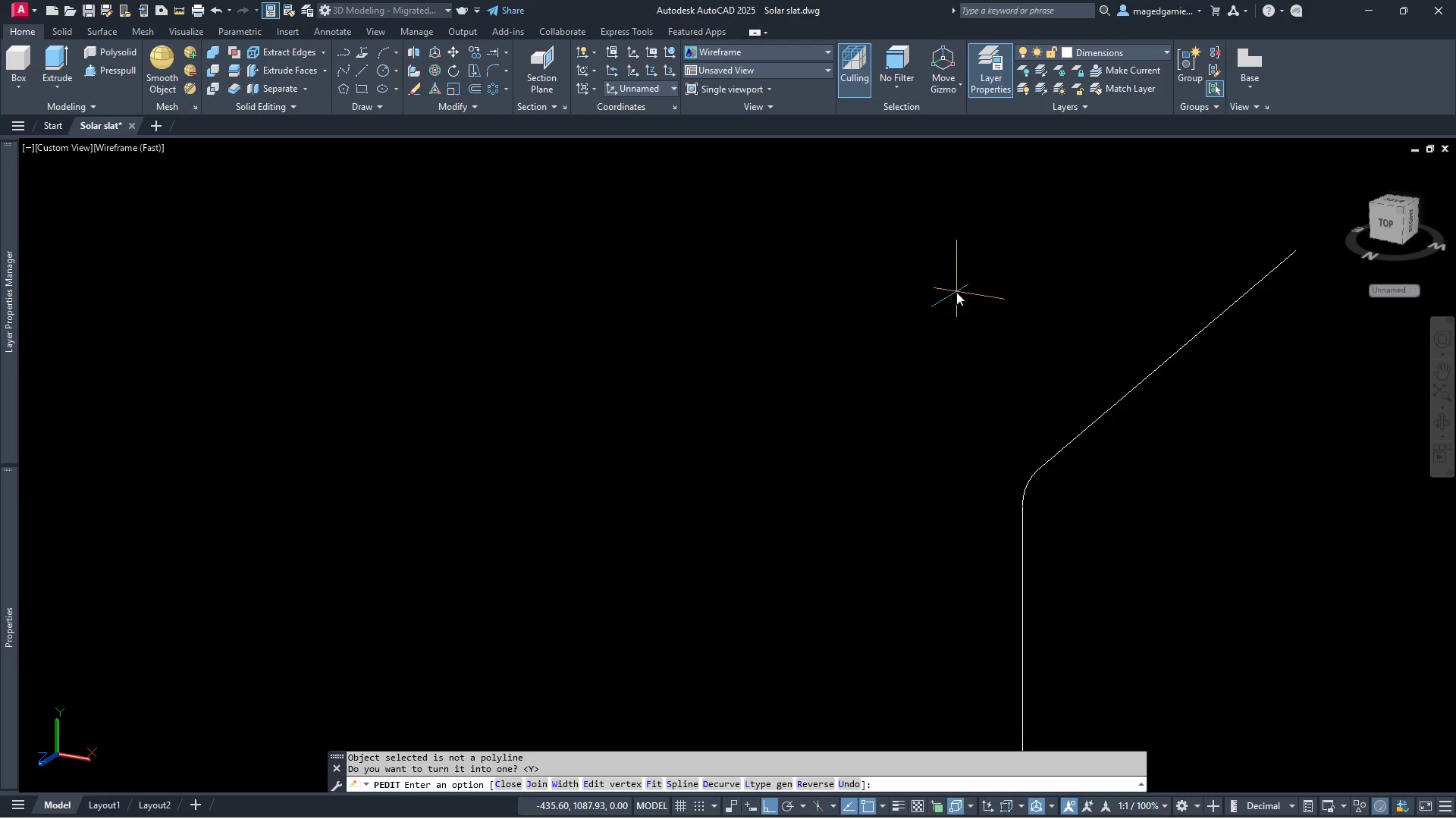 
type(joi)
 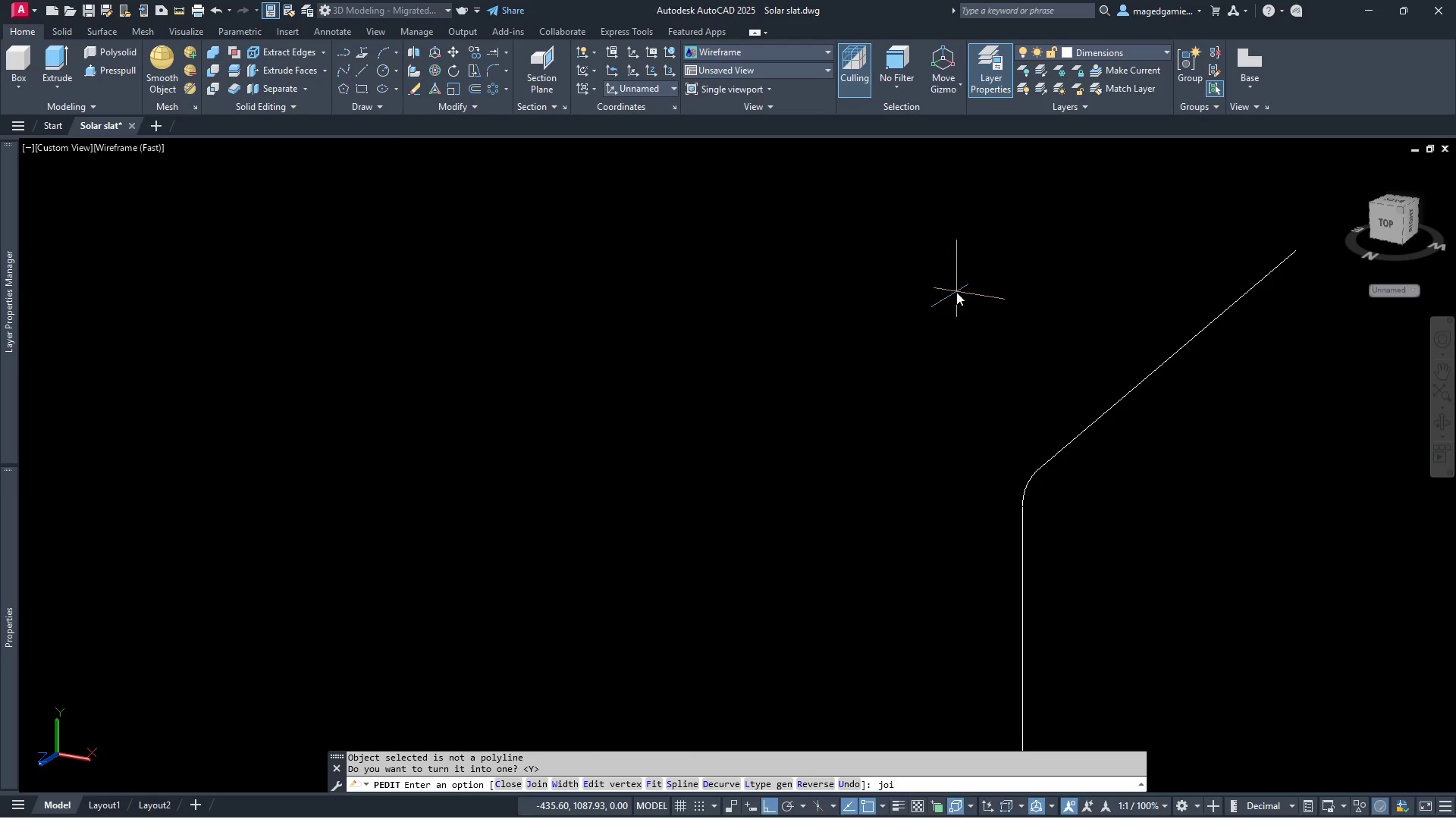 
key(Enter)
 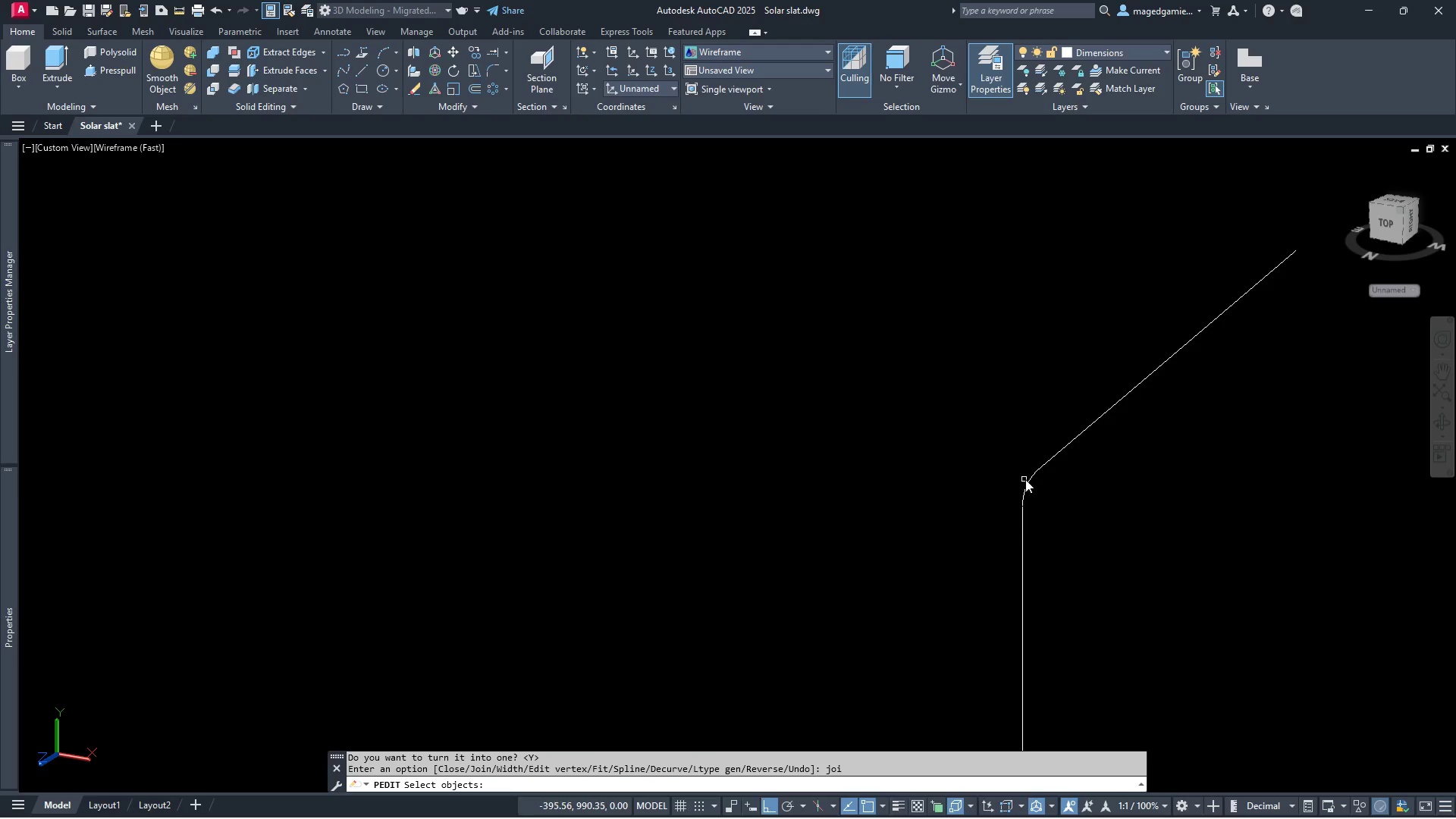 
left_click([1031, 481])
 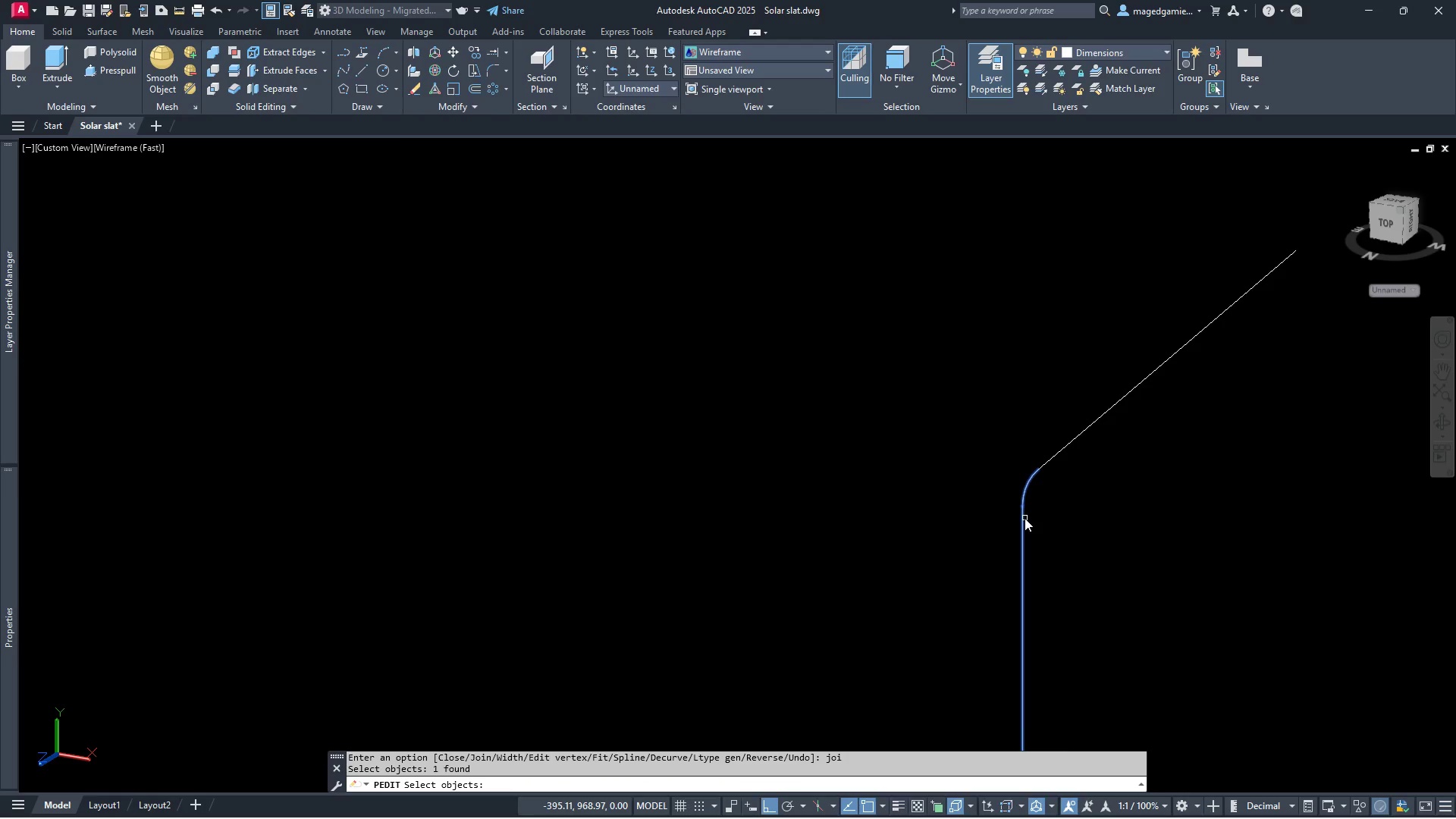 
left_click([1025, 518])
 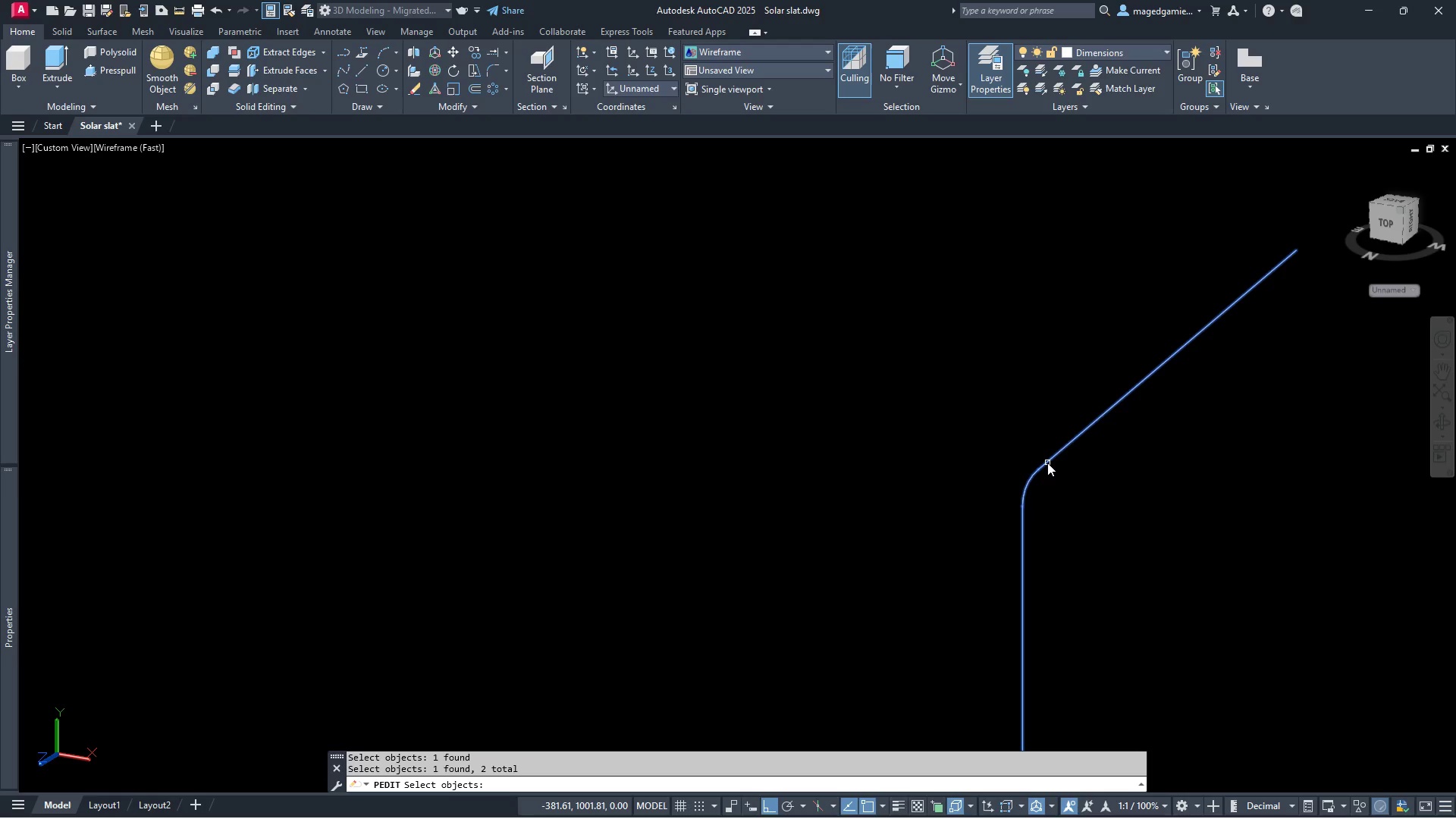 
left_click([1047, 463])
 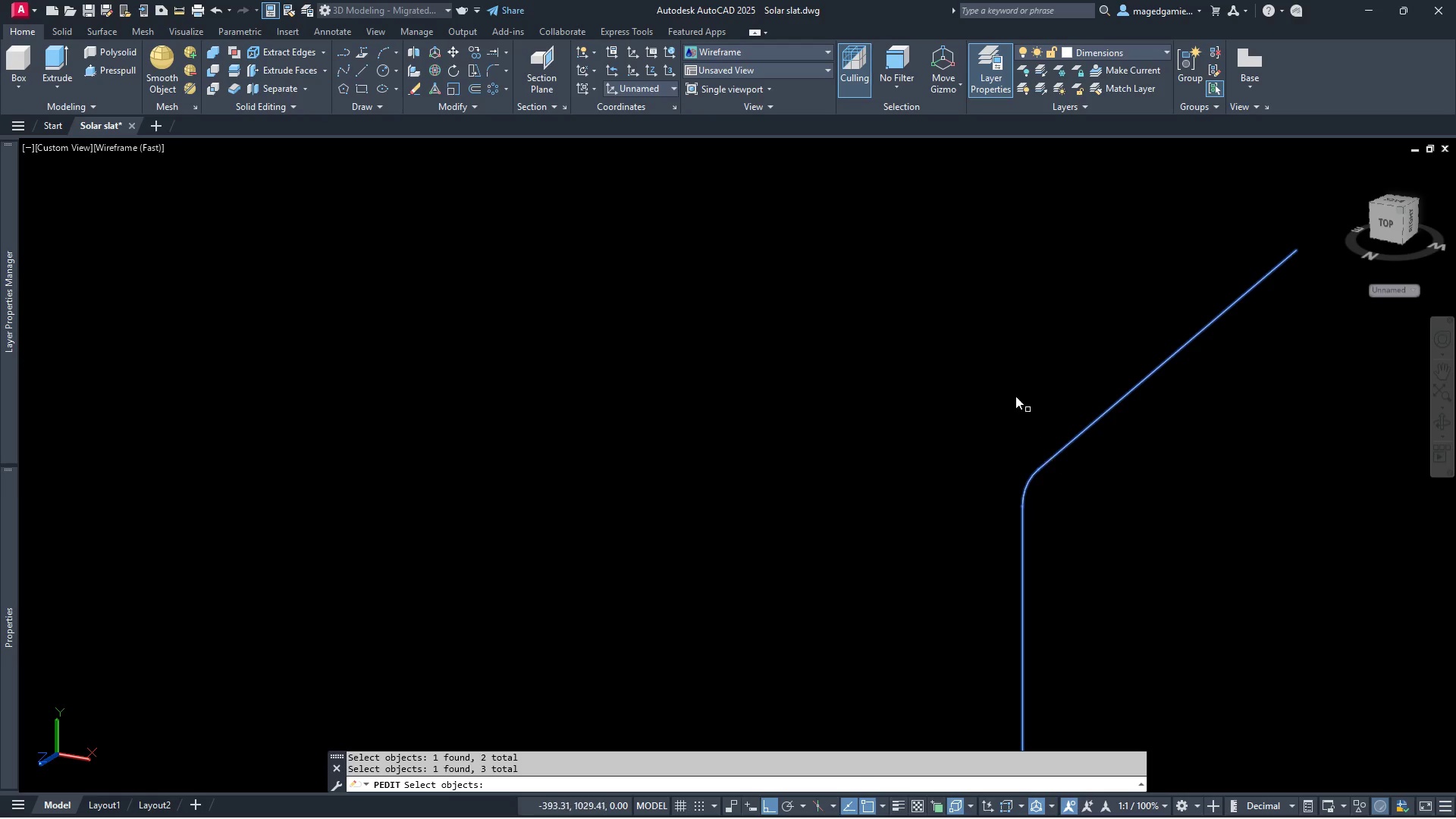 
scroll: coordinate [1002, 422], scroll_direction: down, amount: 5.0
 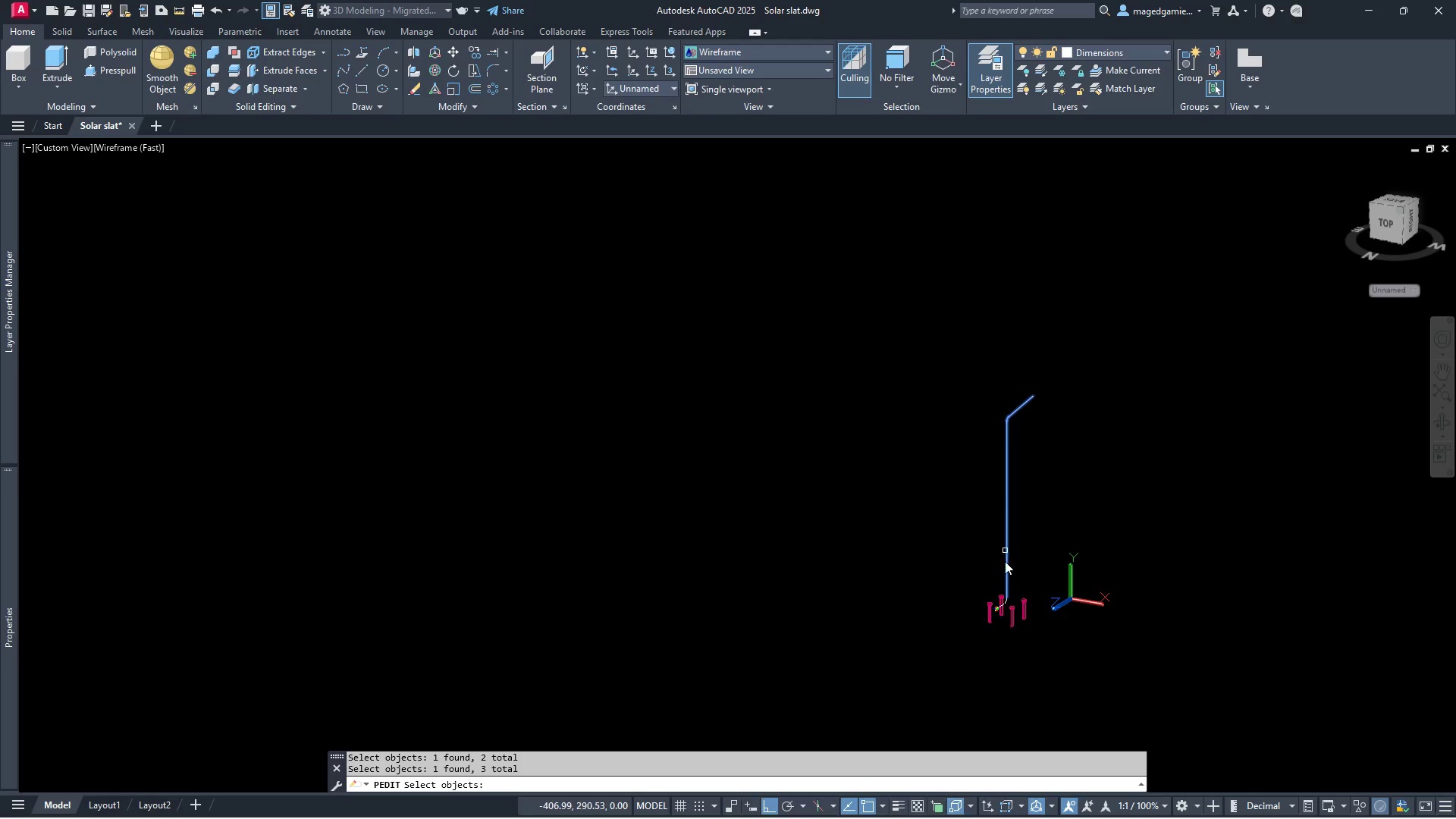 
scroll: coordinate [1002, 624], scroll_direction: up, amount: 7.0
 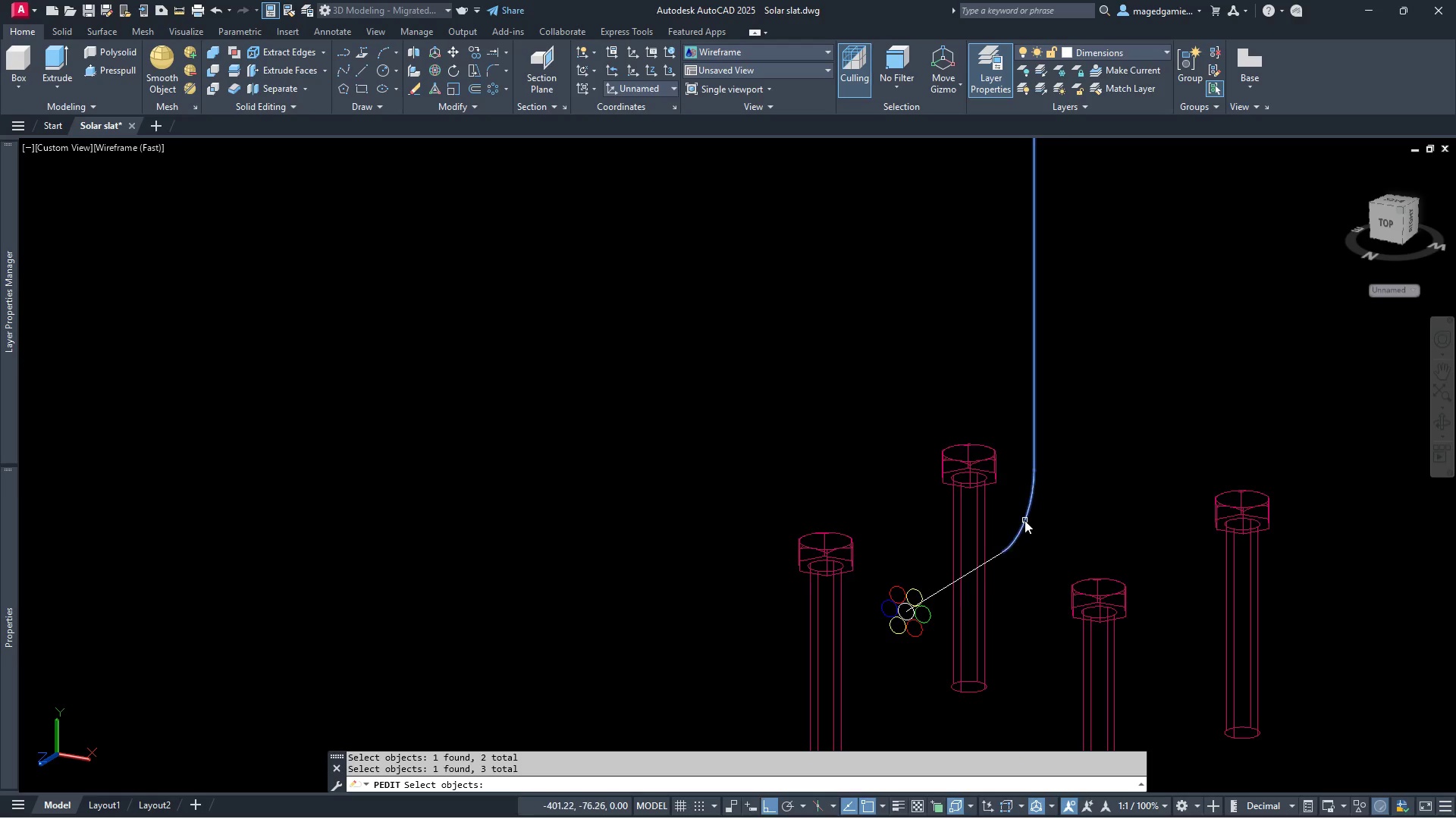 
left_click([1025, 520])
 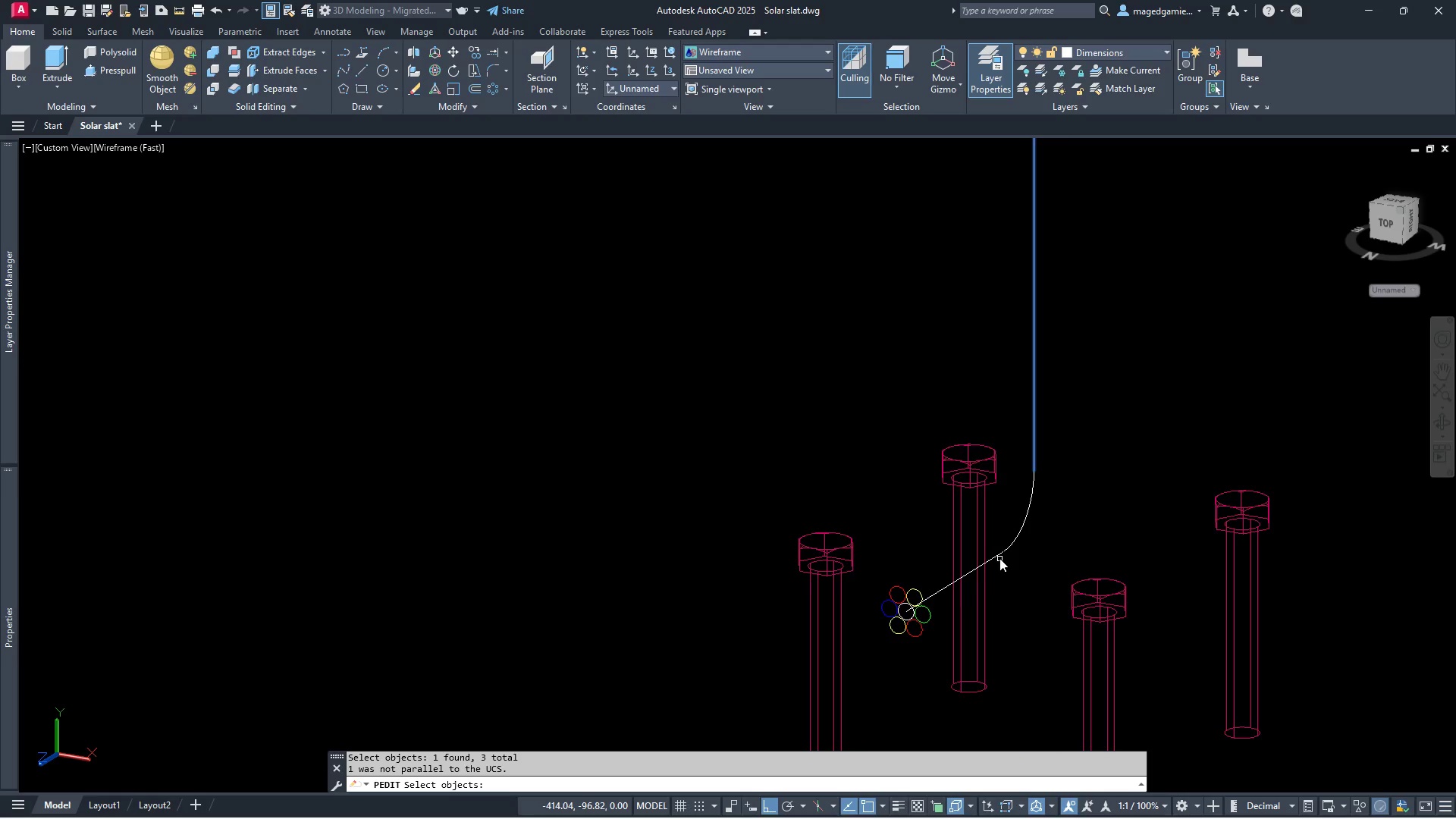 
left_click([999, 553])
 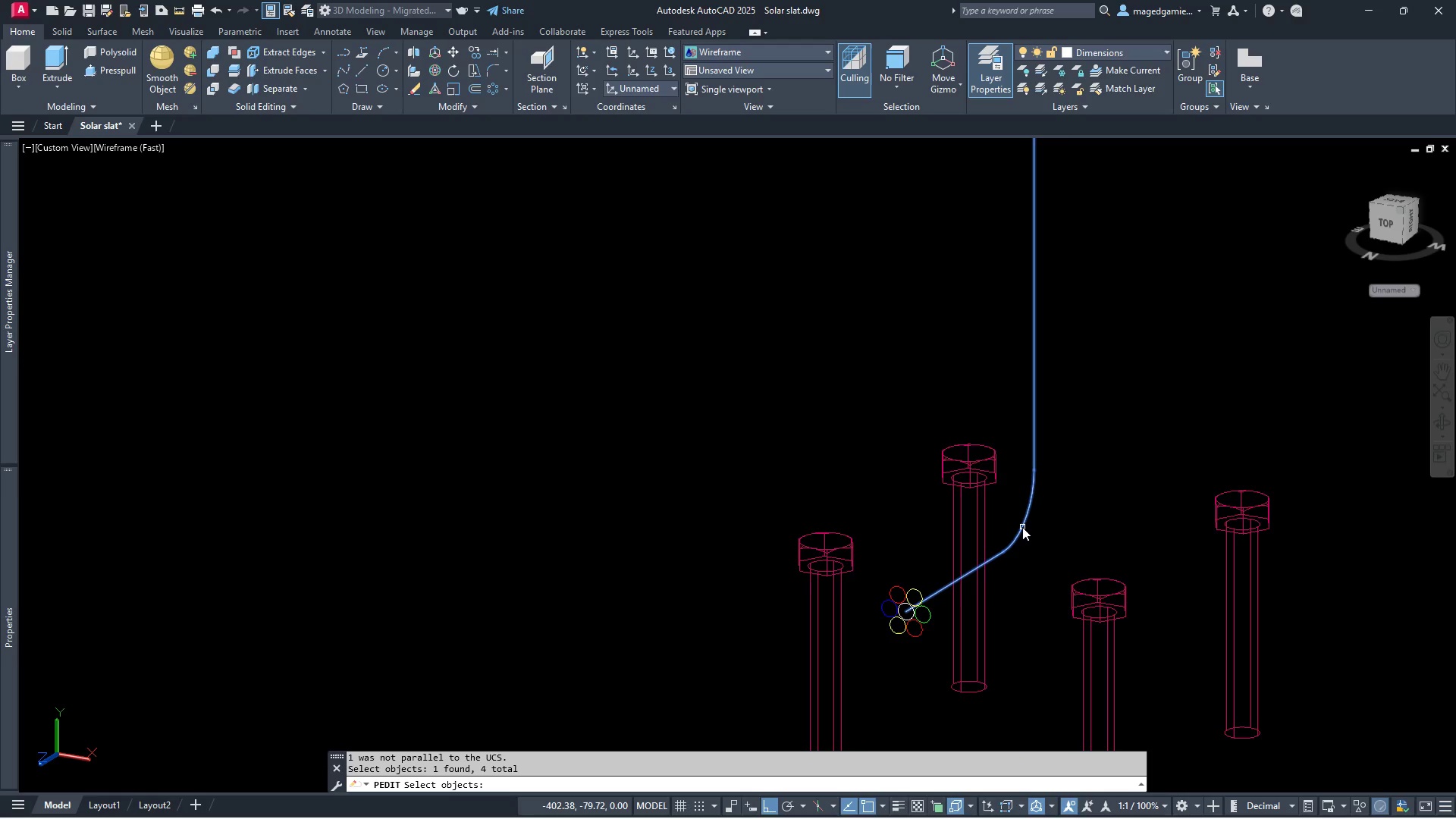 
left_click([1022, 527])
 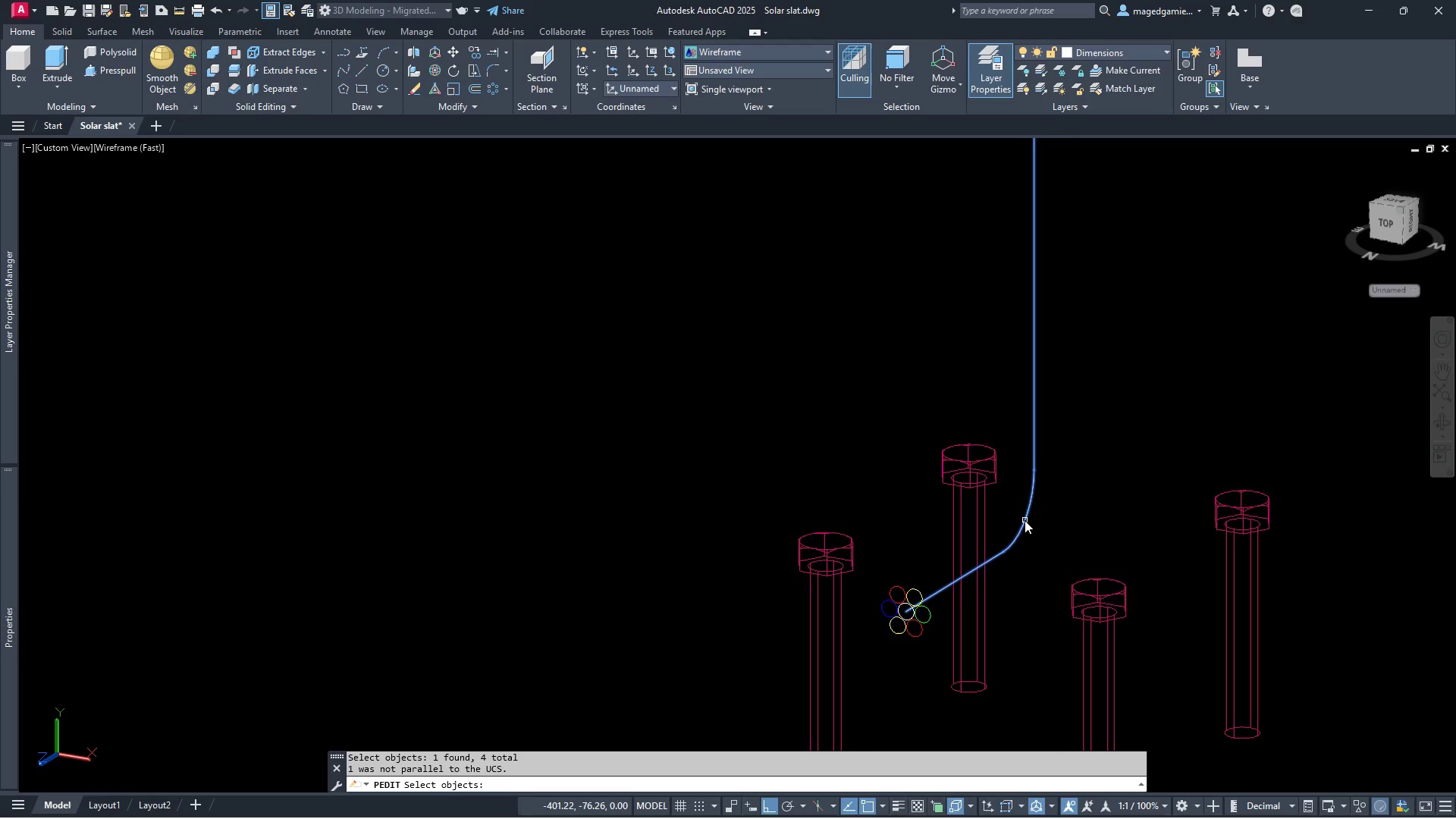 
left_click([1025, 520])
 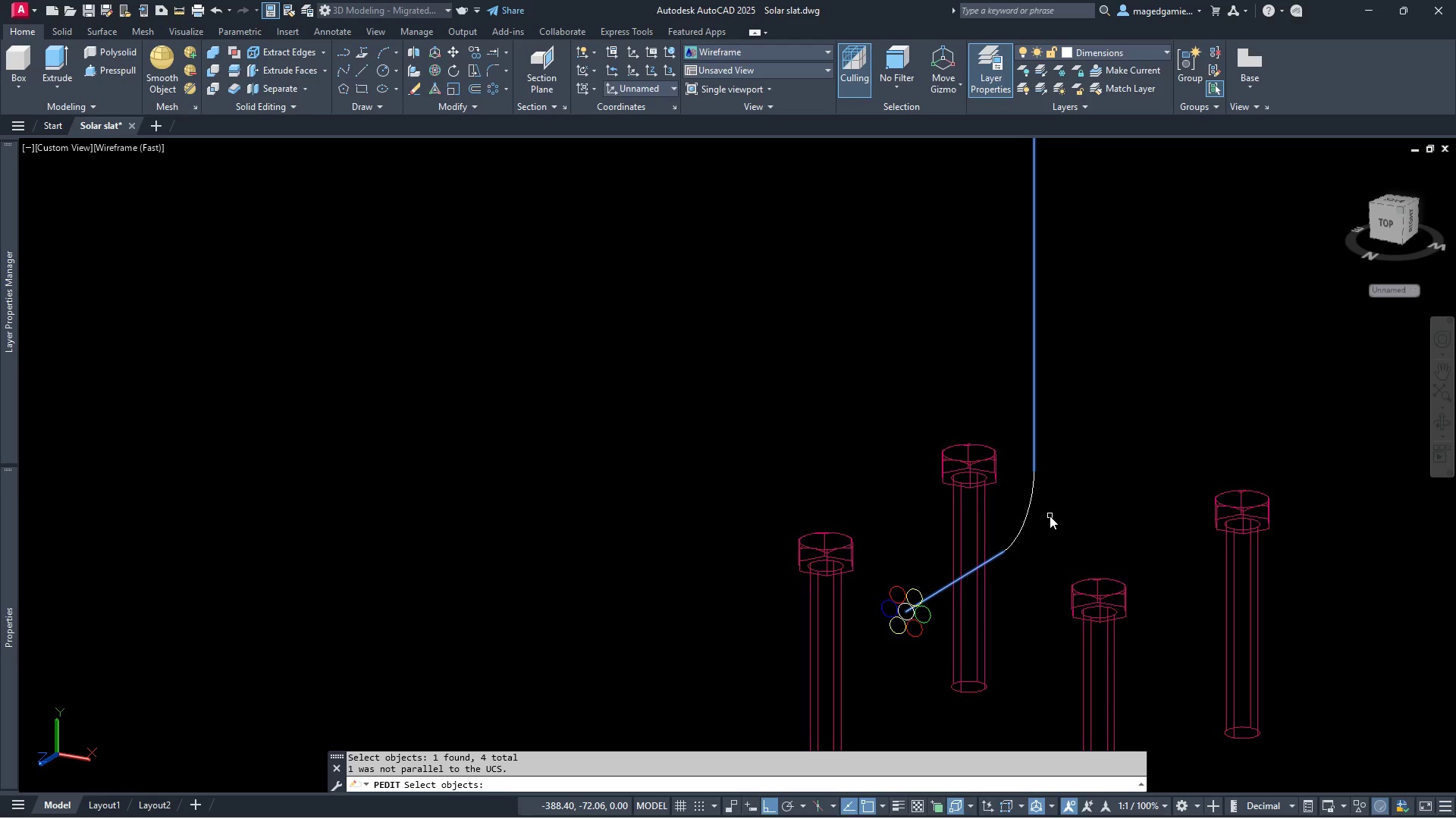 
wait(5.75)
 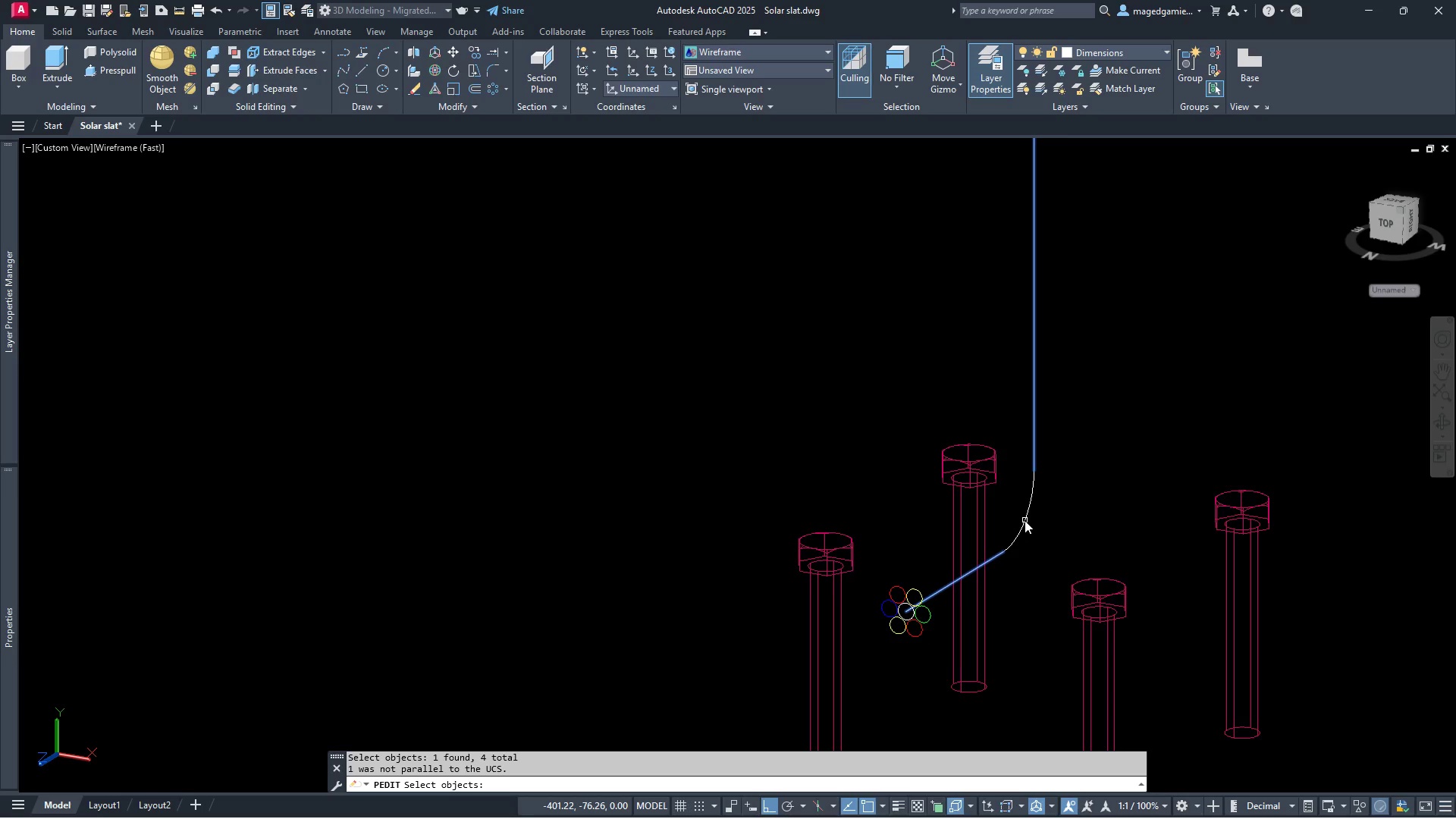 
right_click([1050, 516])
 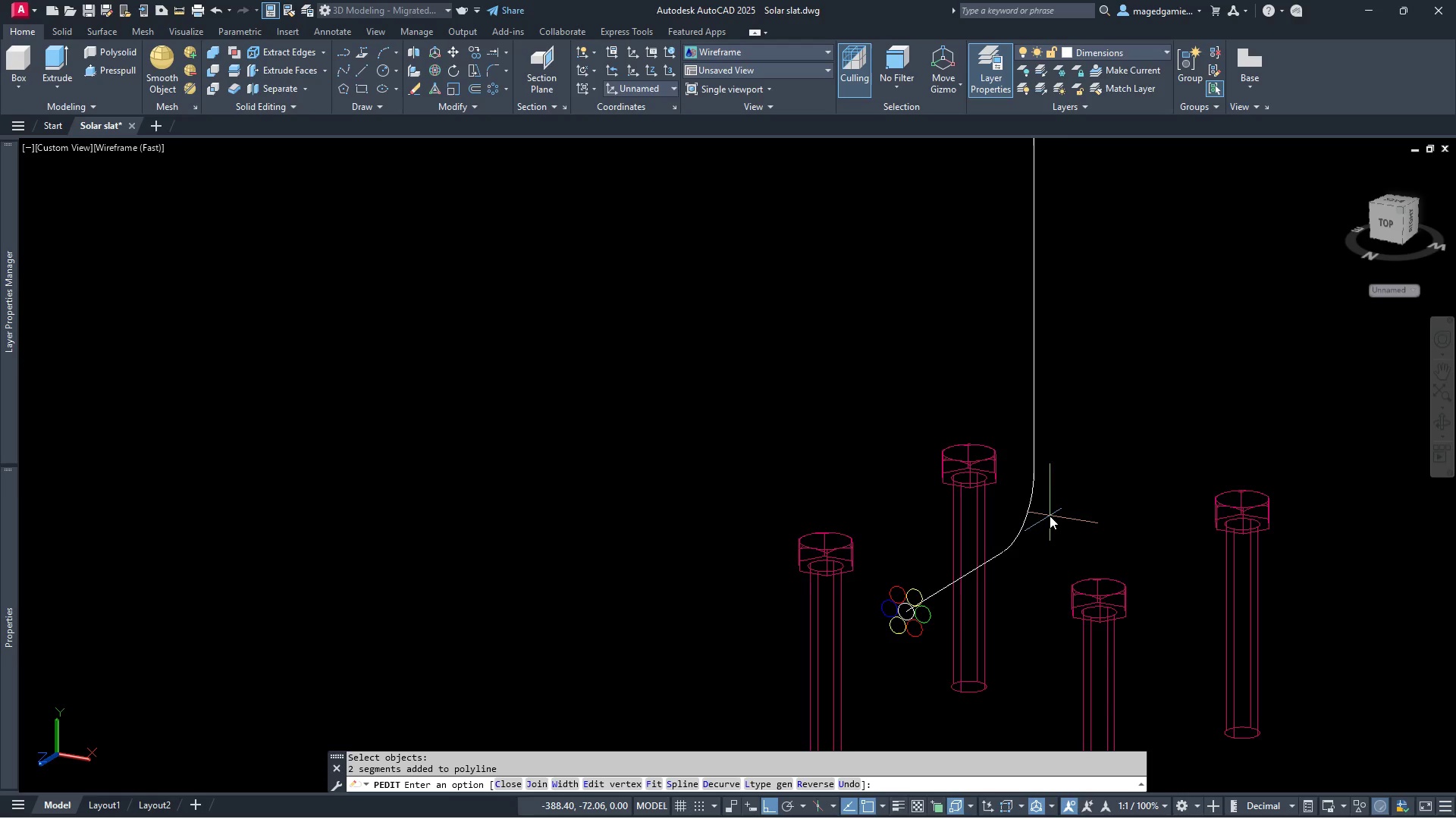 
right_click([1050, 516])
 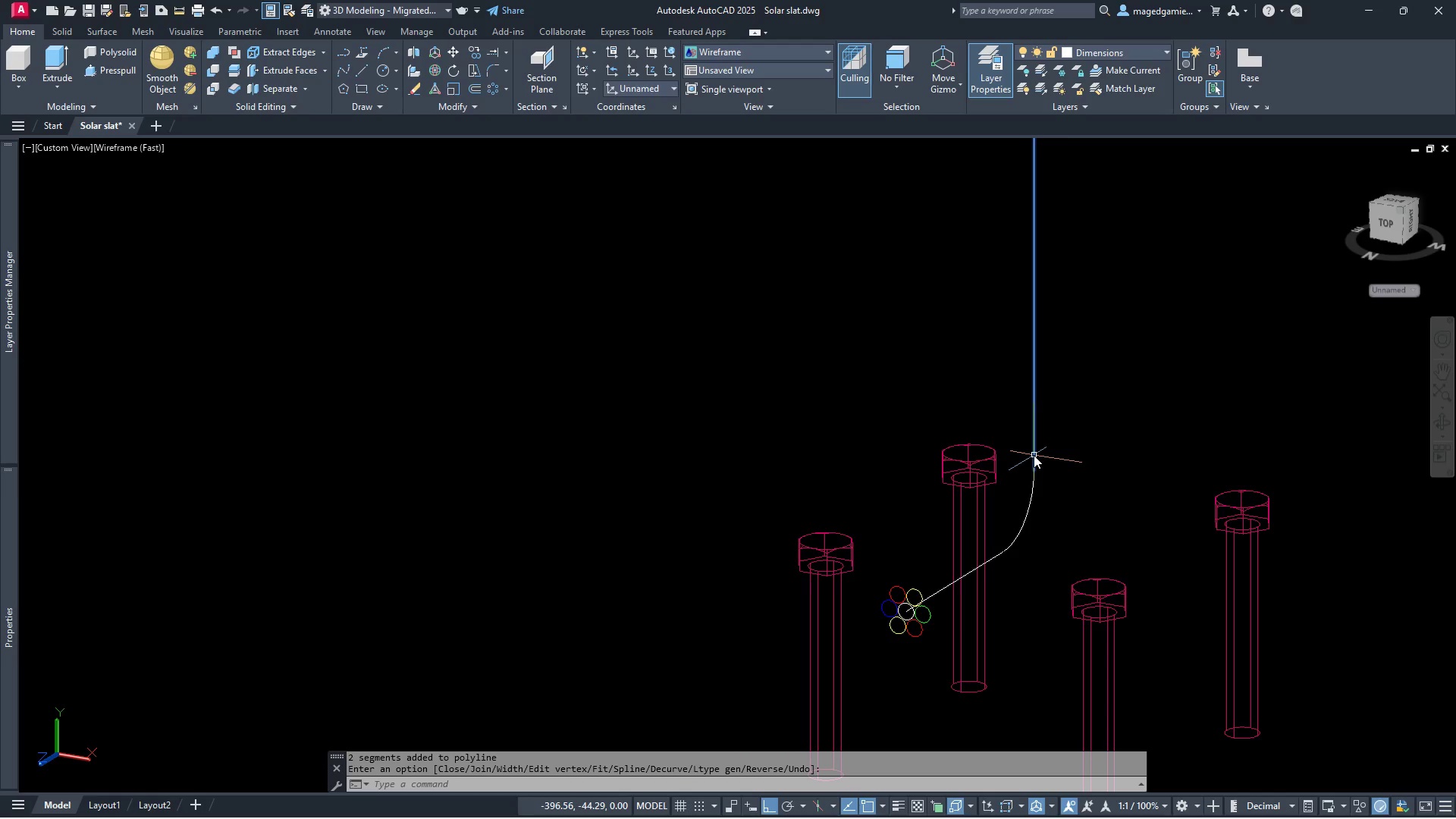 
left_click([1034, 455])
 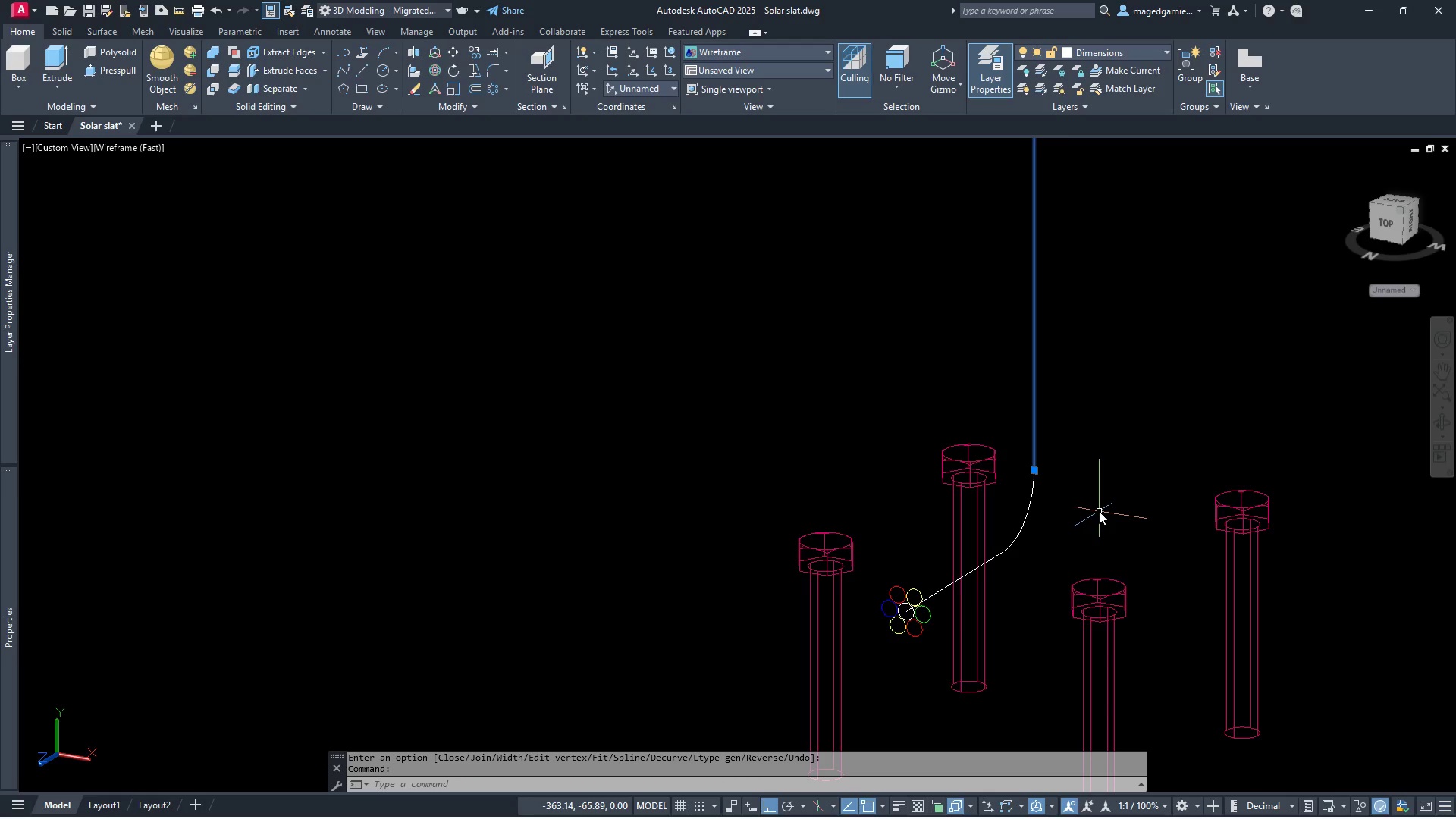 
scroll: coordinate [1099, 511], scroll_direction: down, amount: 1.0
 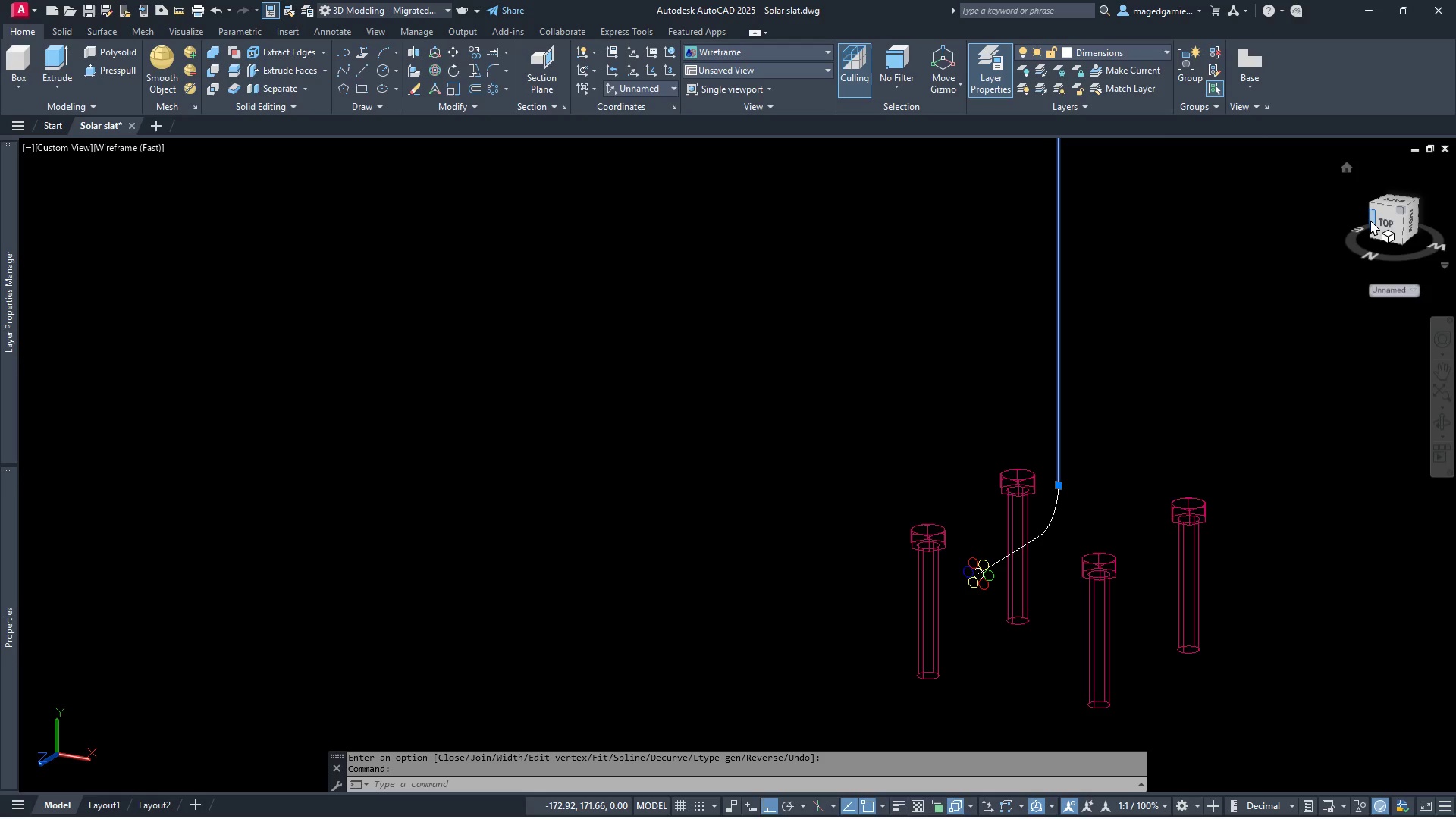 
left_click([1384, 220])
 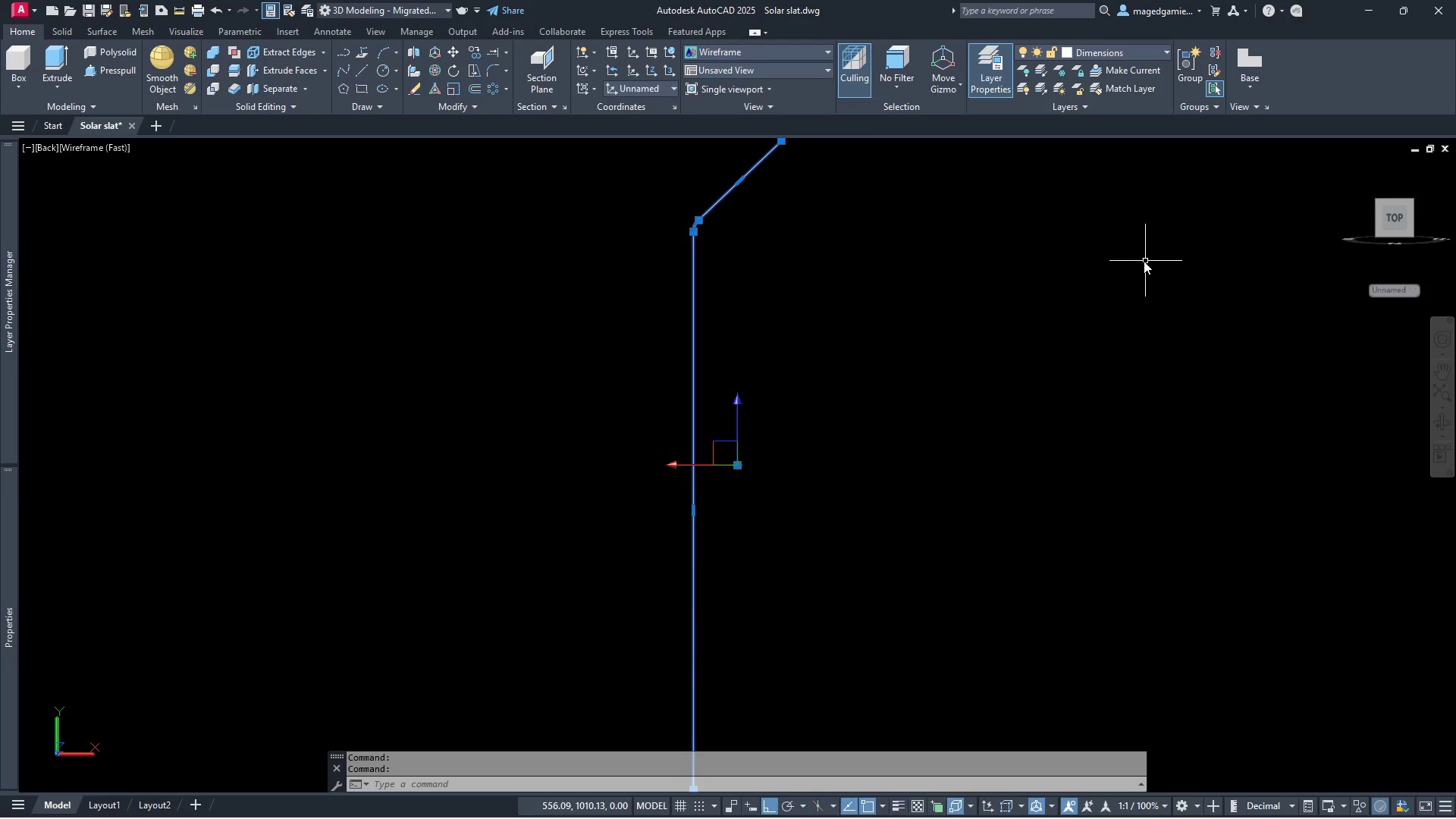 
scroll: coordinate [1144, 261], scroll_direction: down, amount: 1.0
 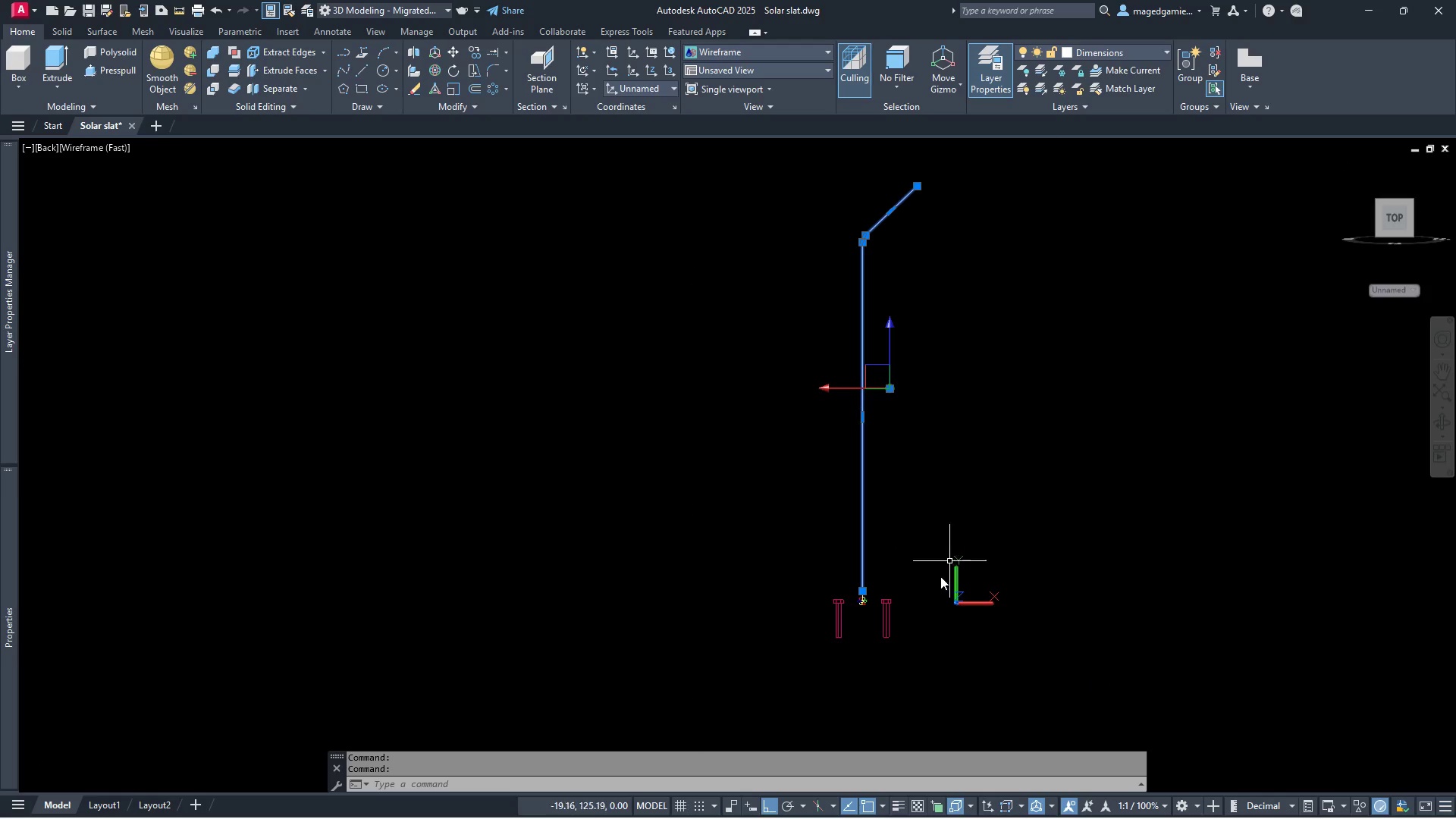 
scroll: coordinate [787, 549], scroll_direction: up, amount: 8.0
 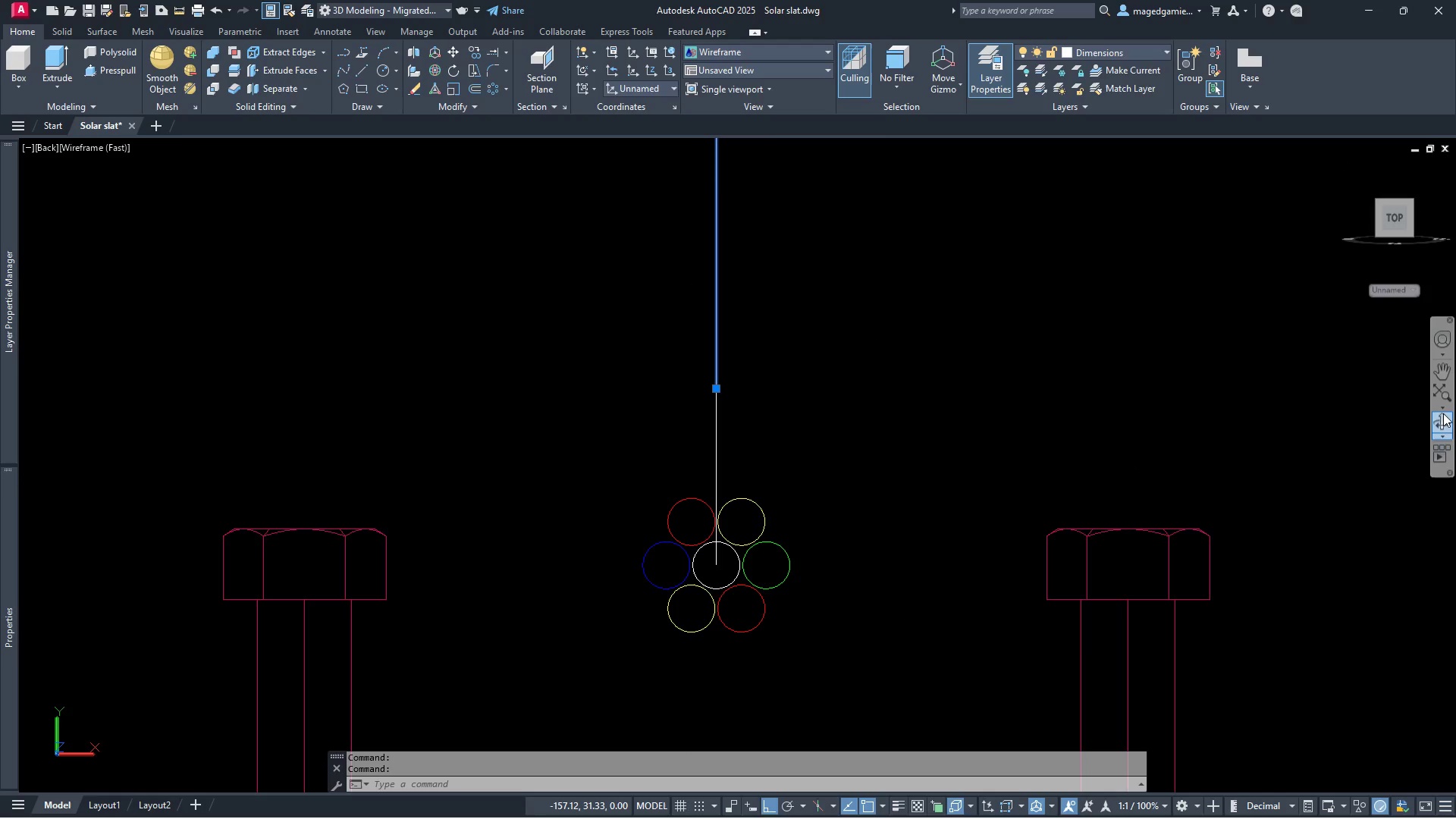 
left_click([1447, 419])
 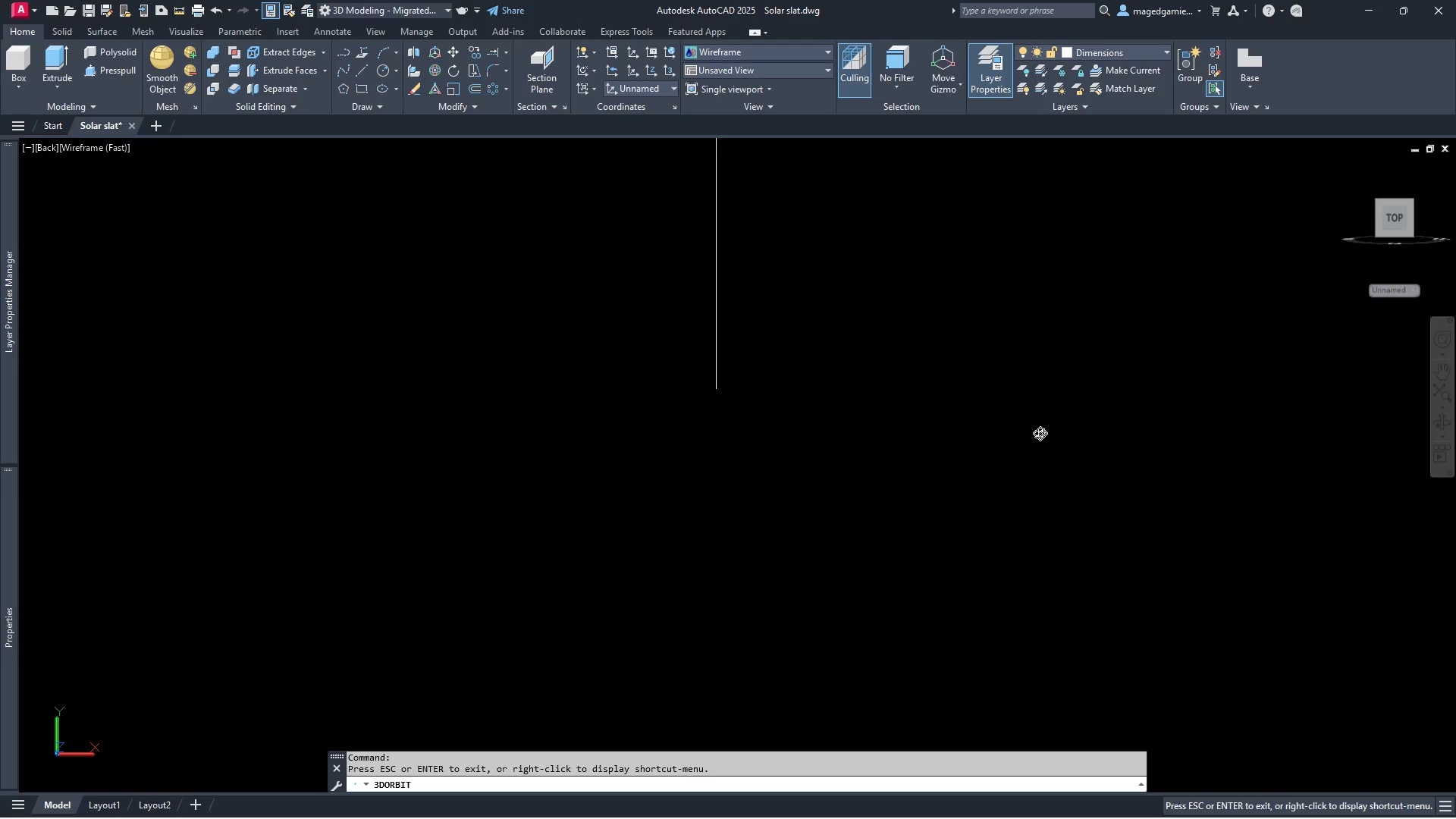 
left_click_drag(start_coordinate=[1028, 436], to_coordinate=[847, 475])
 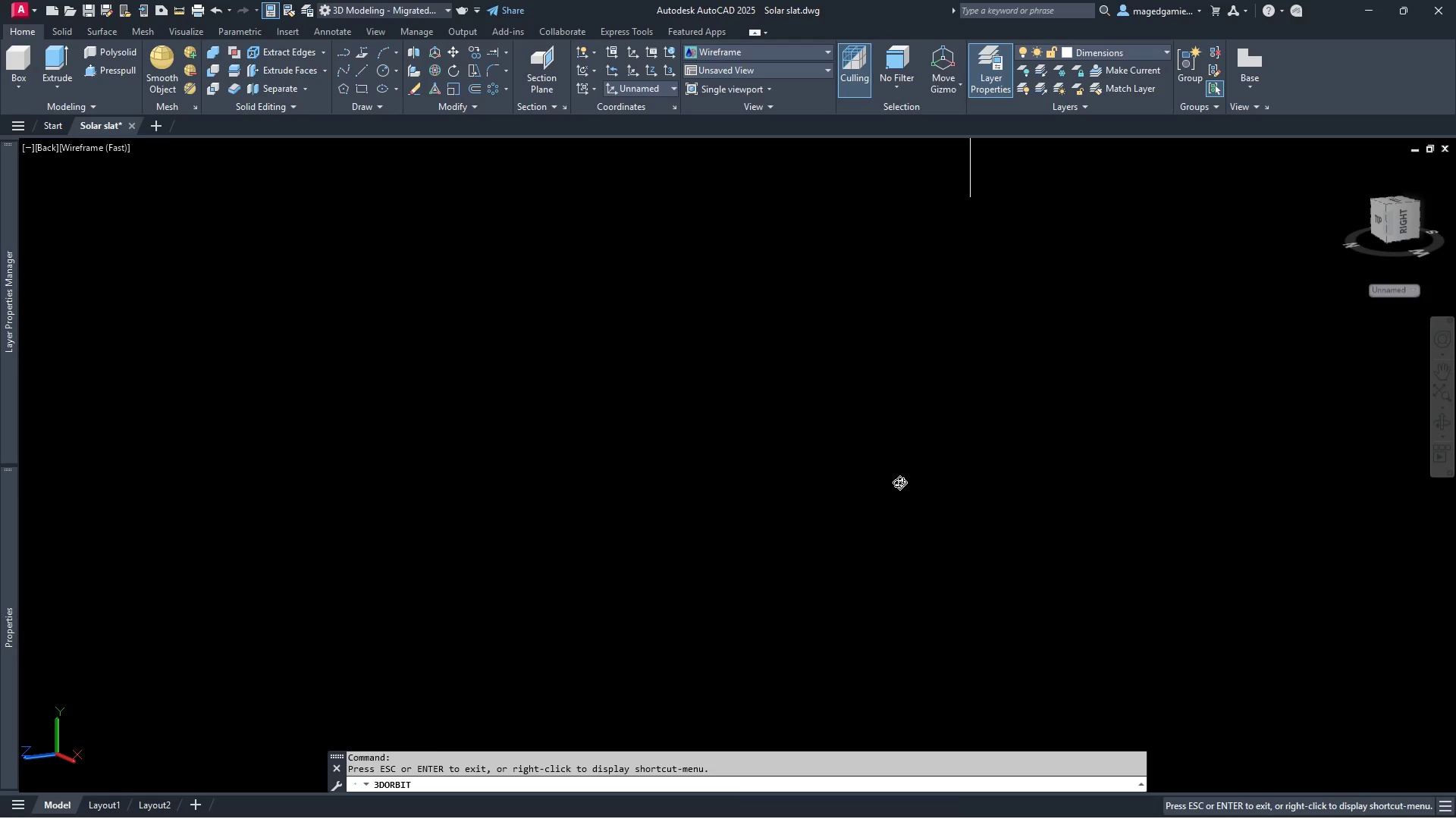 
key(Escape)
 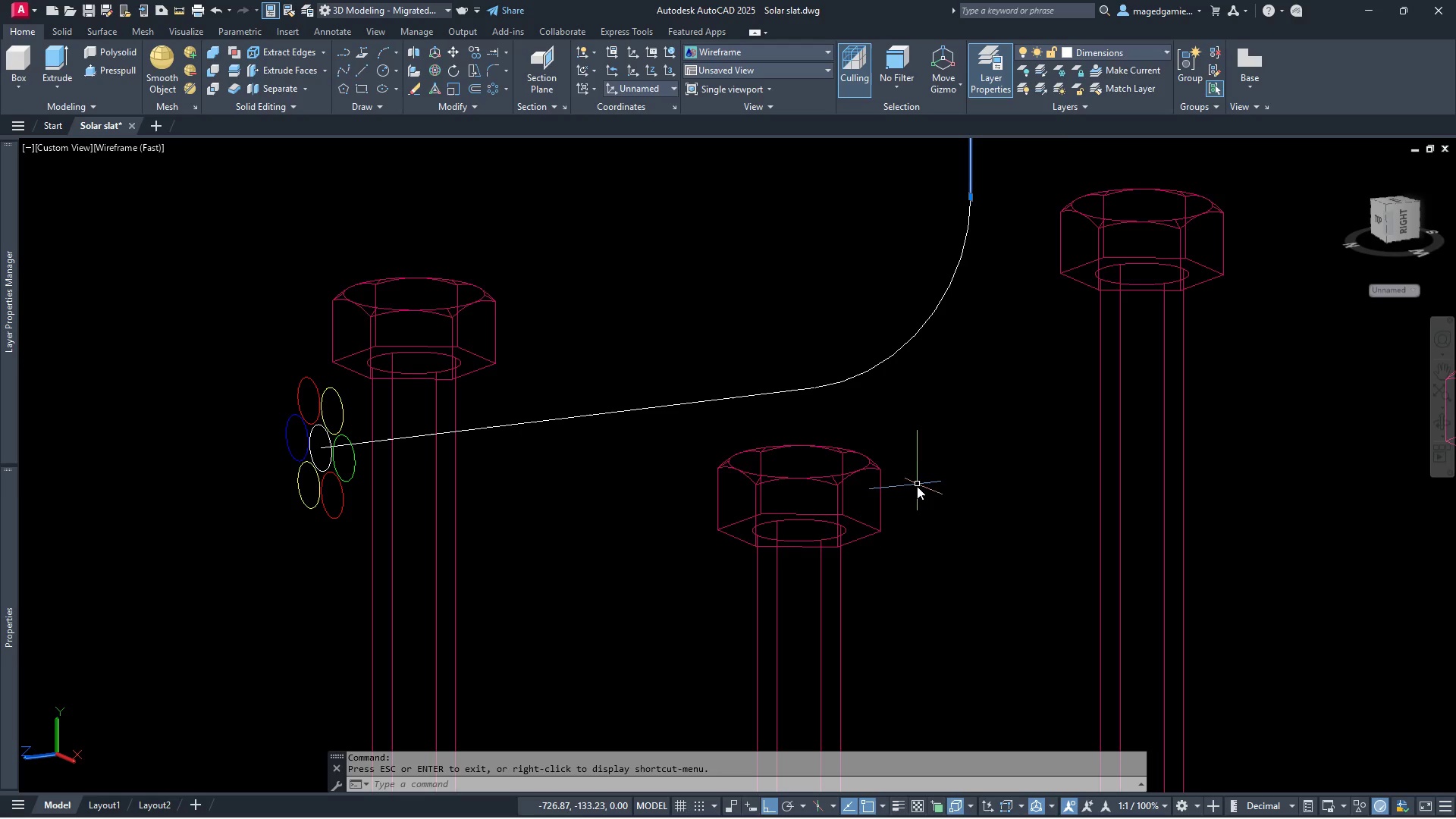 
scroll: coordinate [904, 434], scroll_direction: up, amount: 1.0
 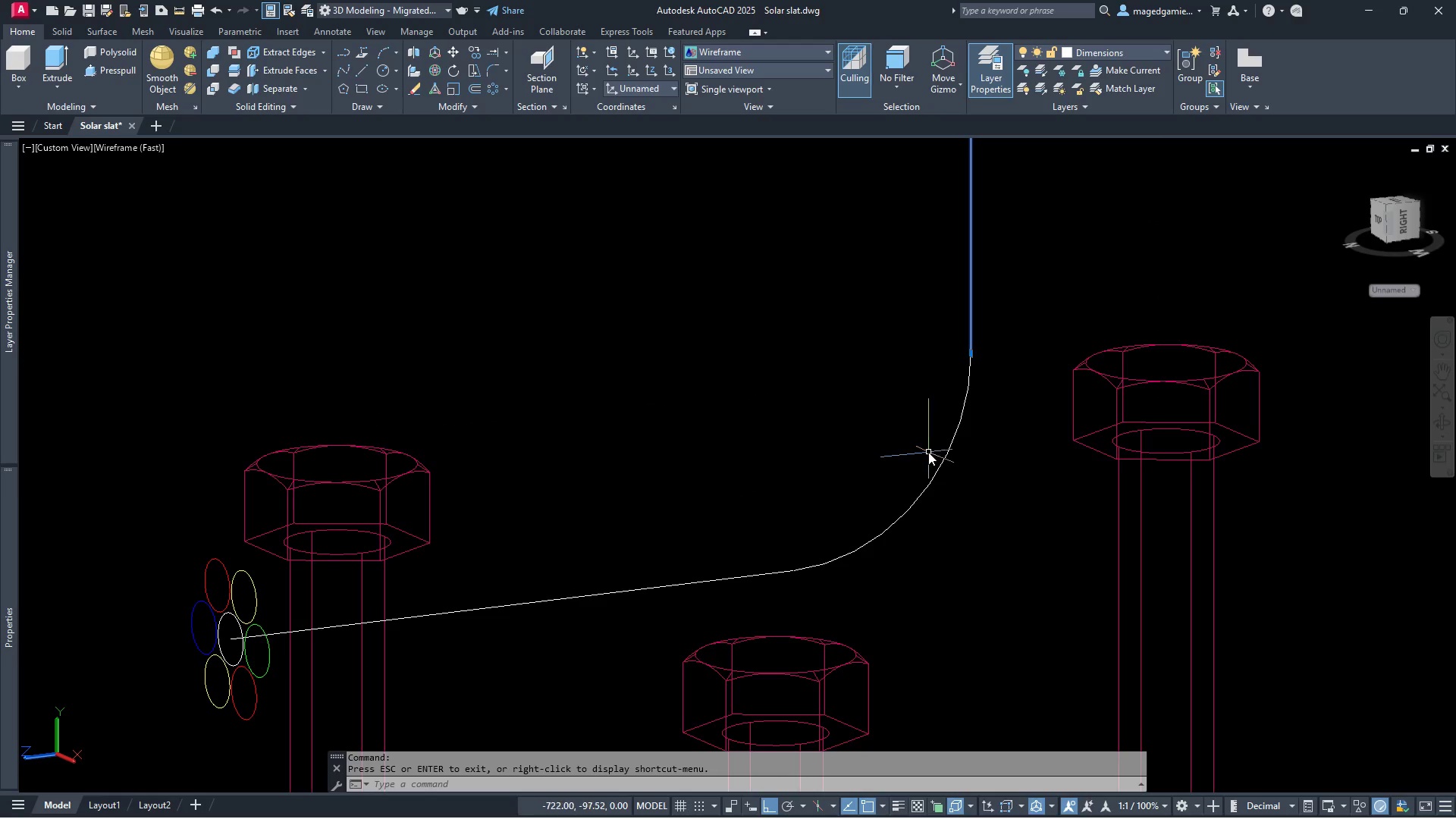 
key(Escape)
 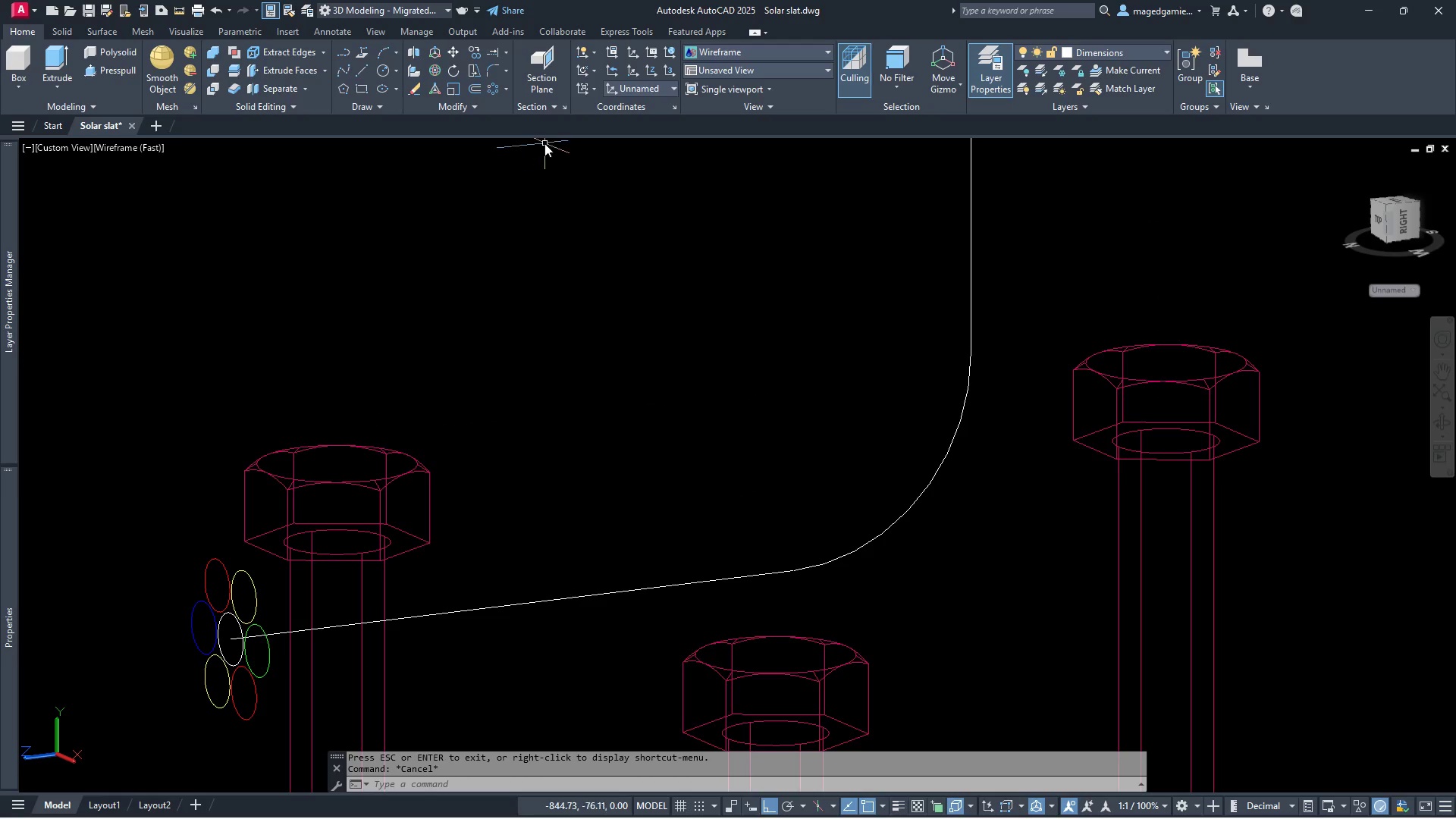 
left_click([461, 108])
 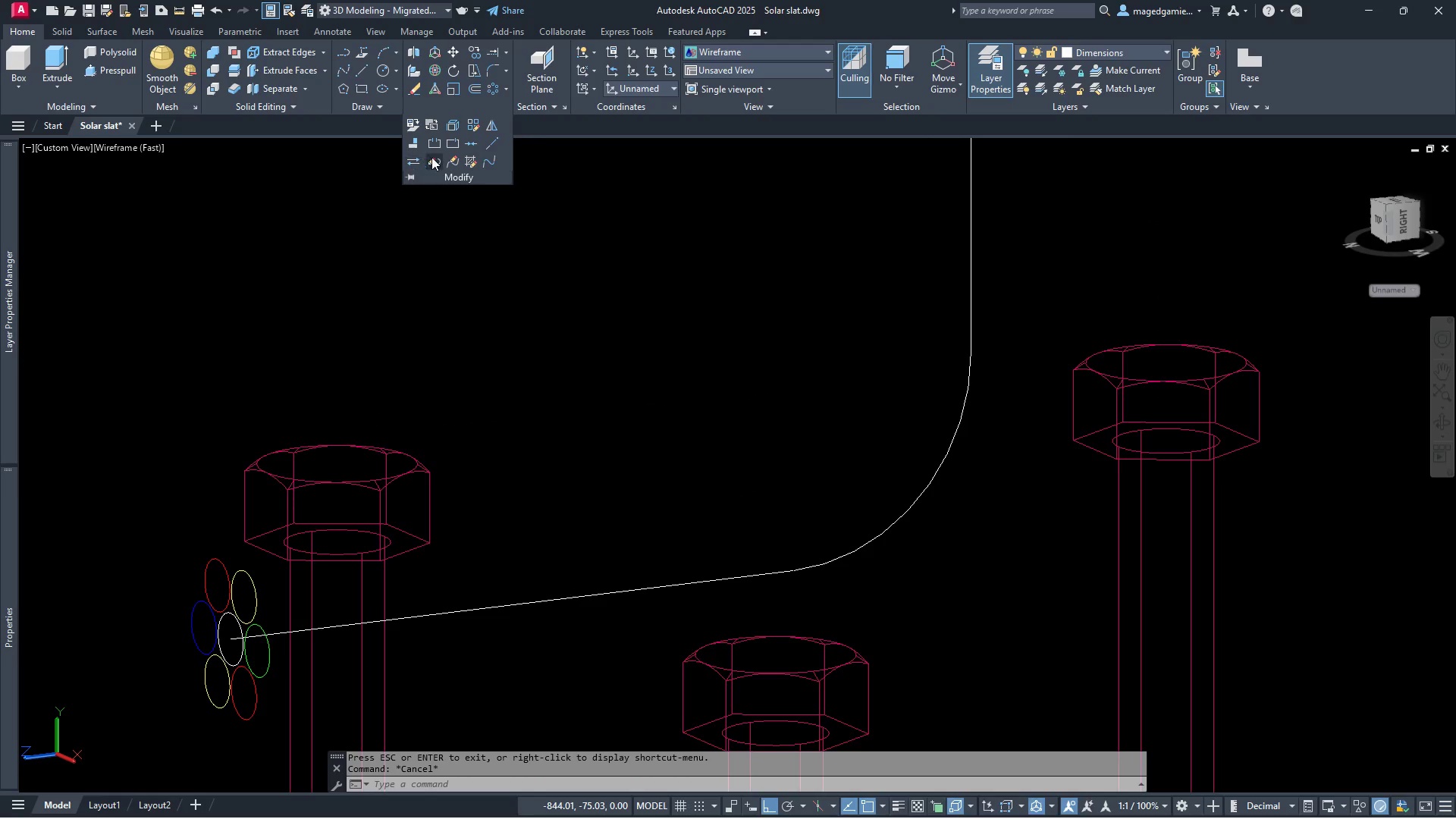 
left_click([431, 157])
 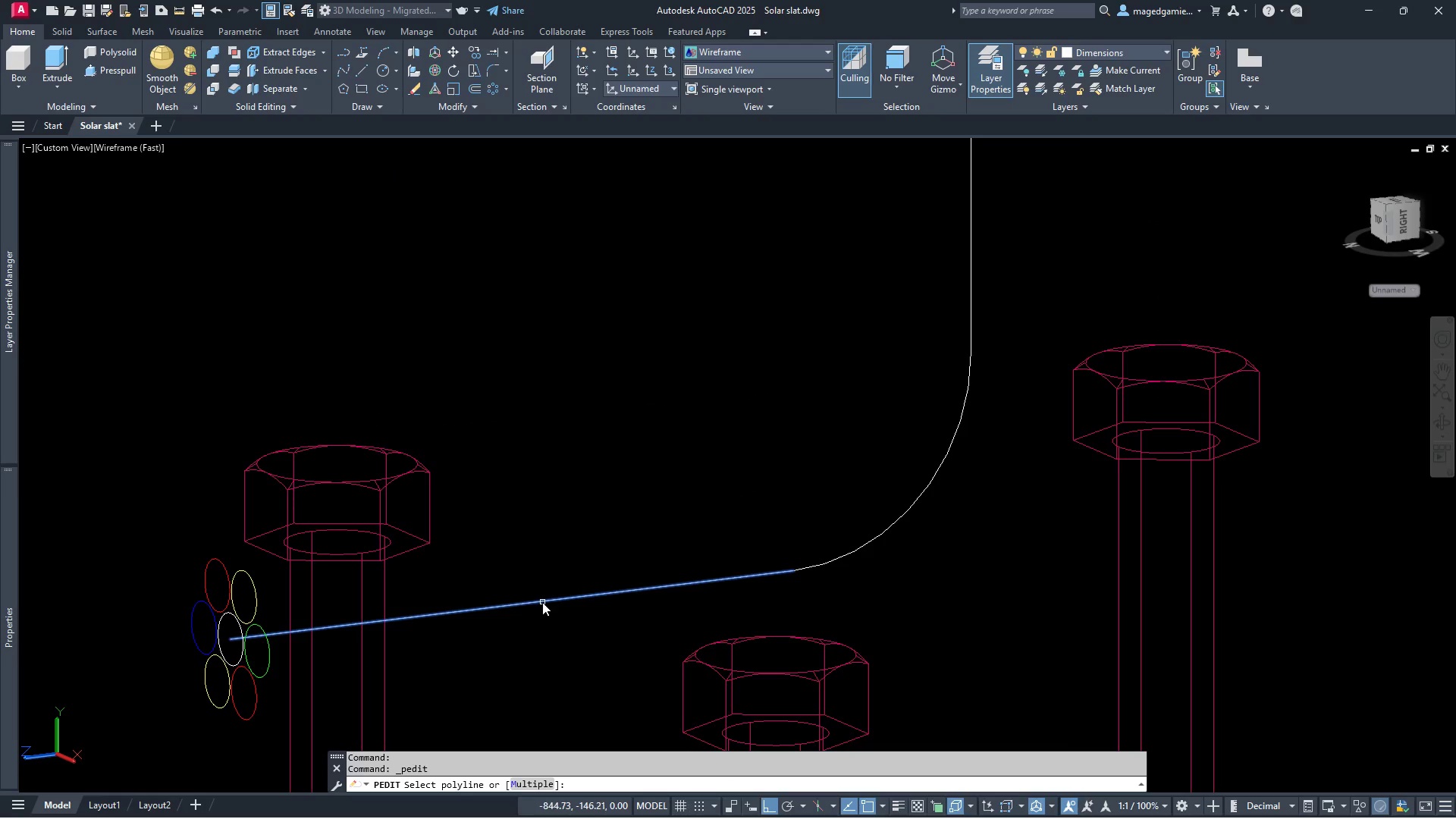 
left_click([542, 602])
 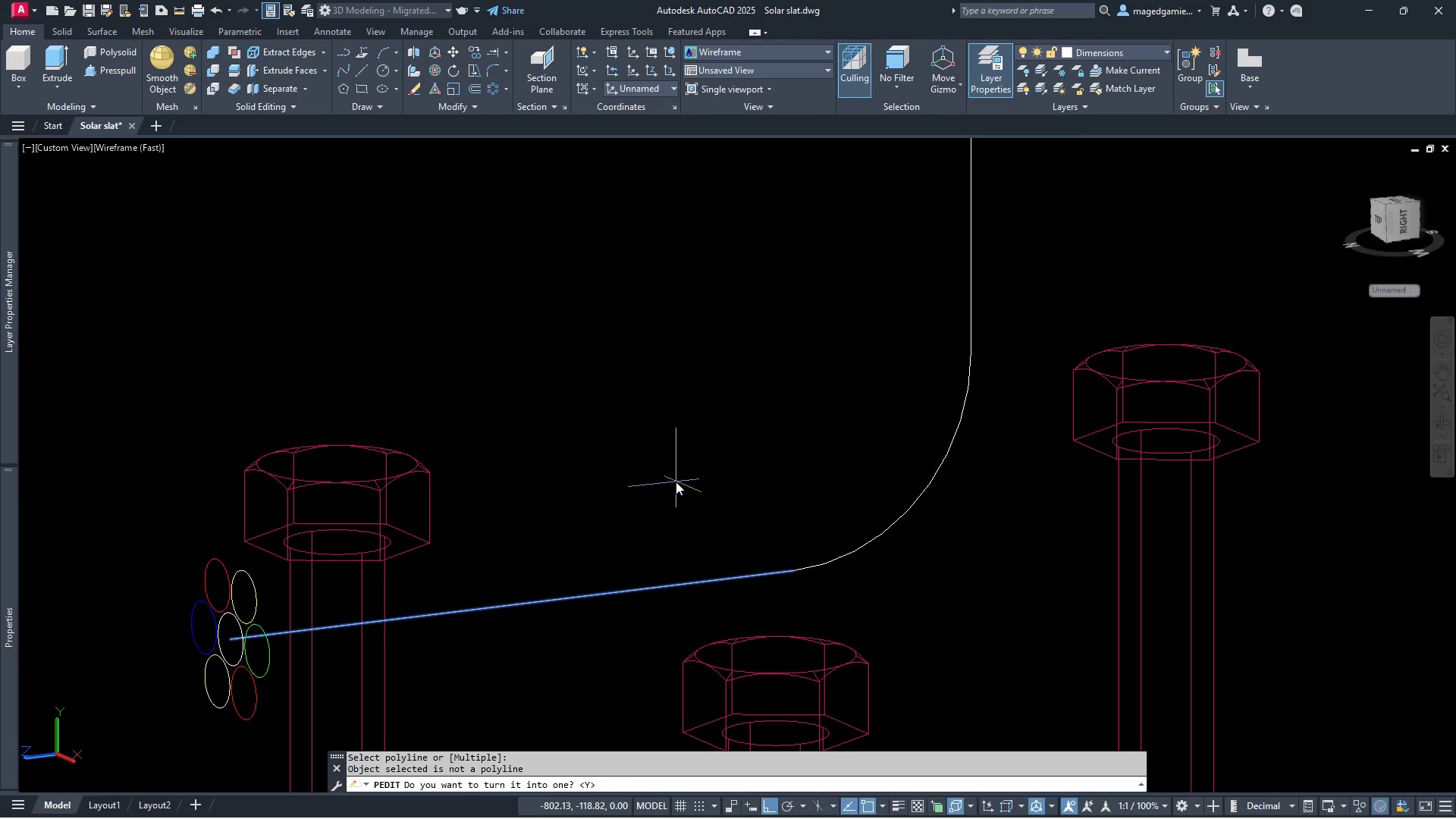 
right_click([676, 482])
 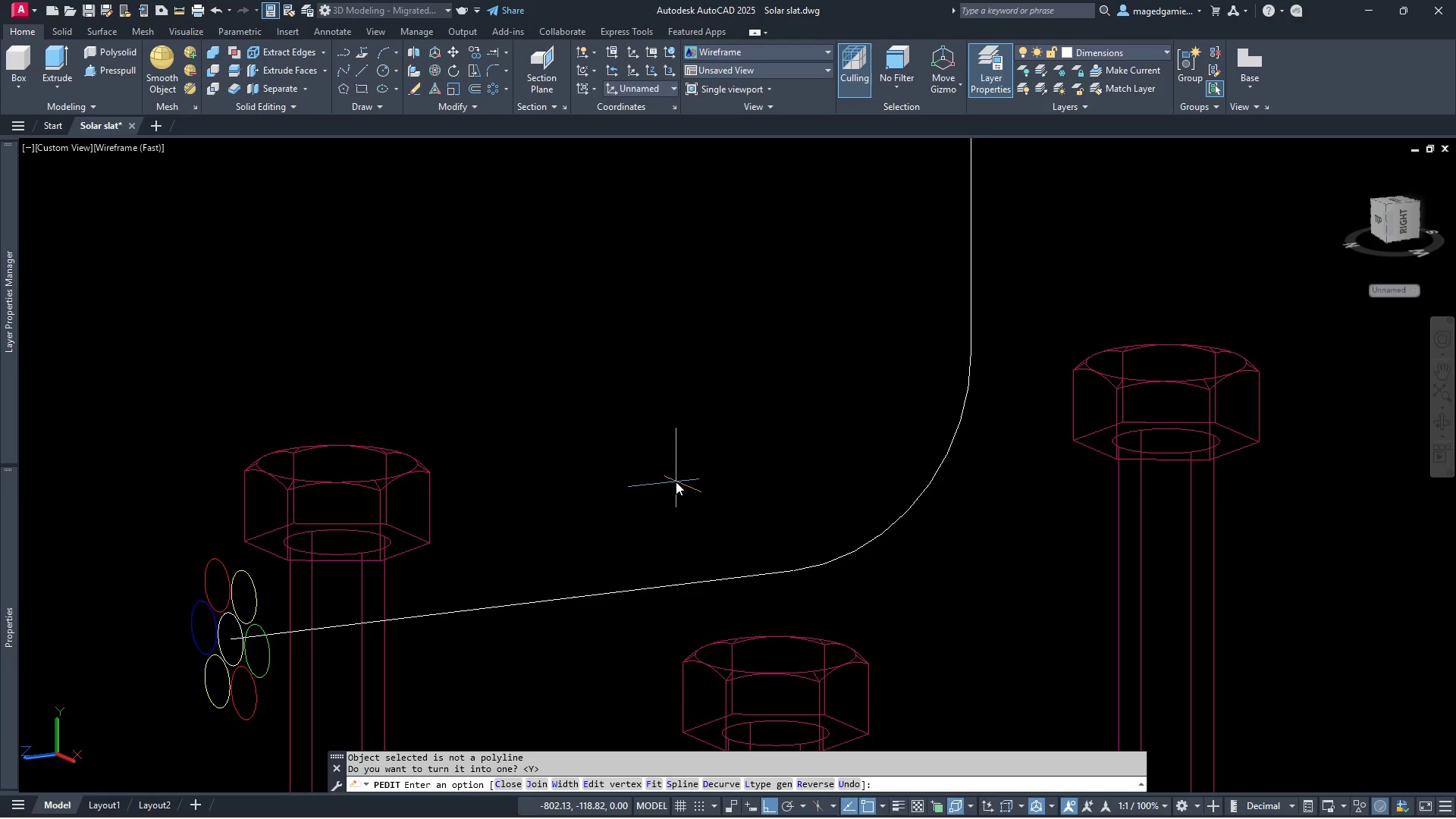 
key(J)
 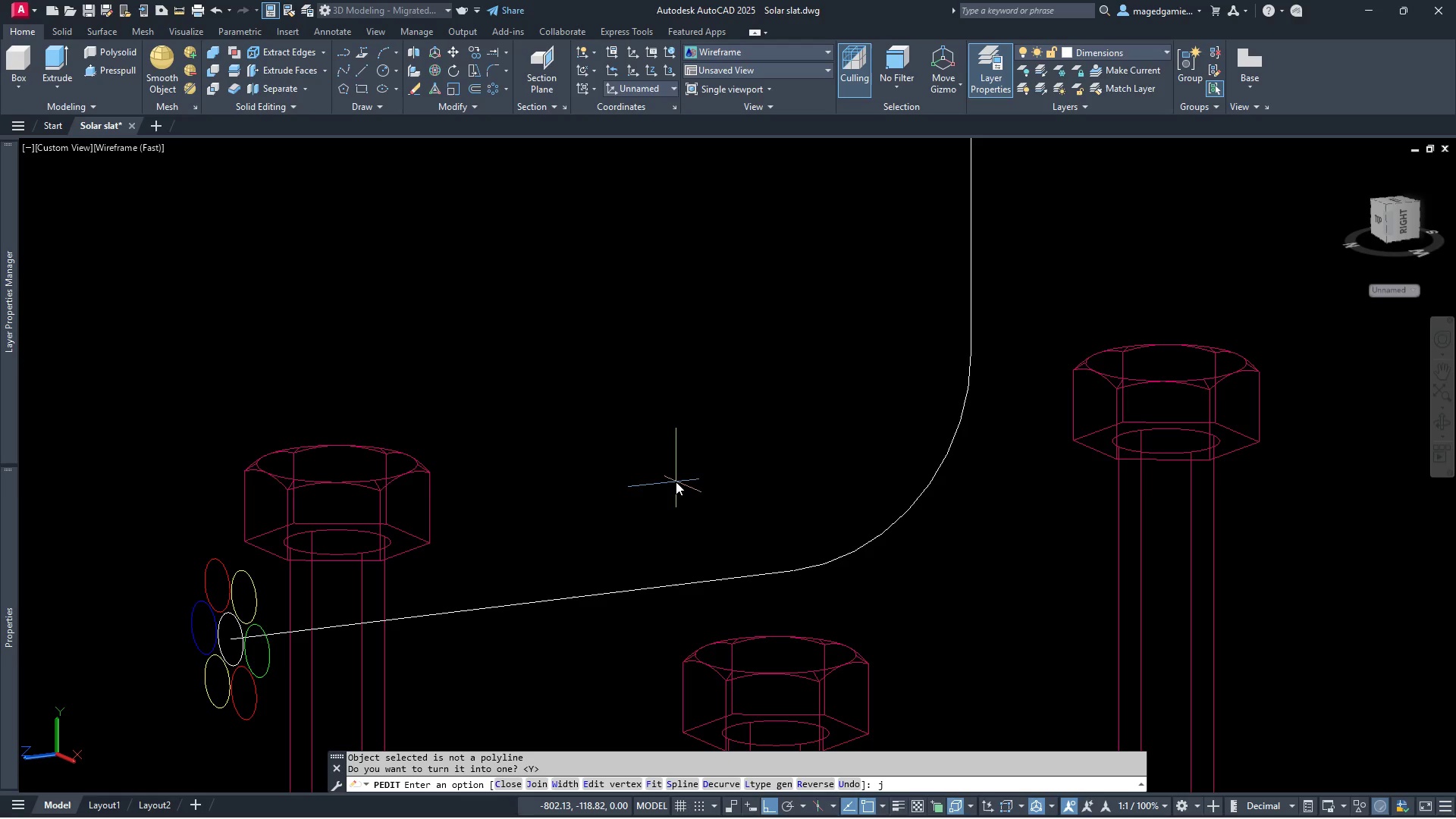 
key(Enter)
 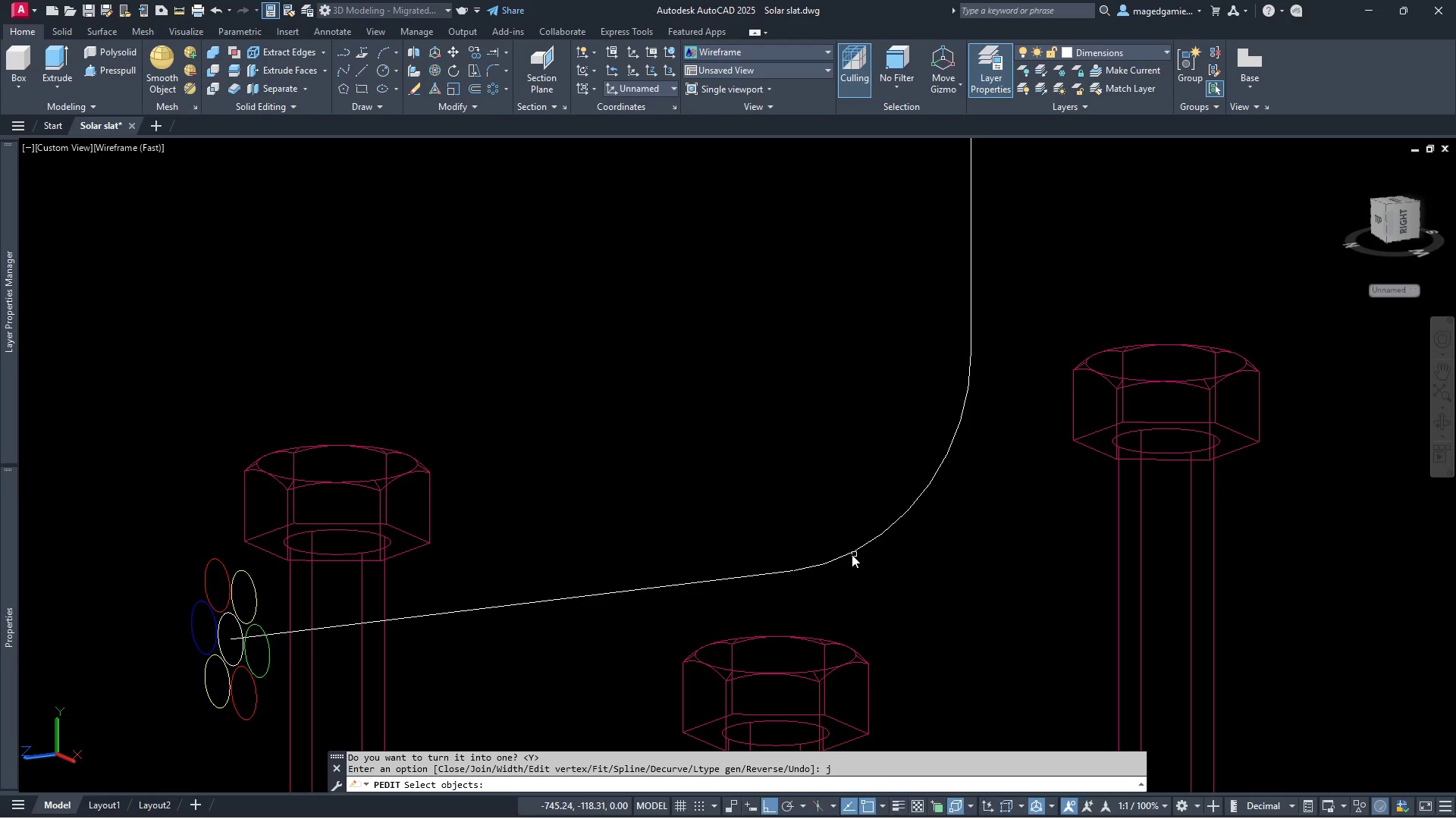 
left_click([850, 553])
 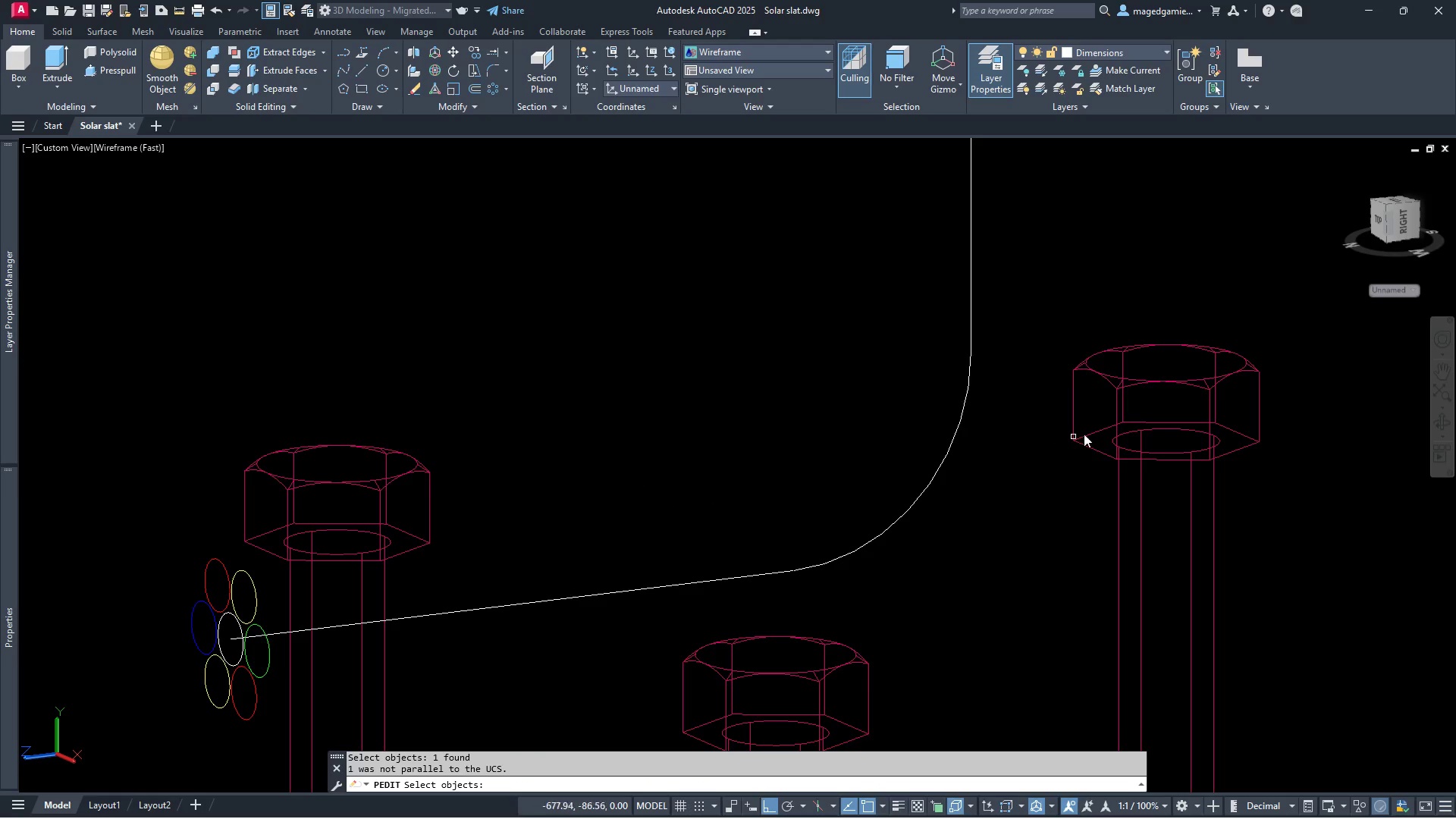 
wait(5.45)
 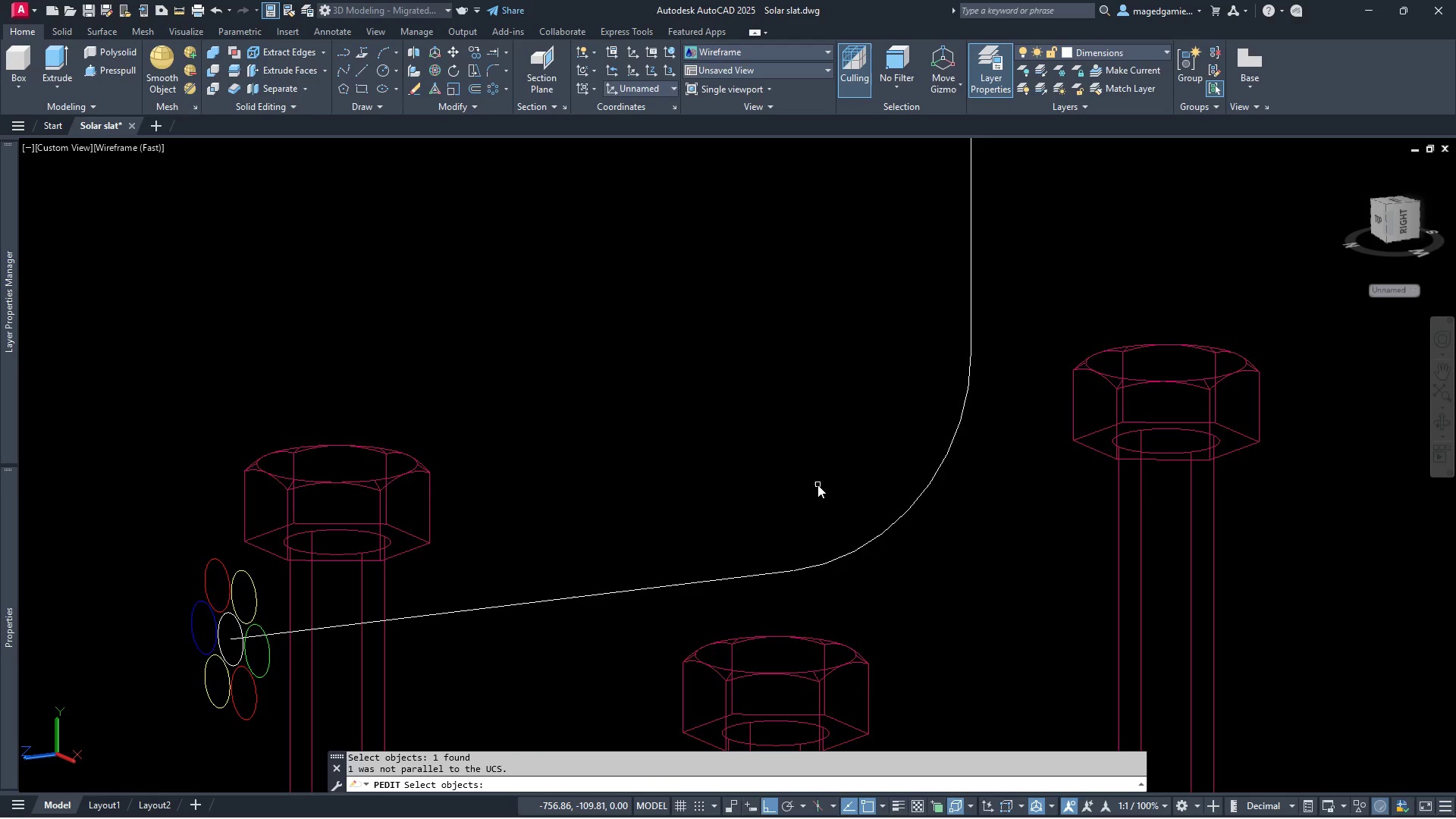 
key(Escape)
 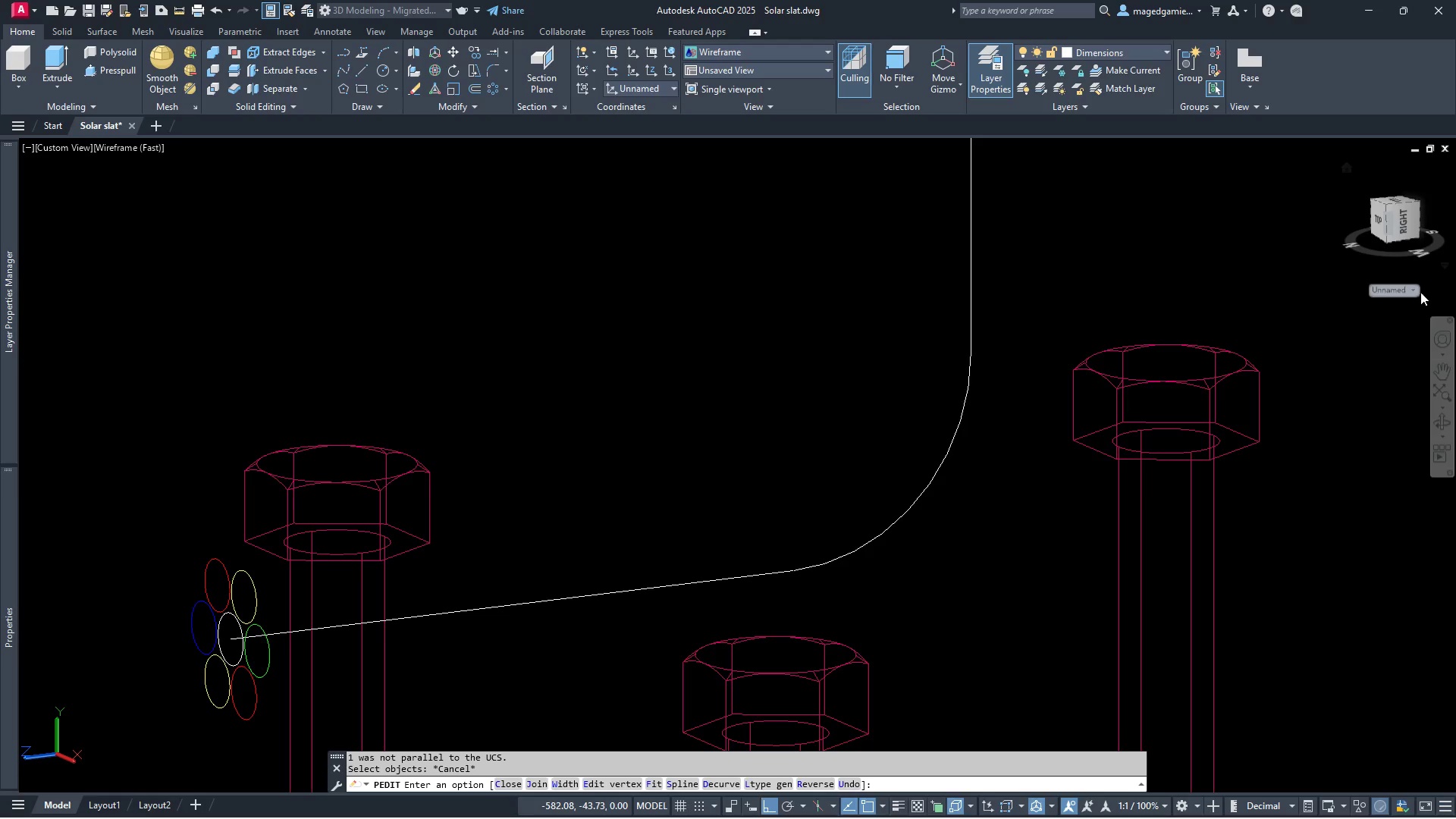 
left_click([1410, 288])
 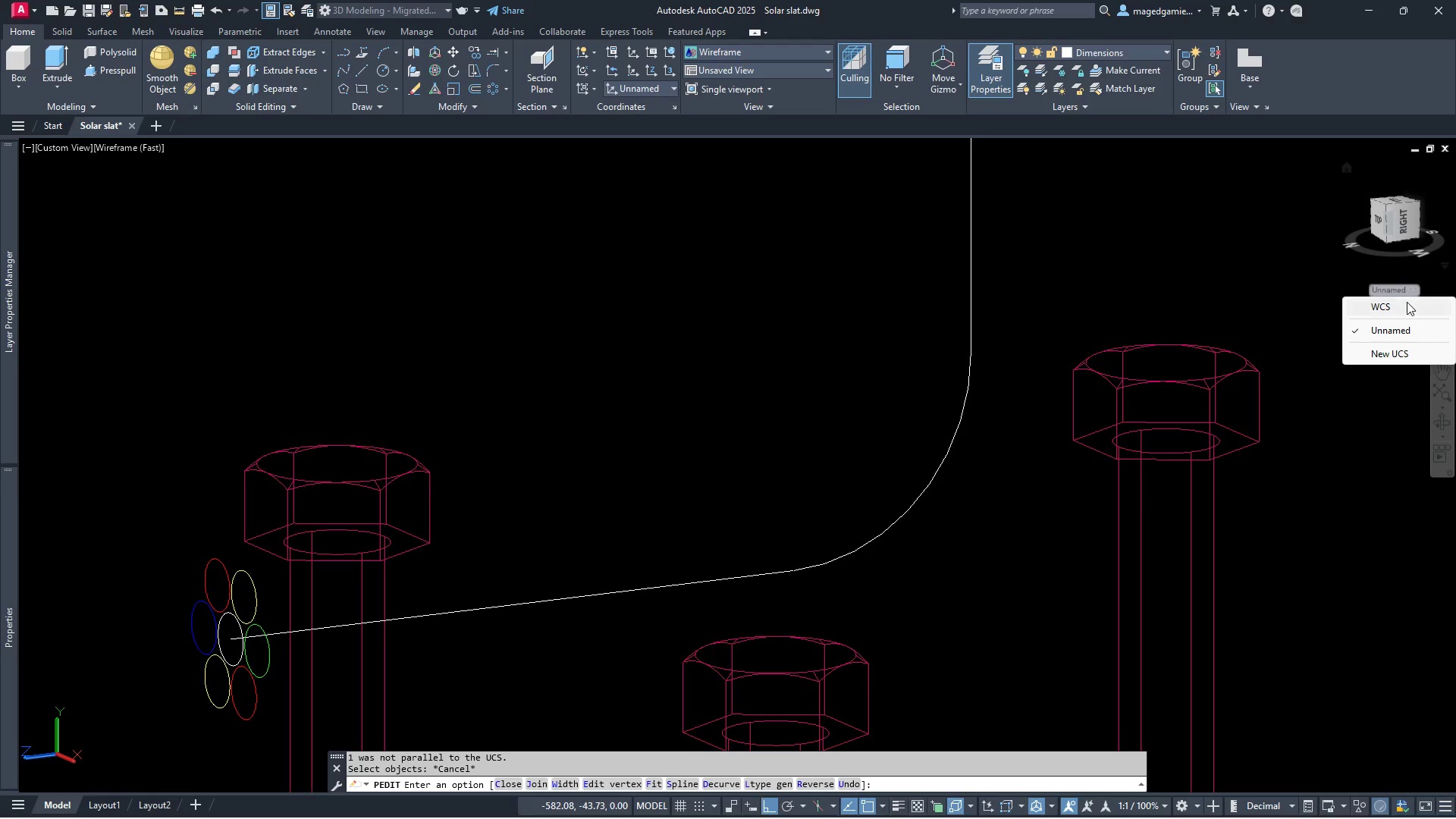 
left_click([1404, 305])
 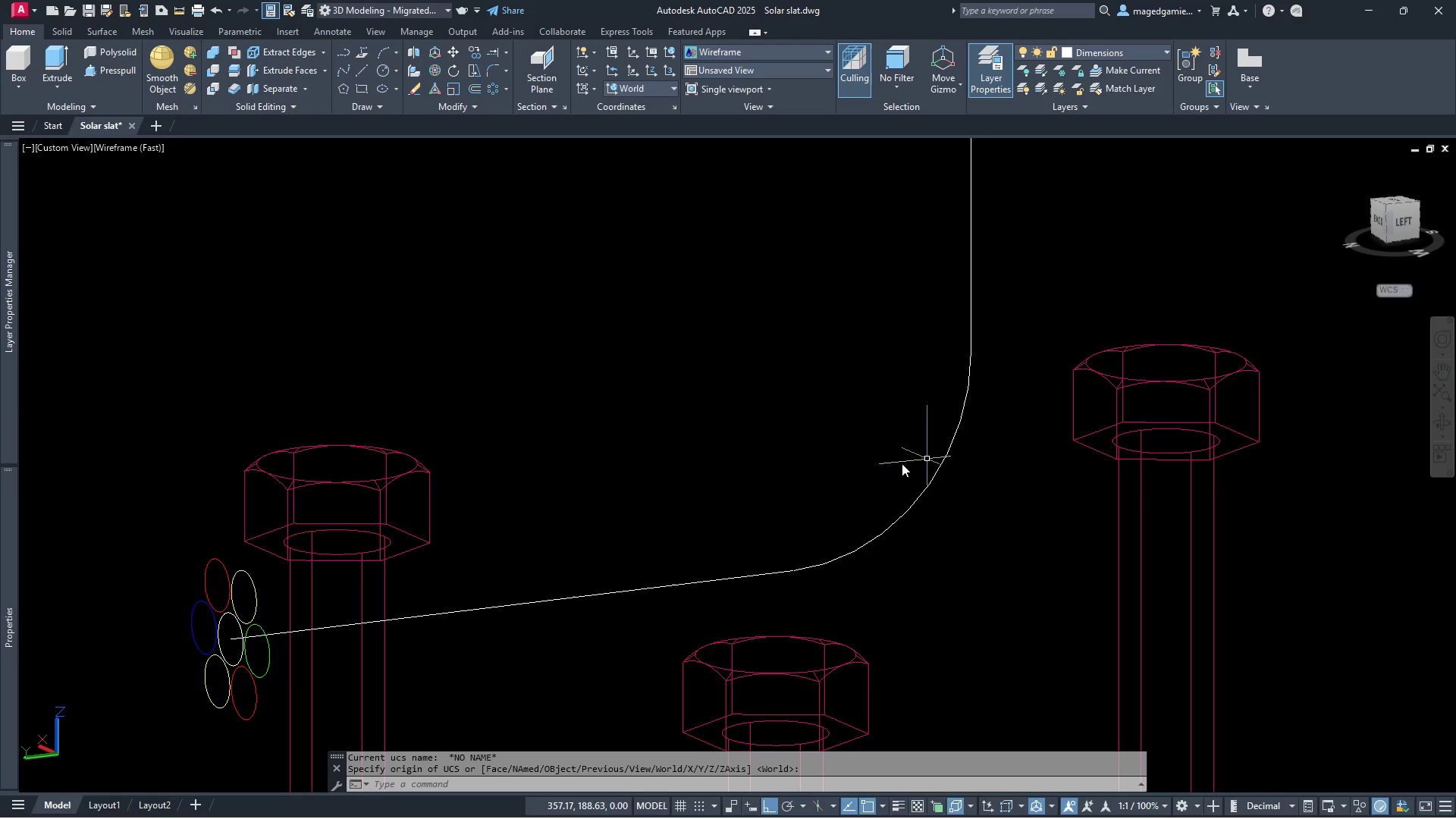 
wait(5.33)
 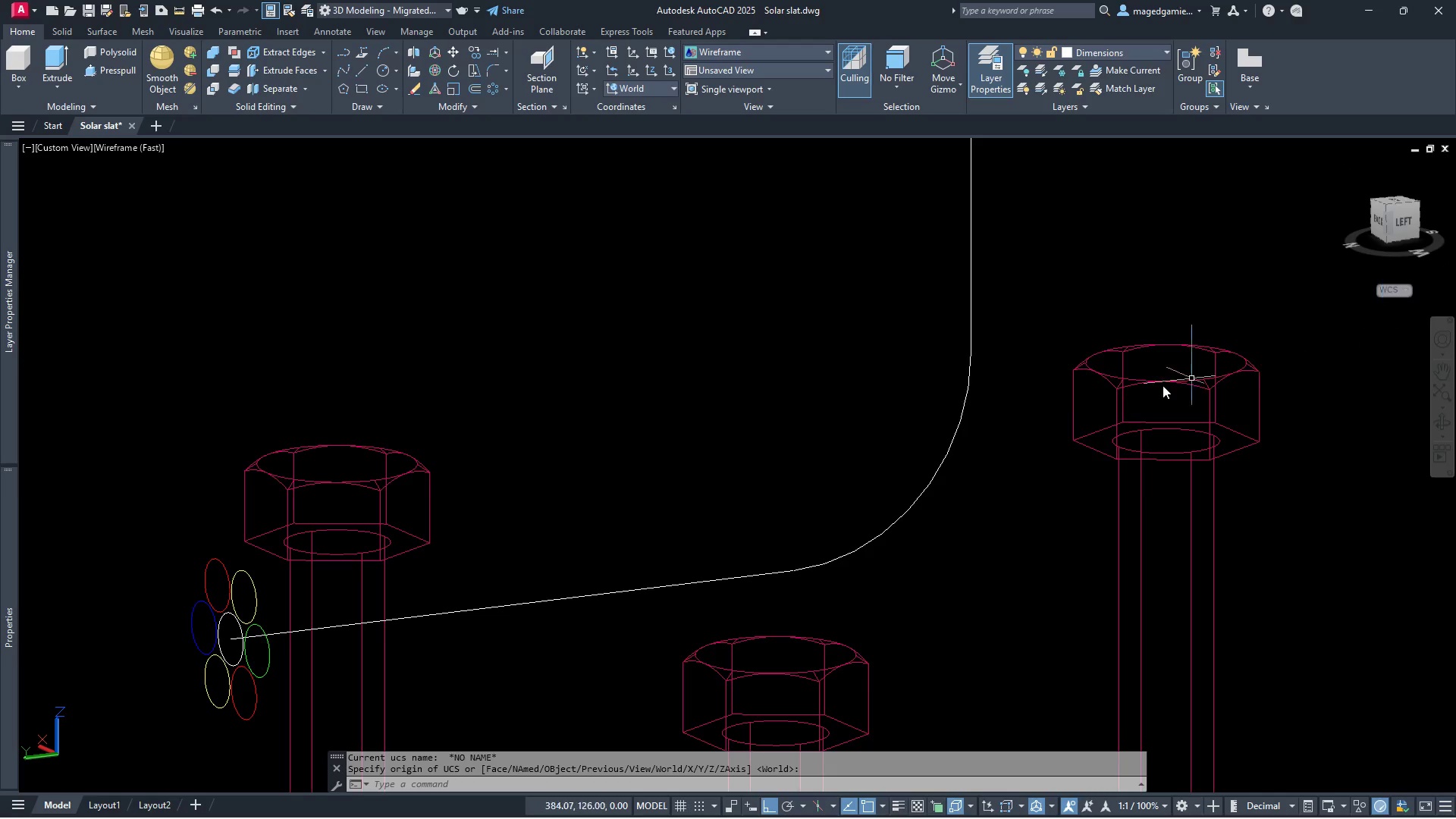 
right_click([813, 488])
 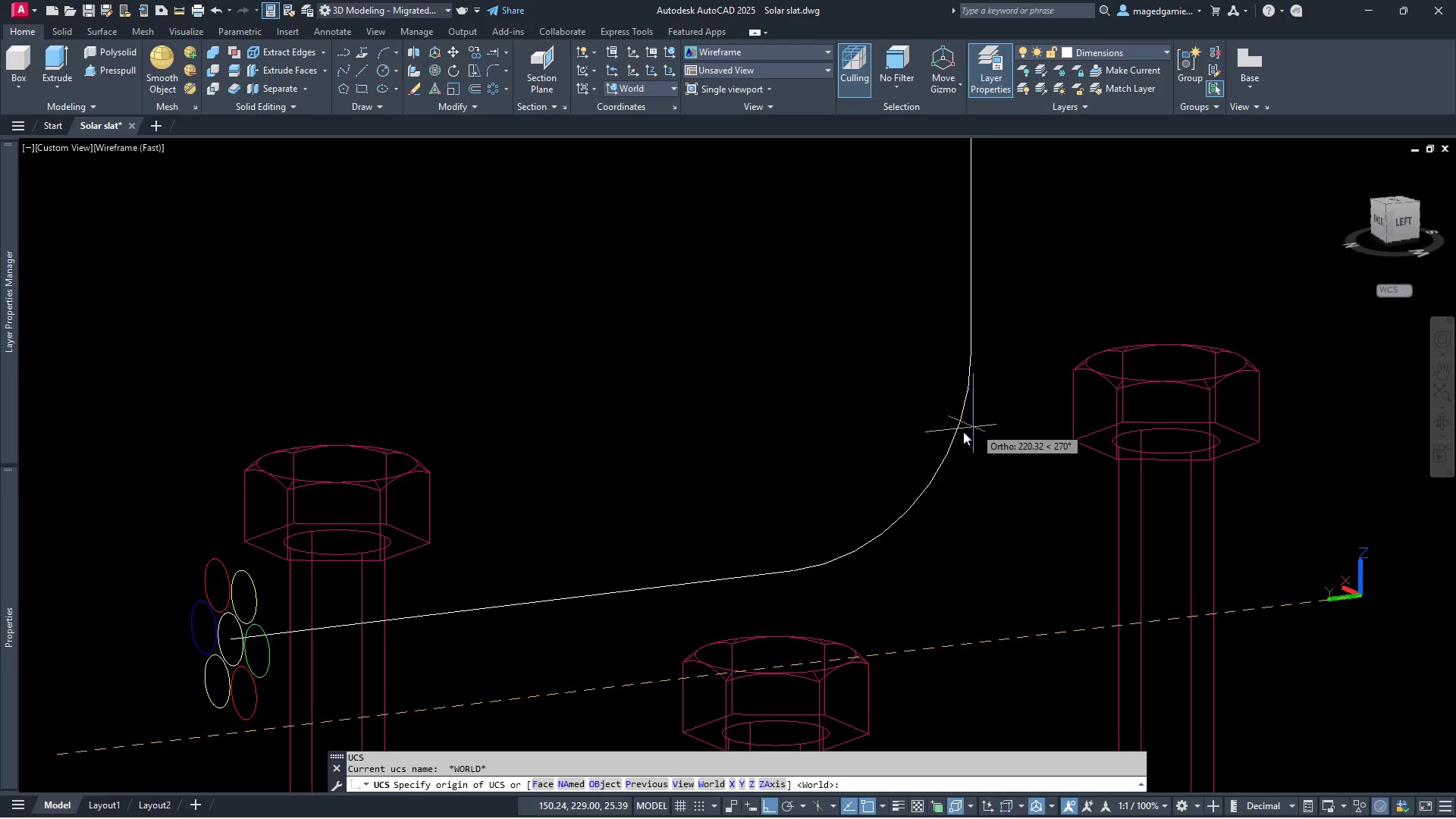 
key(Escape)
 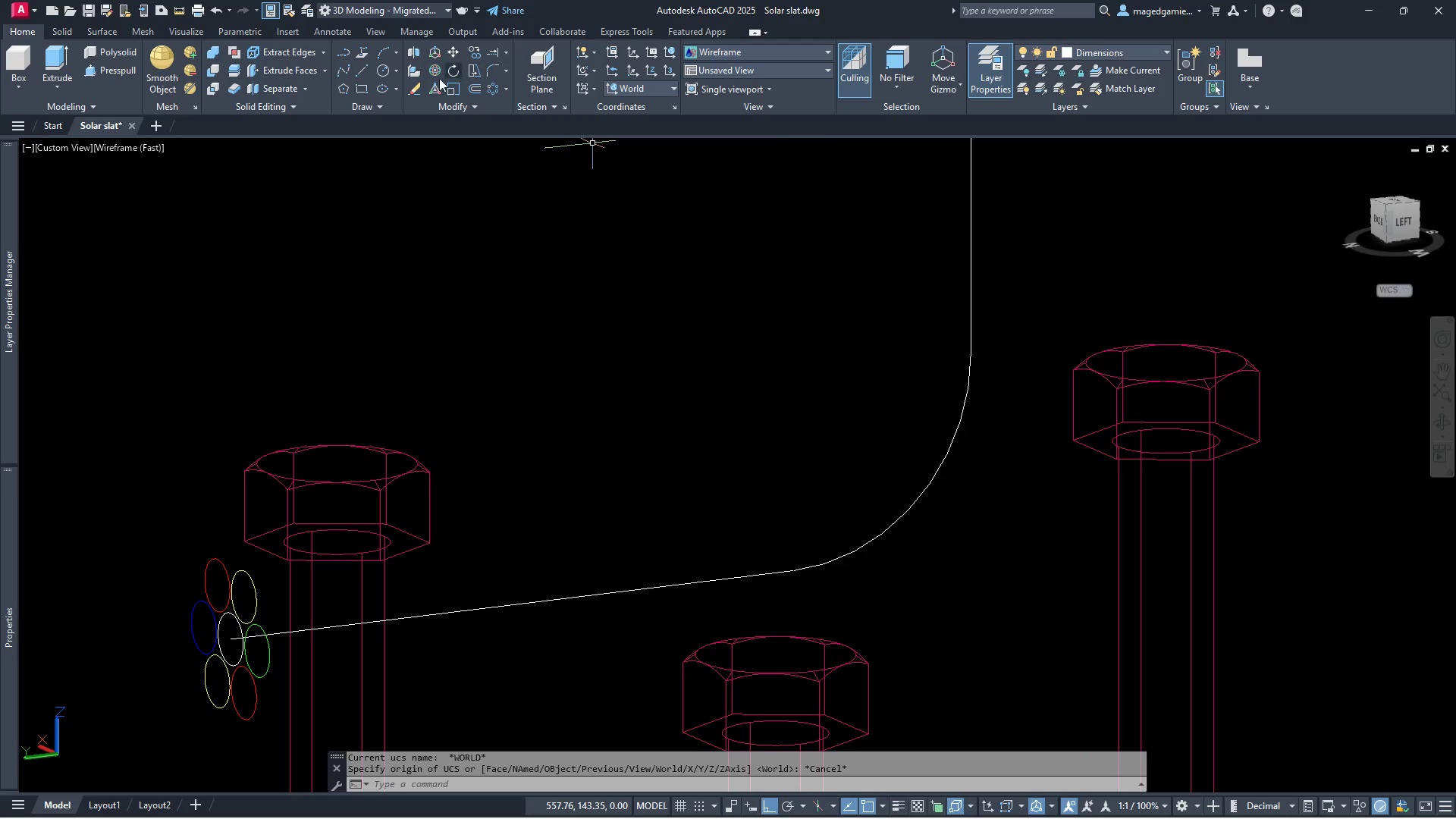 
left_click([456, 102])
 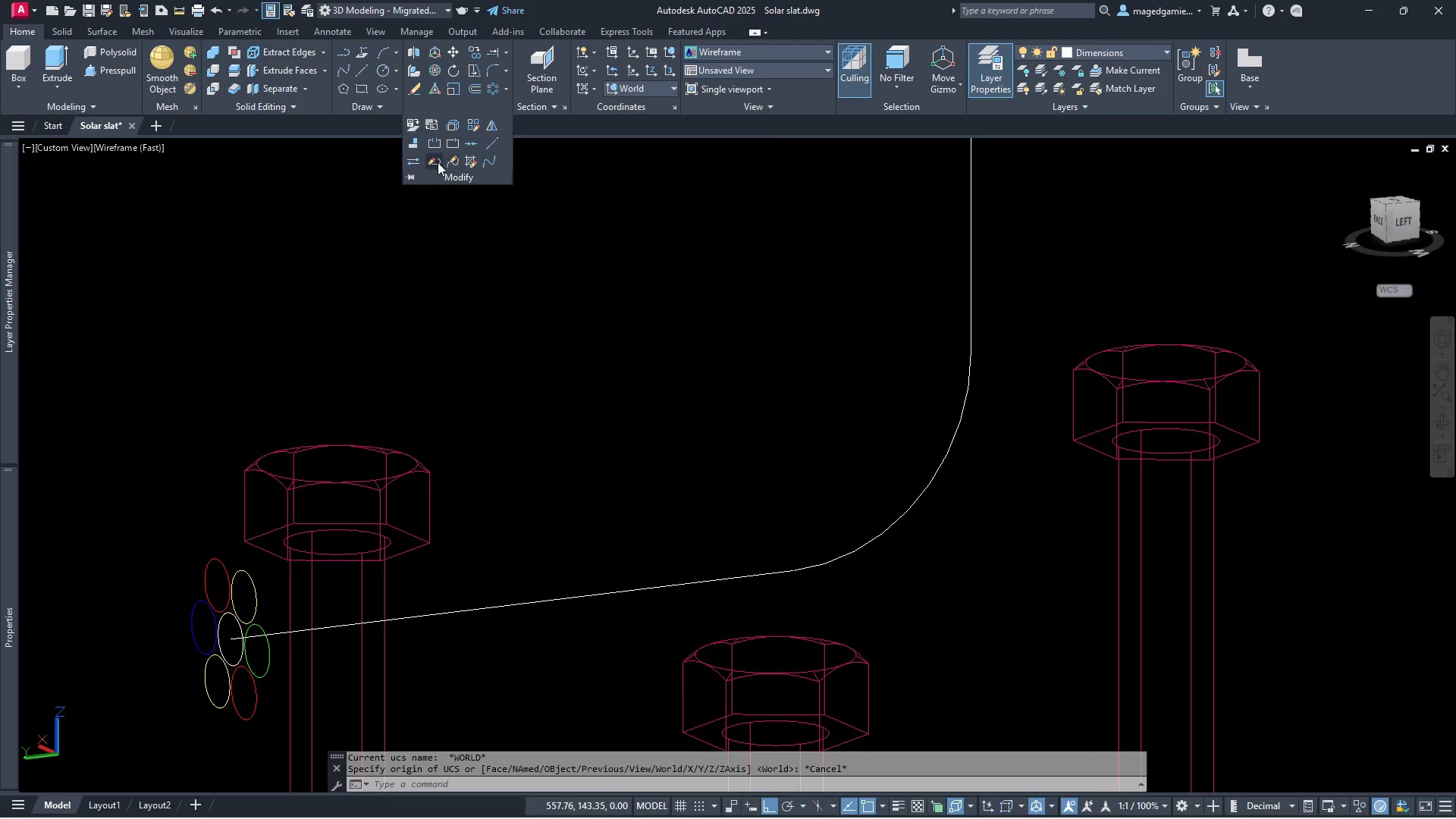 
left_click([434, 161])
 